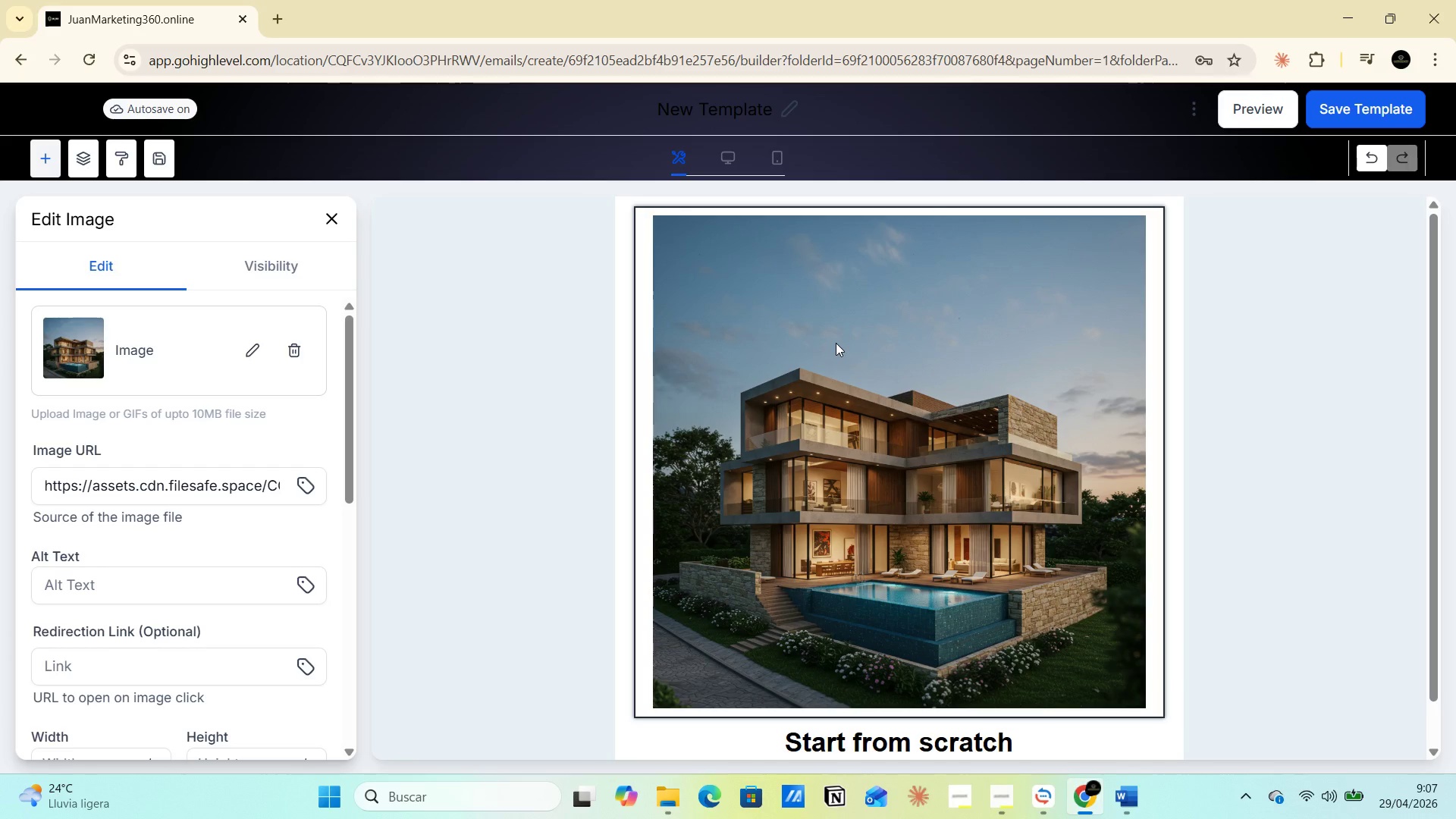 
scroll: coordinate [843, 389], scroll_direction: down, amount: 2.0
 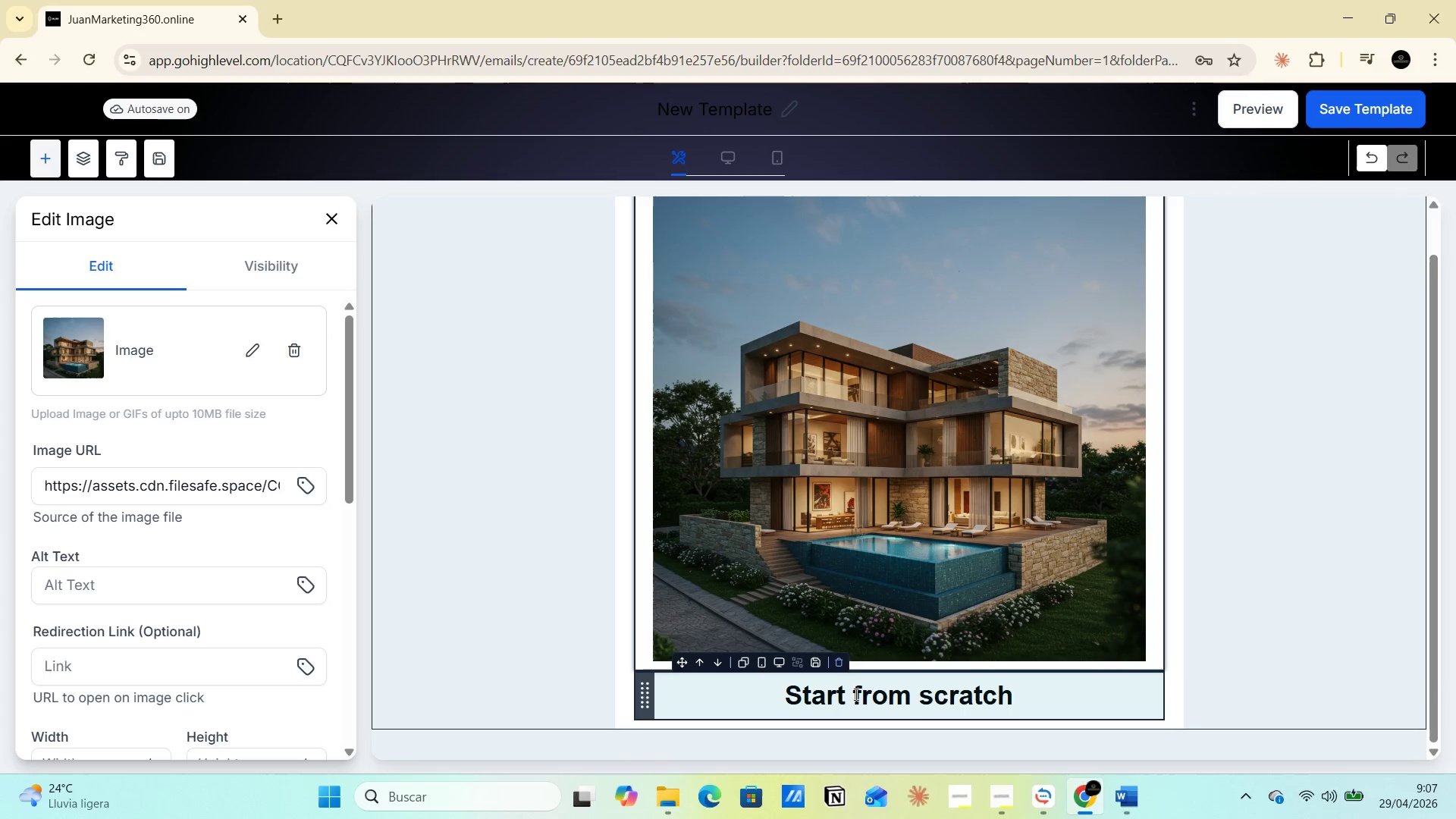 
double_click([855, 693])
 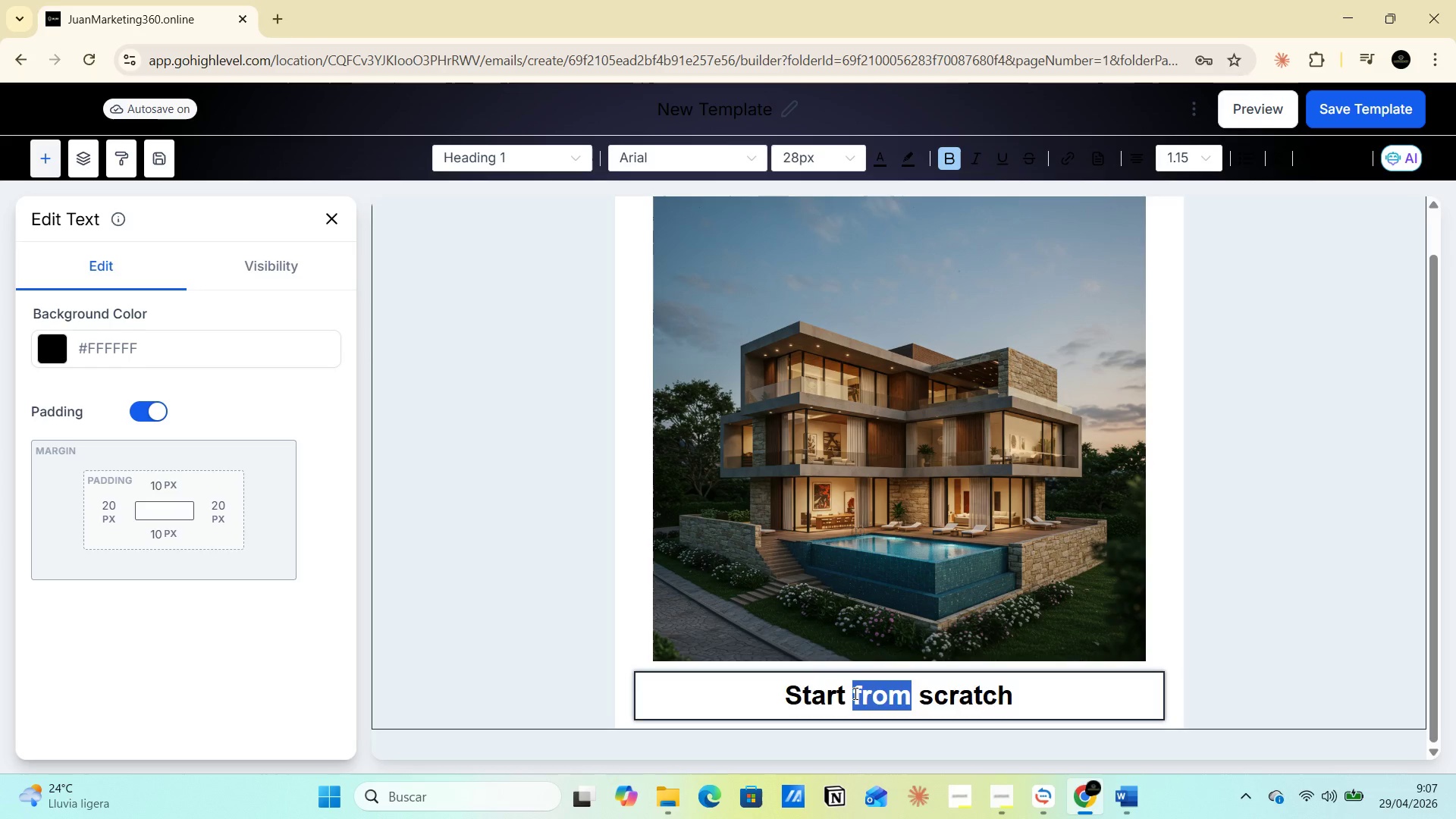 
triple_click([854, 693])
 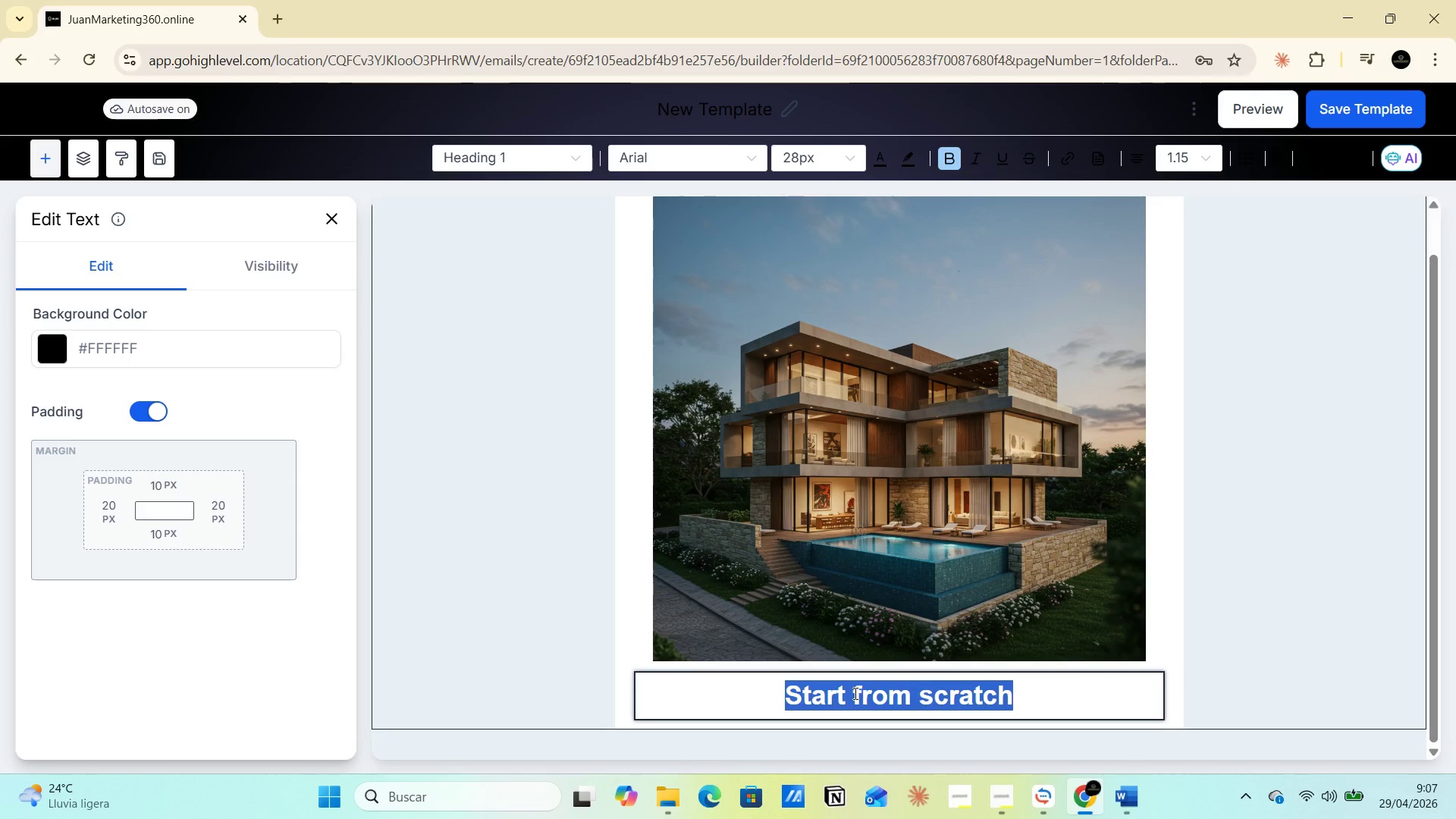 
key(Control+V)
 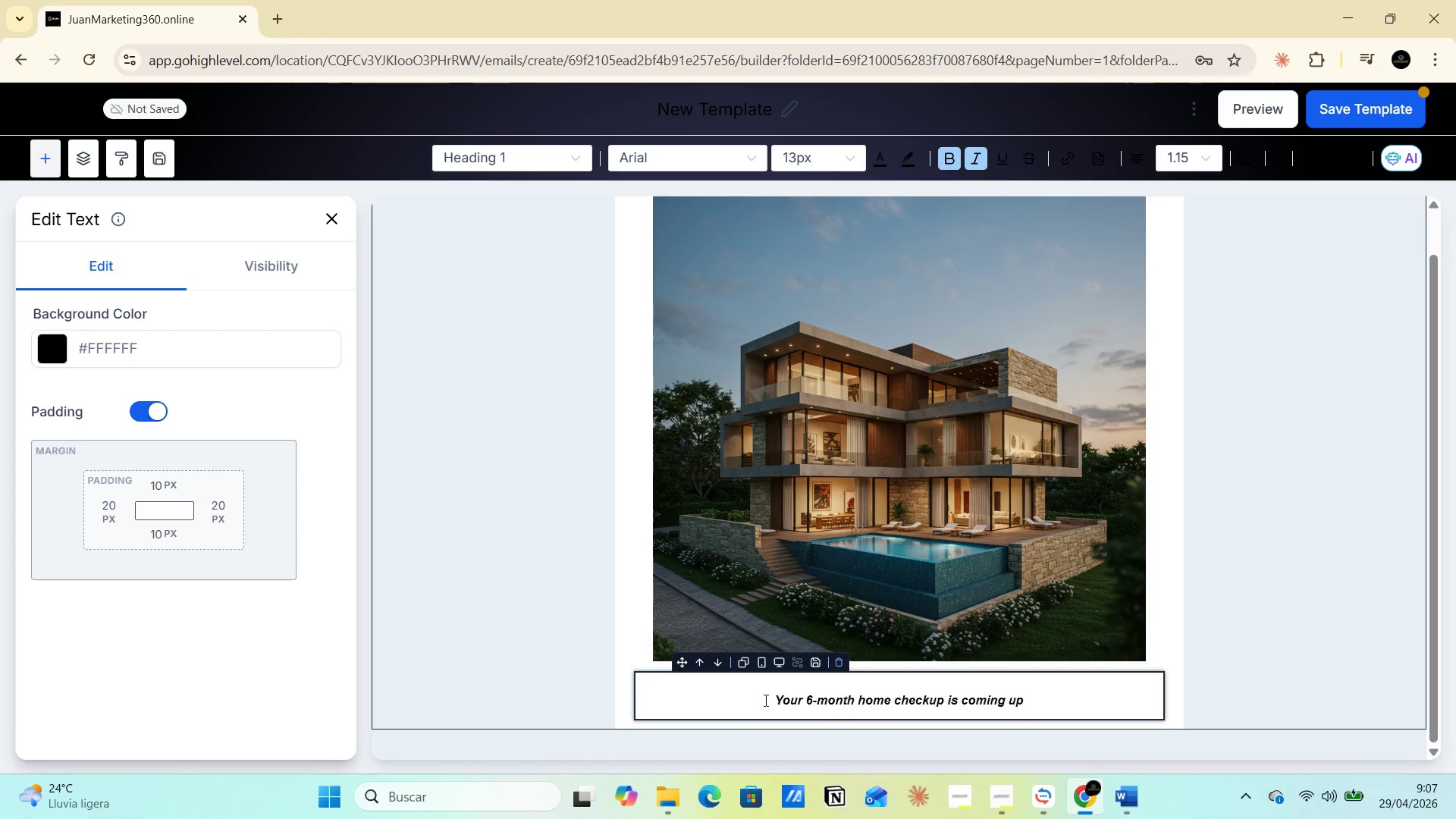 
left_click_drag(start_coordinate=[779, 698], to_coordinate=[812, 698])
 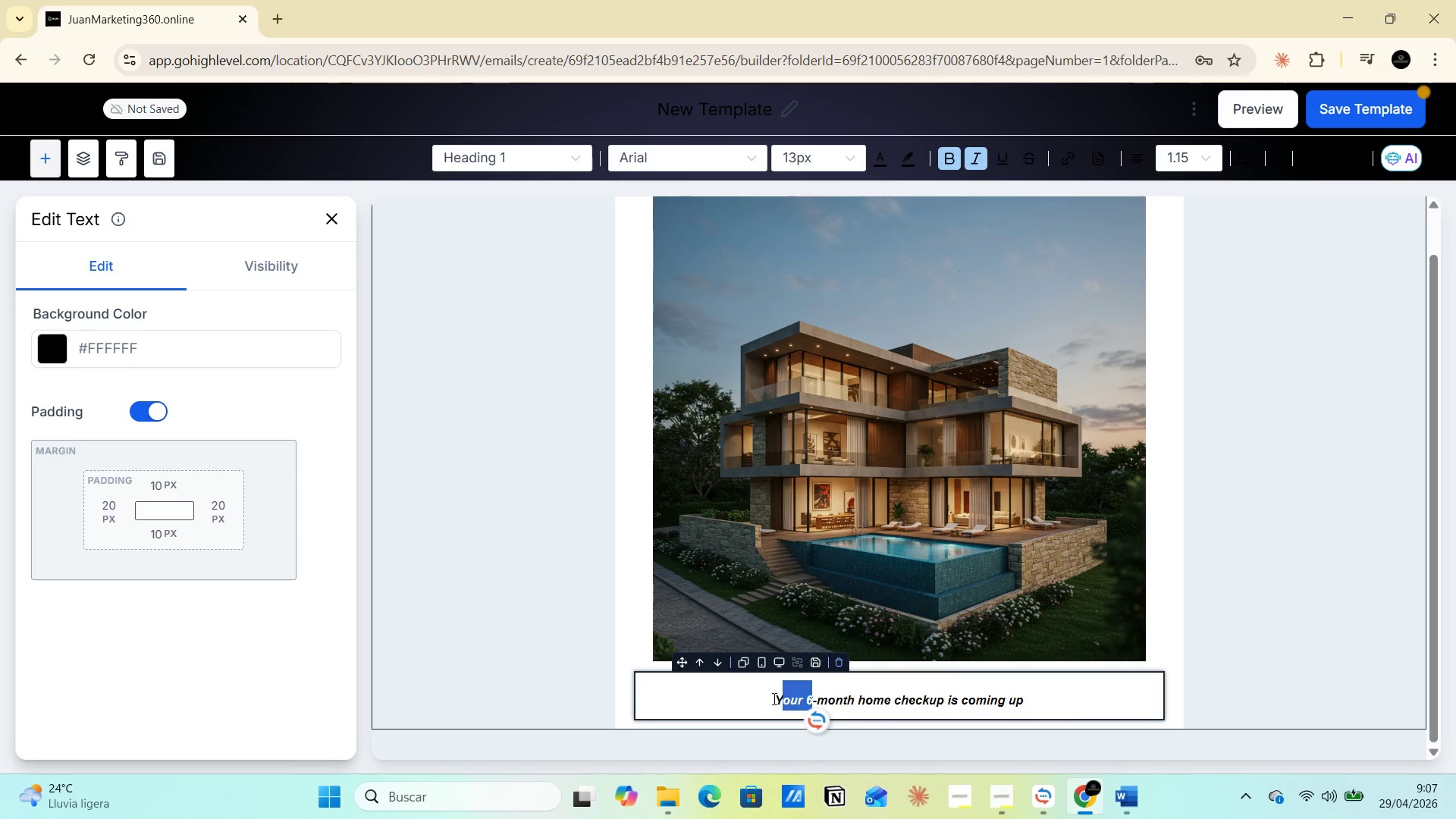 
left_click([773, 698])
 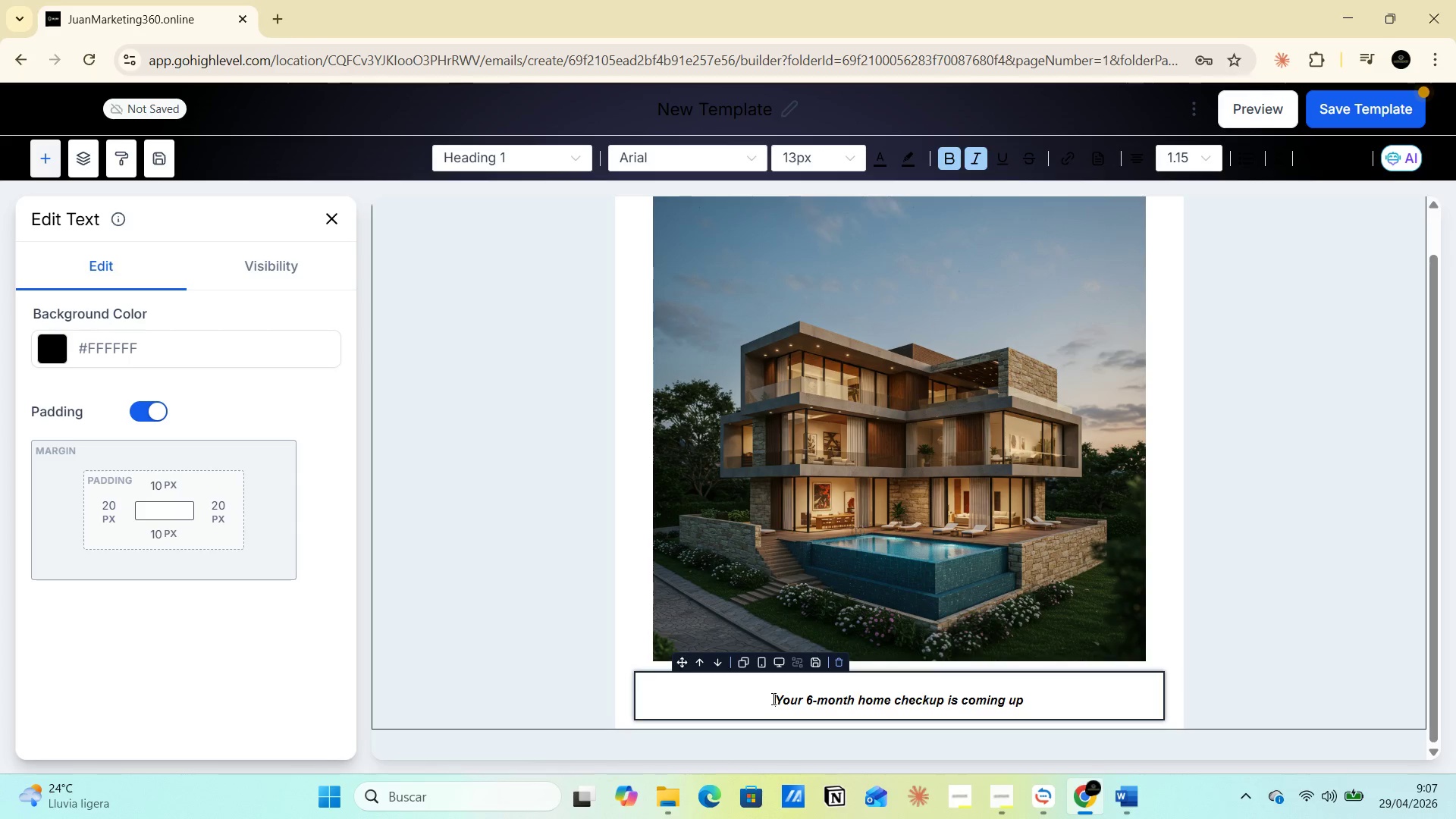 
left_click_drag(start_coordinate=[772, 697], to_coordinate=[1059, 697])
 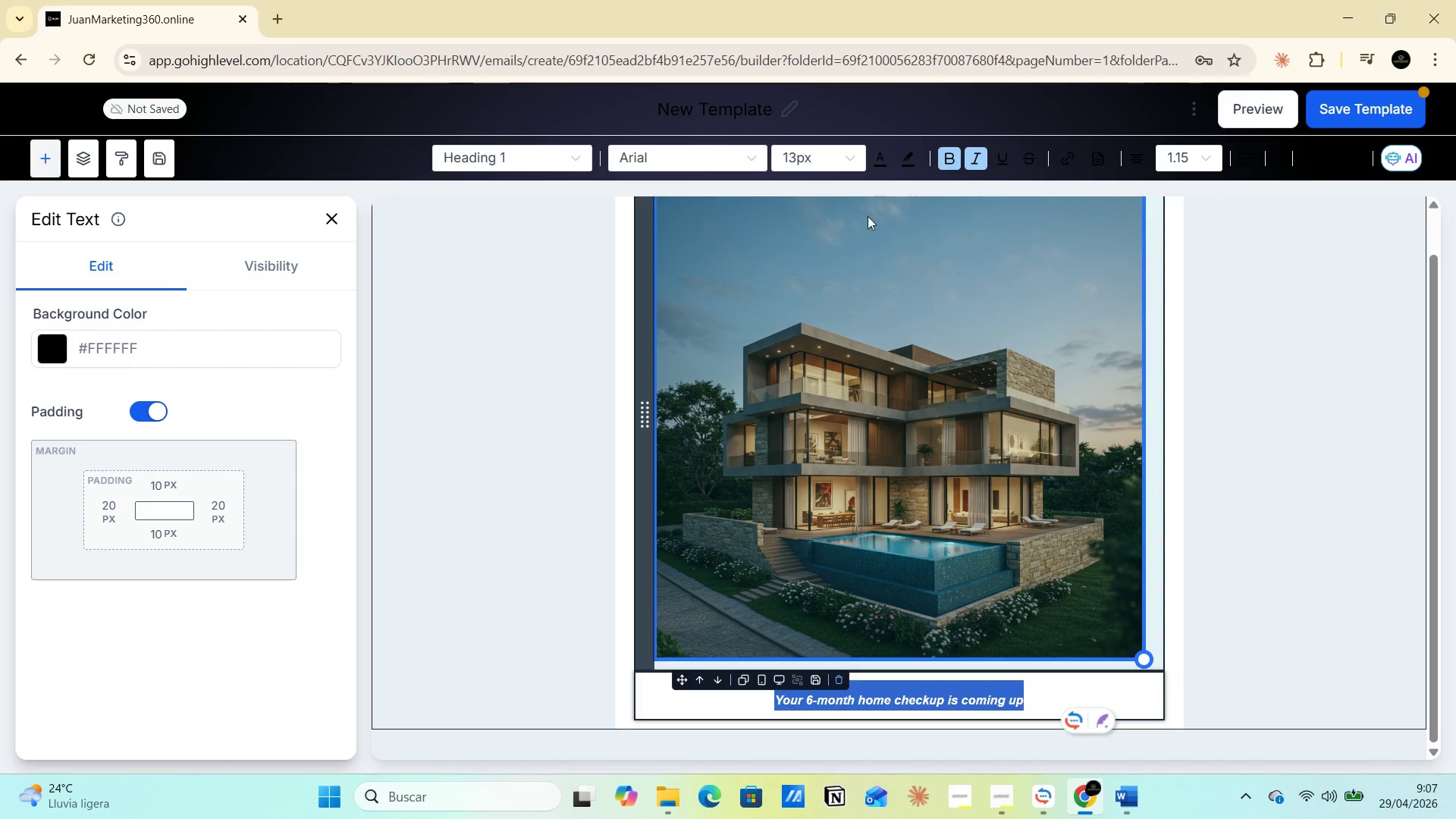 
mouse_move([858, 171])
 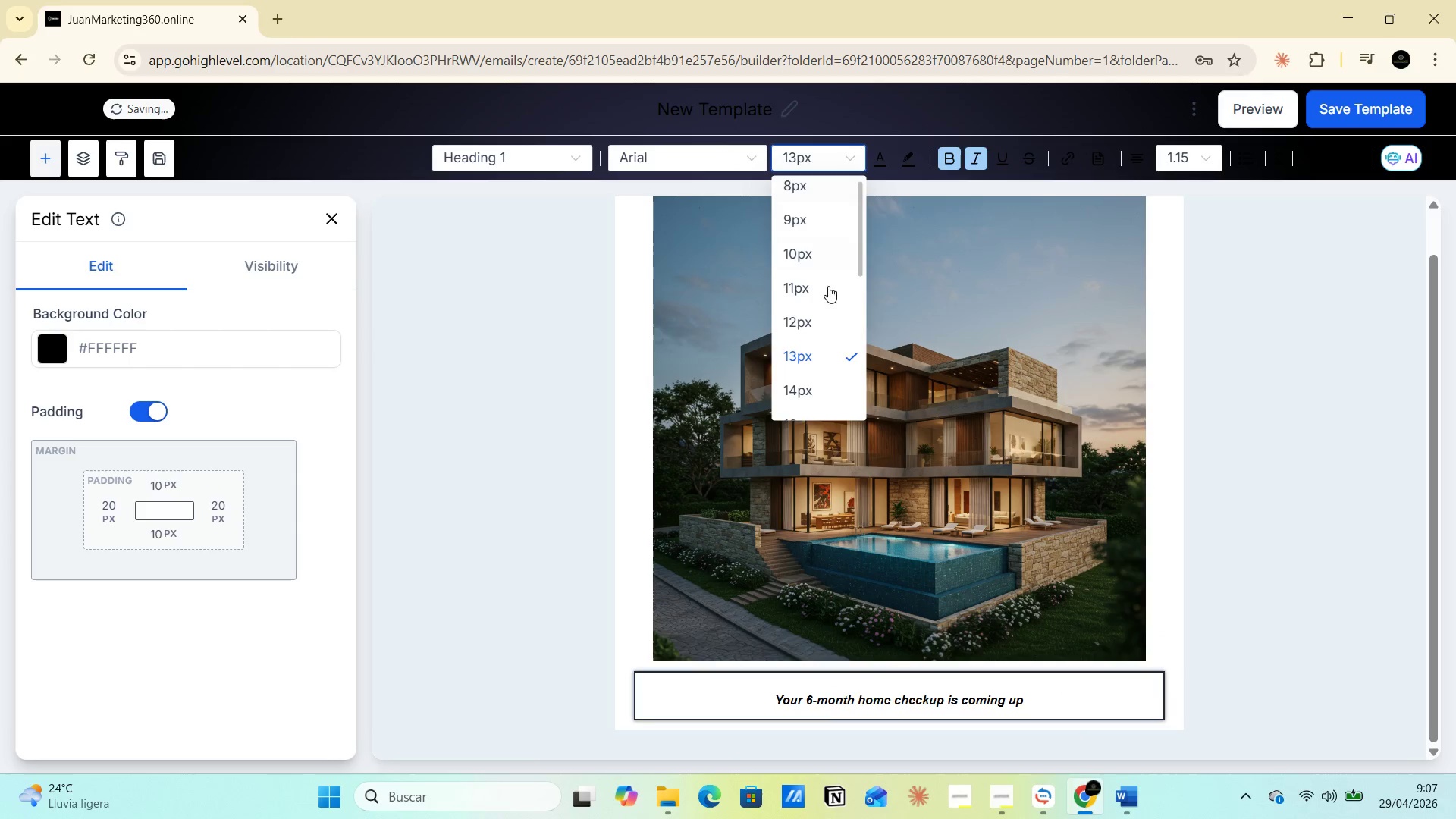 
scroll: coordinate [817, 344], scroll_direction: down, amount: 6.0
 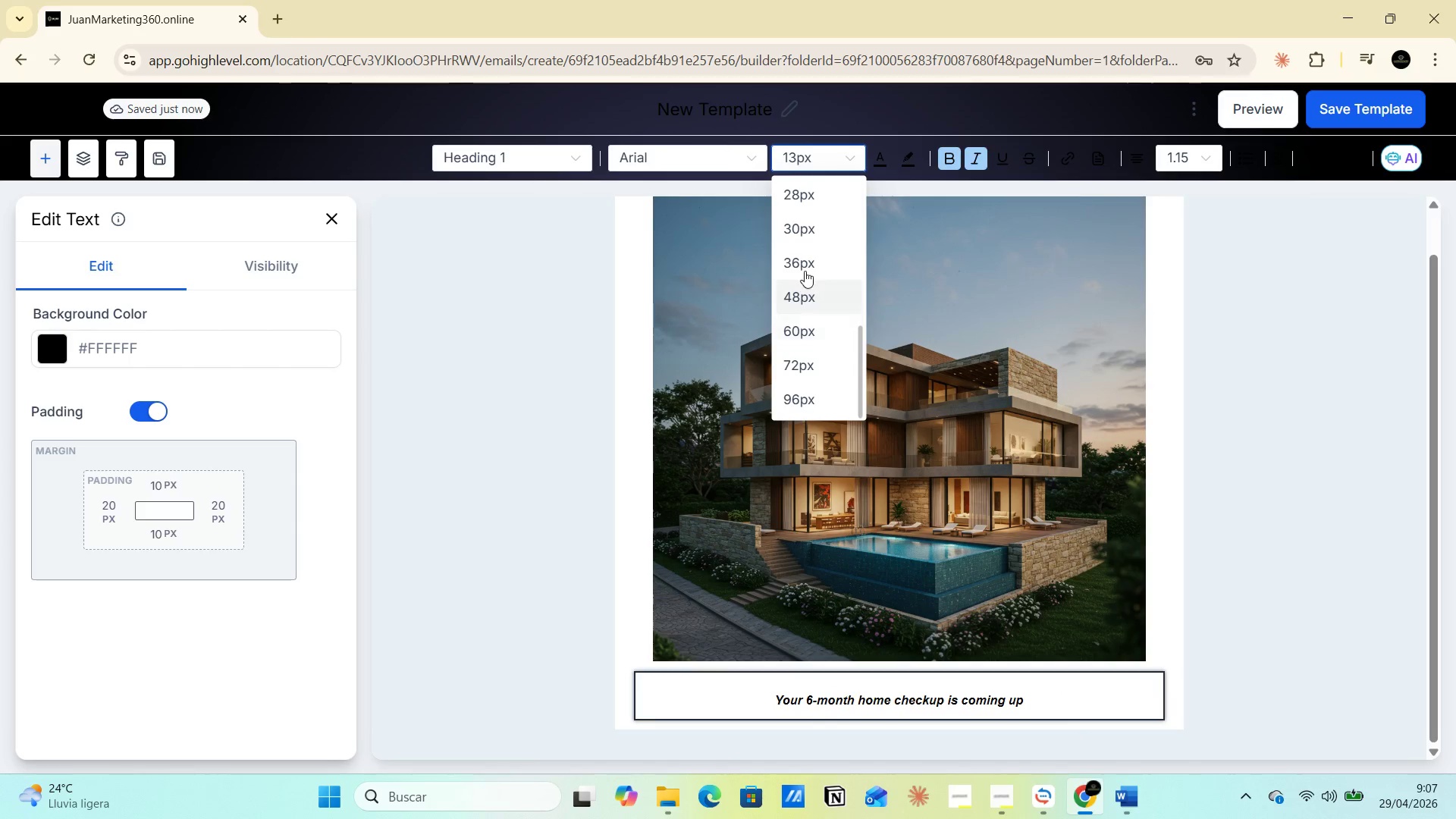 
left_click([805, 268])
 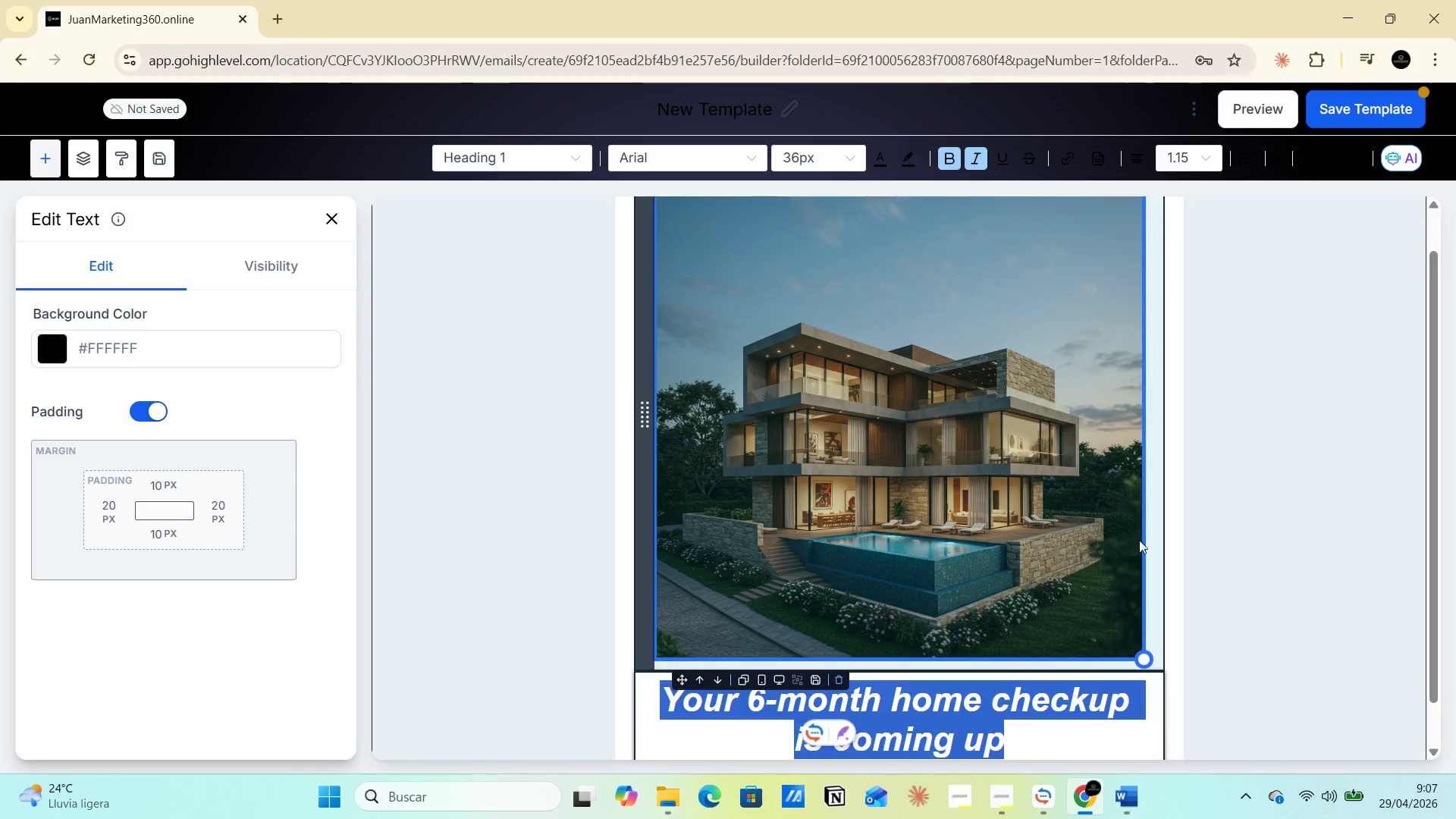 
left_click([1210, 531])
 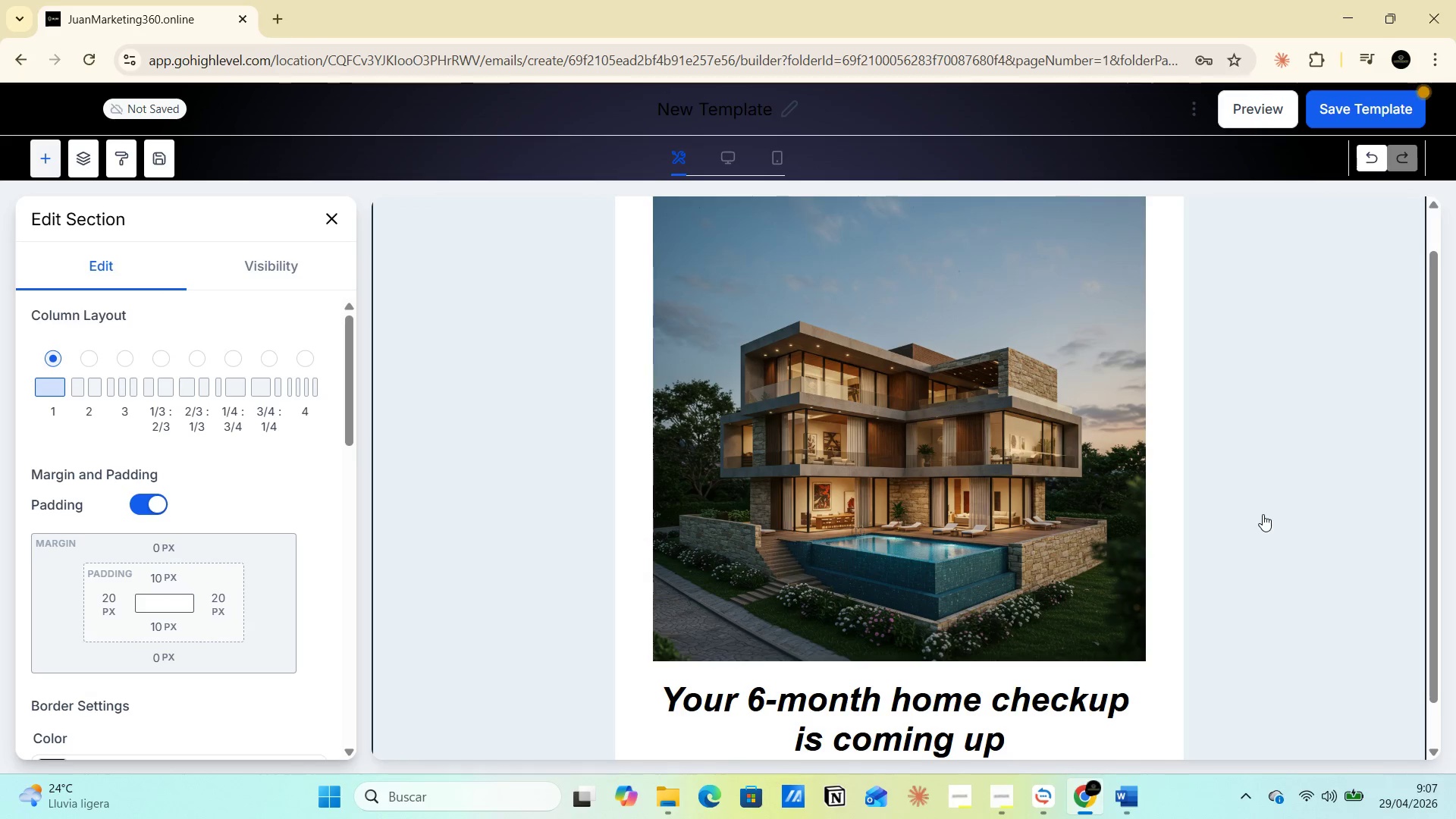 
left_click([1370, 492])
 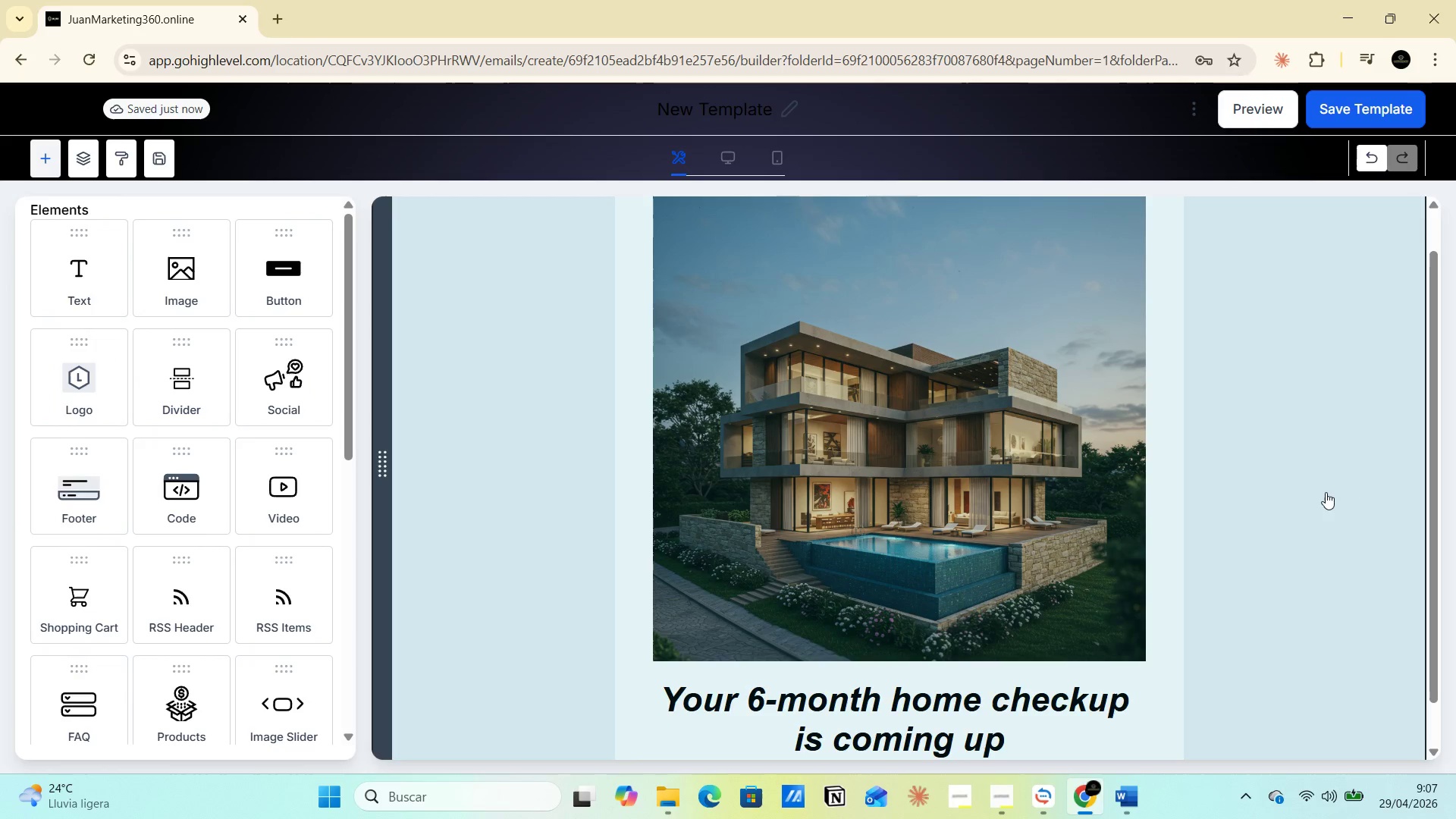 
left_click([1328, 488])
 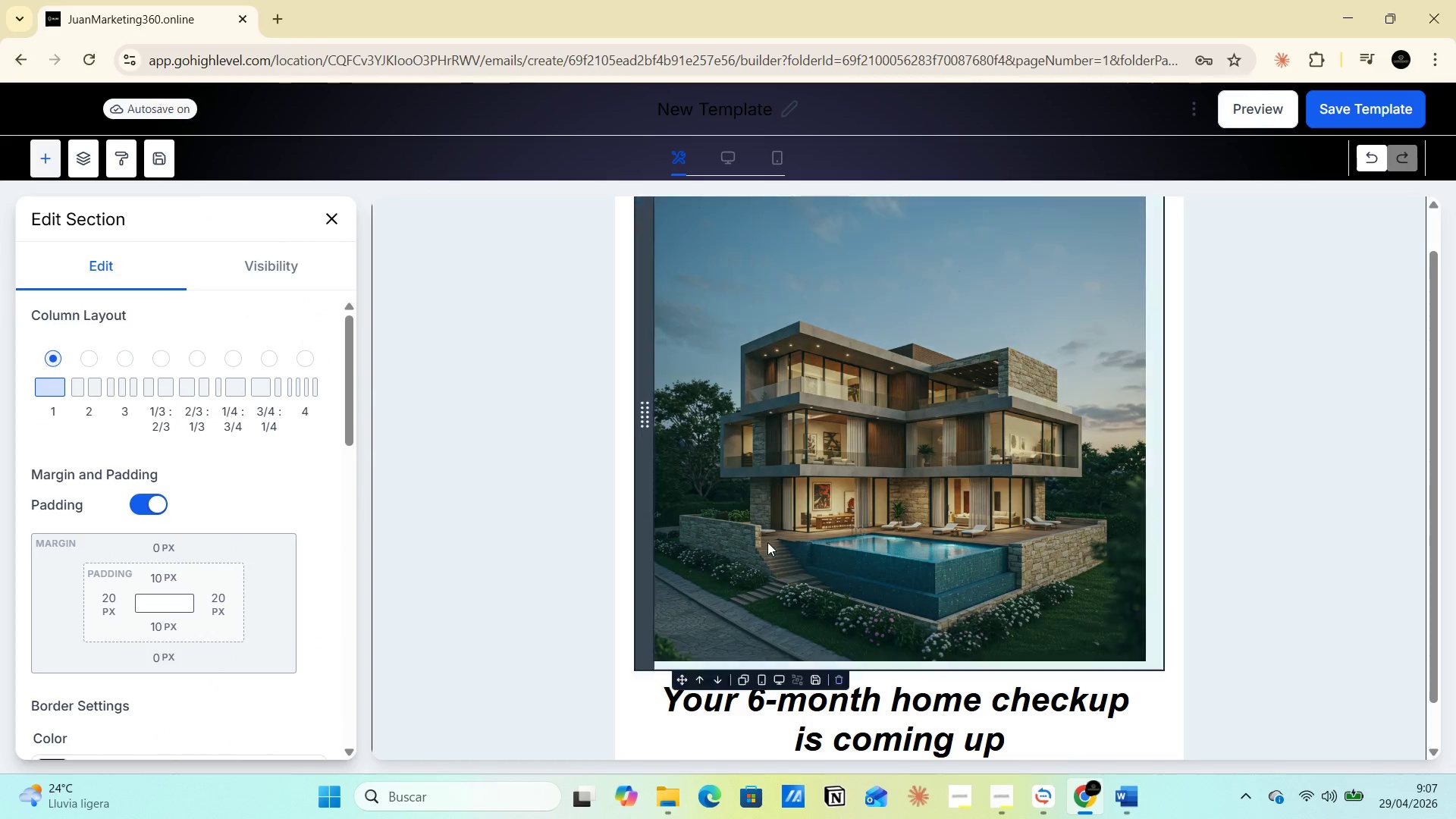 
scroll: coordinate [112, 603], scroll_direction: down, amount: 8.0
 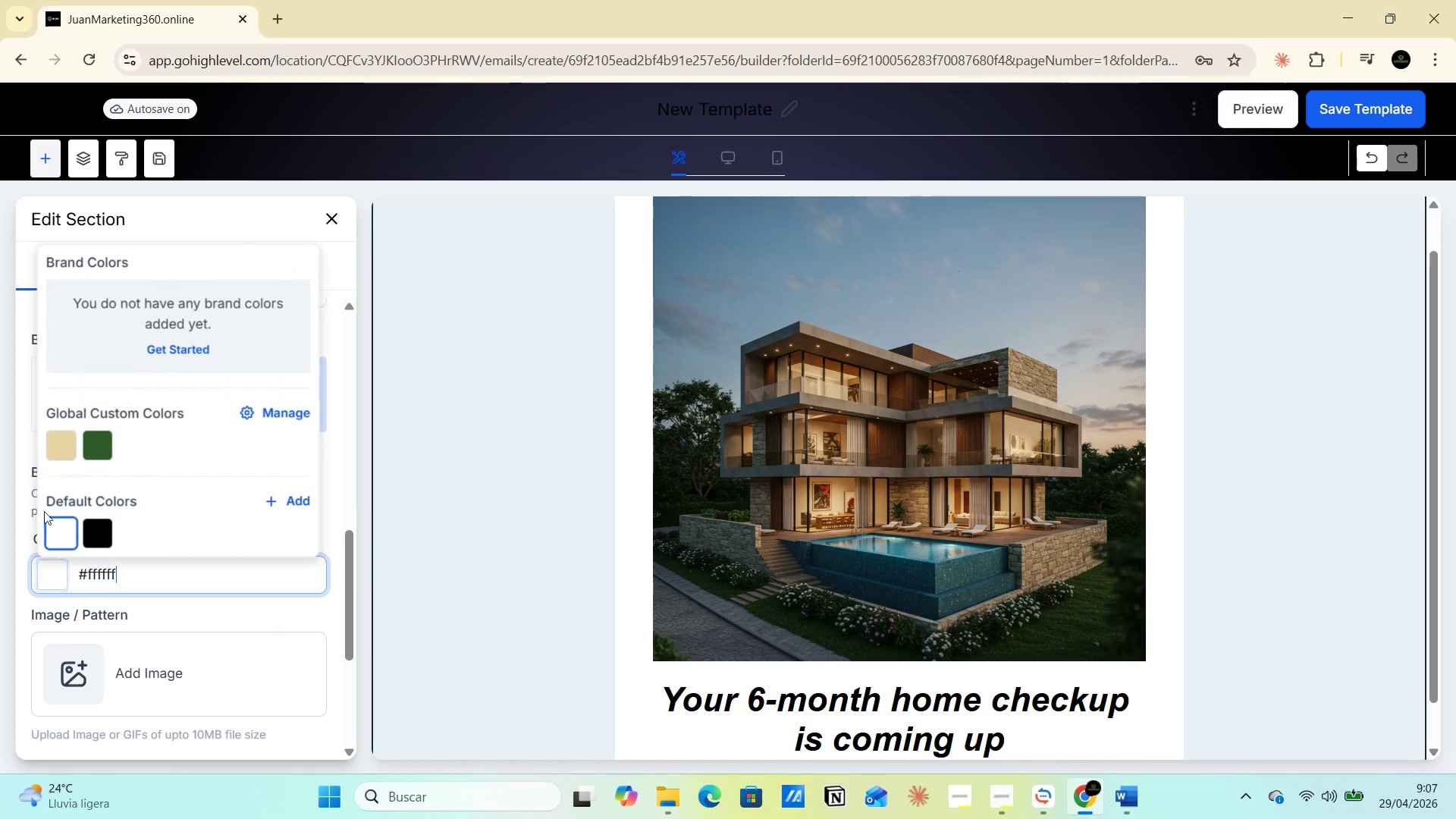 
left_click([55, 447])
 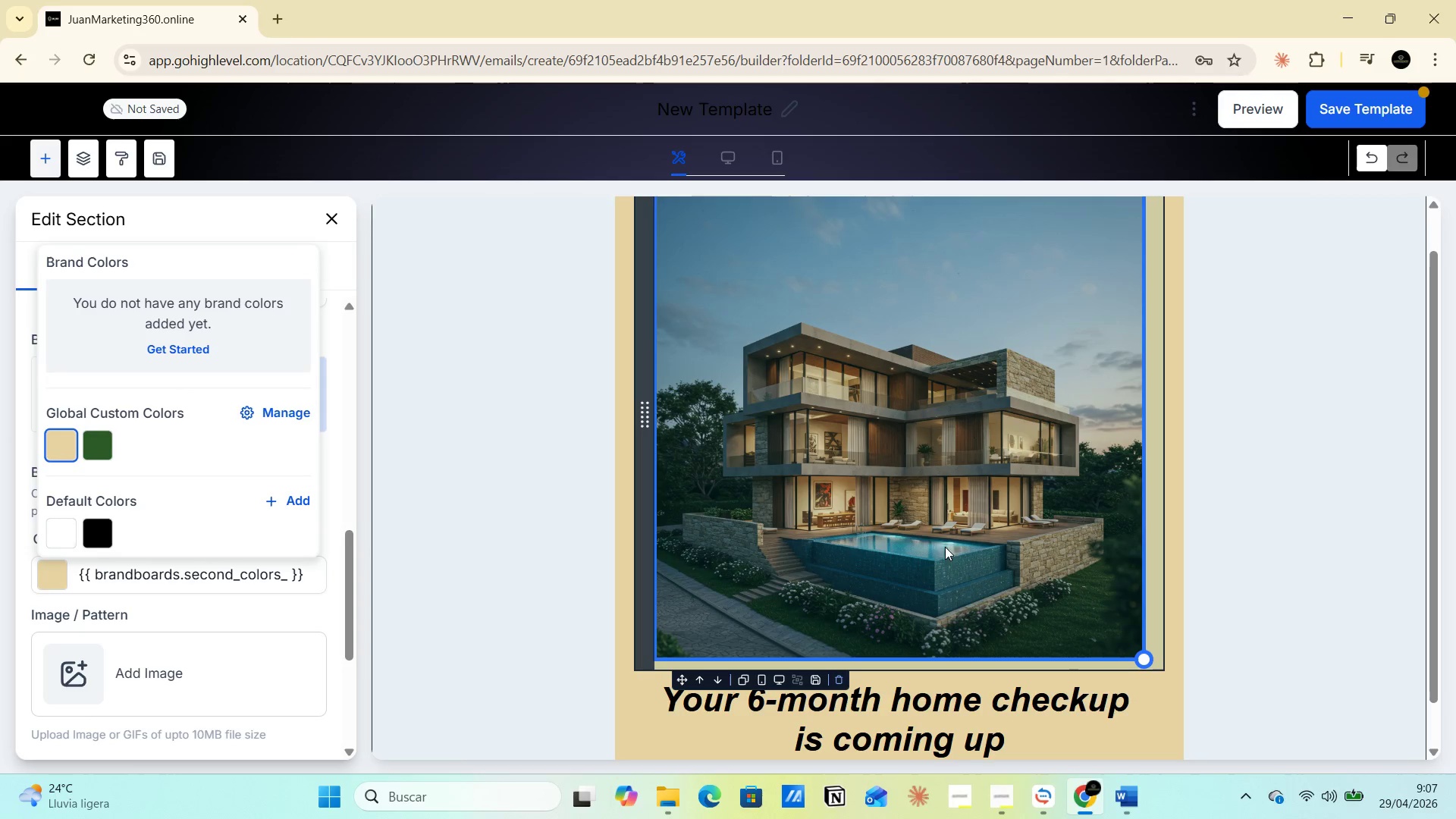 
scroll: coordinate [890, 601], scroll_direction: down, amount: 4.0
 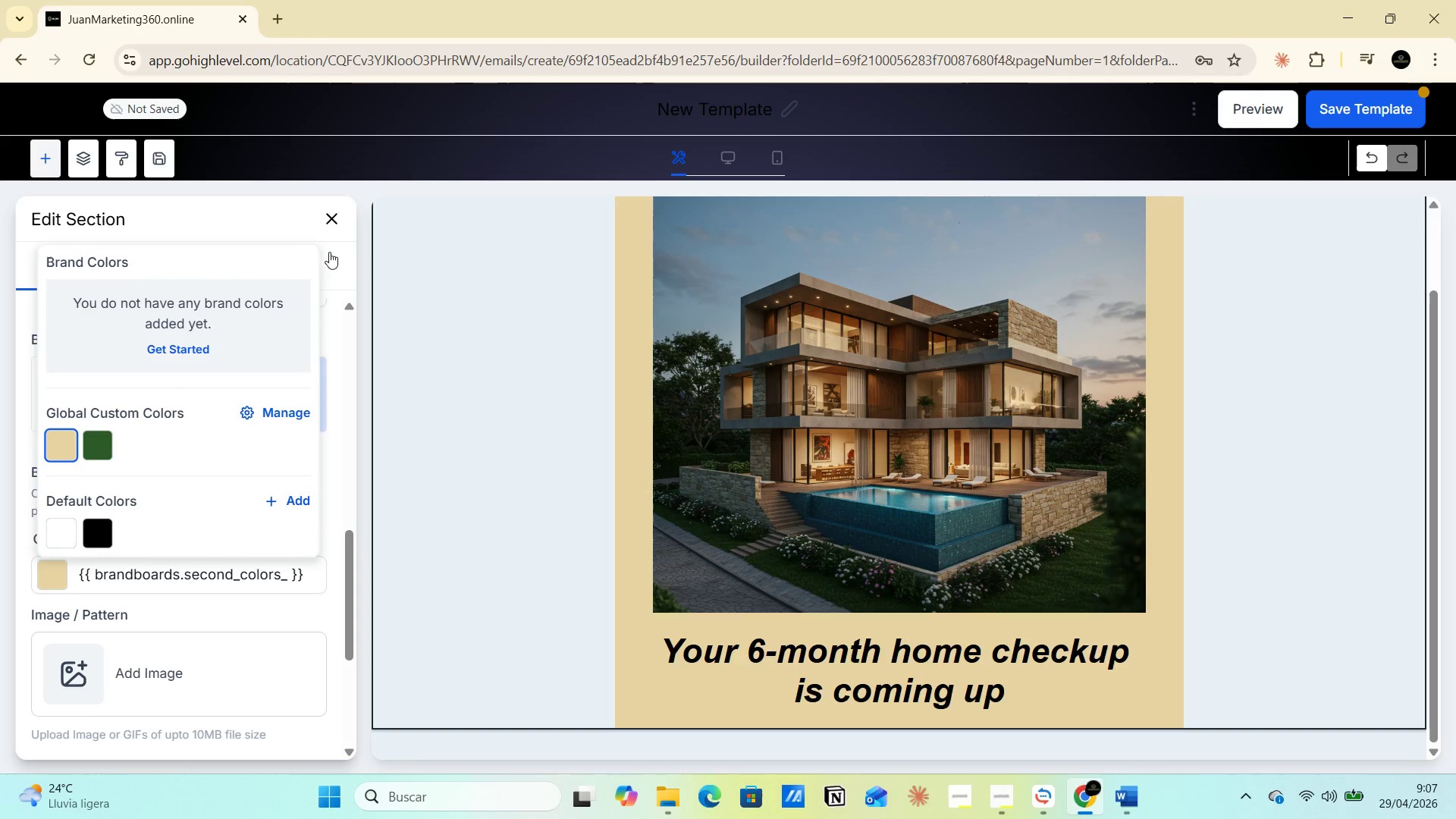 
left_click([325, 215])
 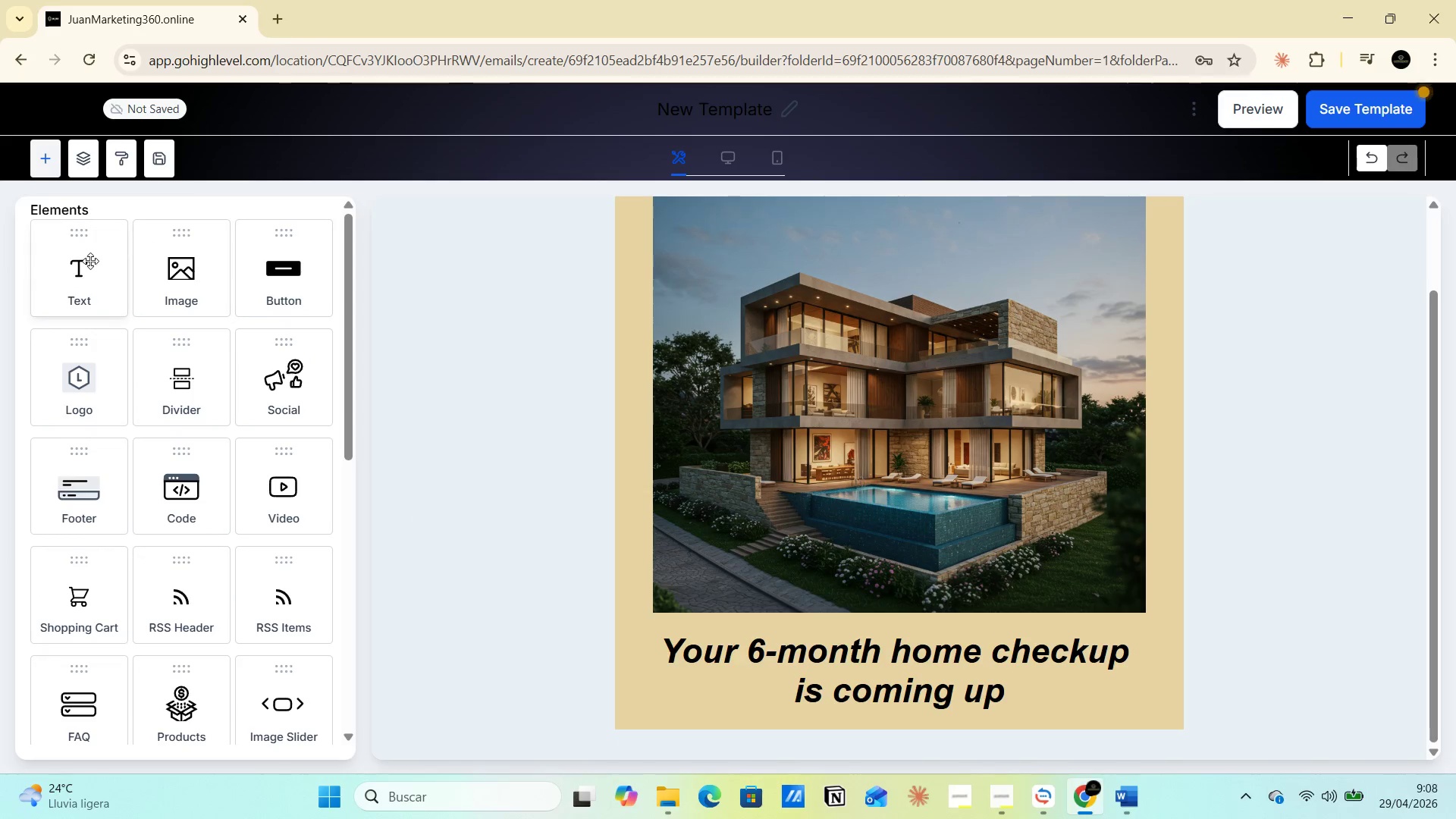 
left_click_drag(start_coordinate=[90, 260], to_coordinate=[785, 639])
 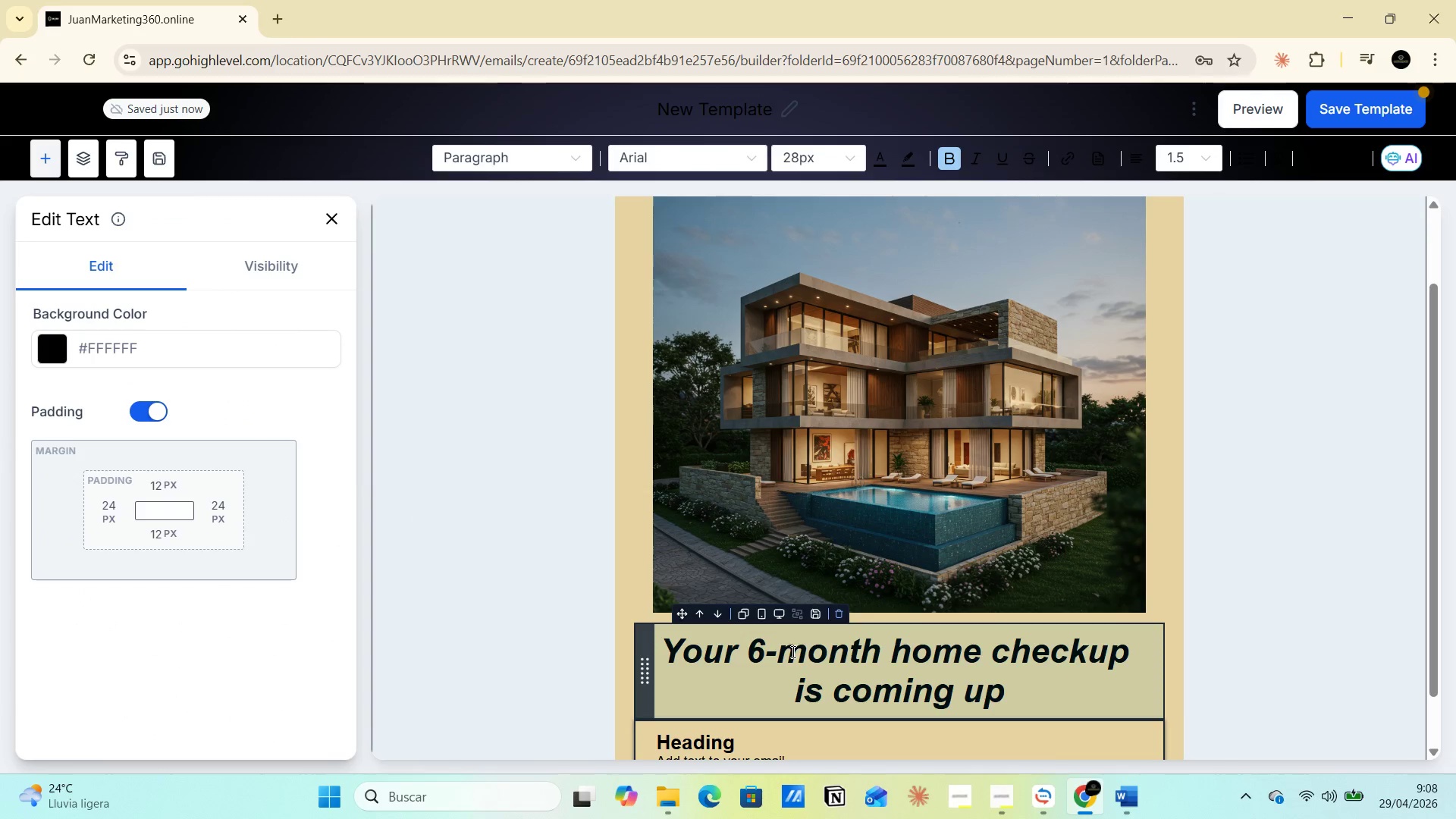 
scroll: coordinate [798, 654], scroll_direction: down, amount: 3.0
 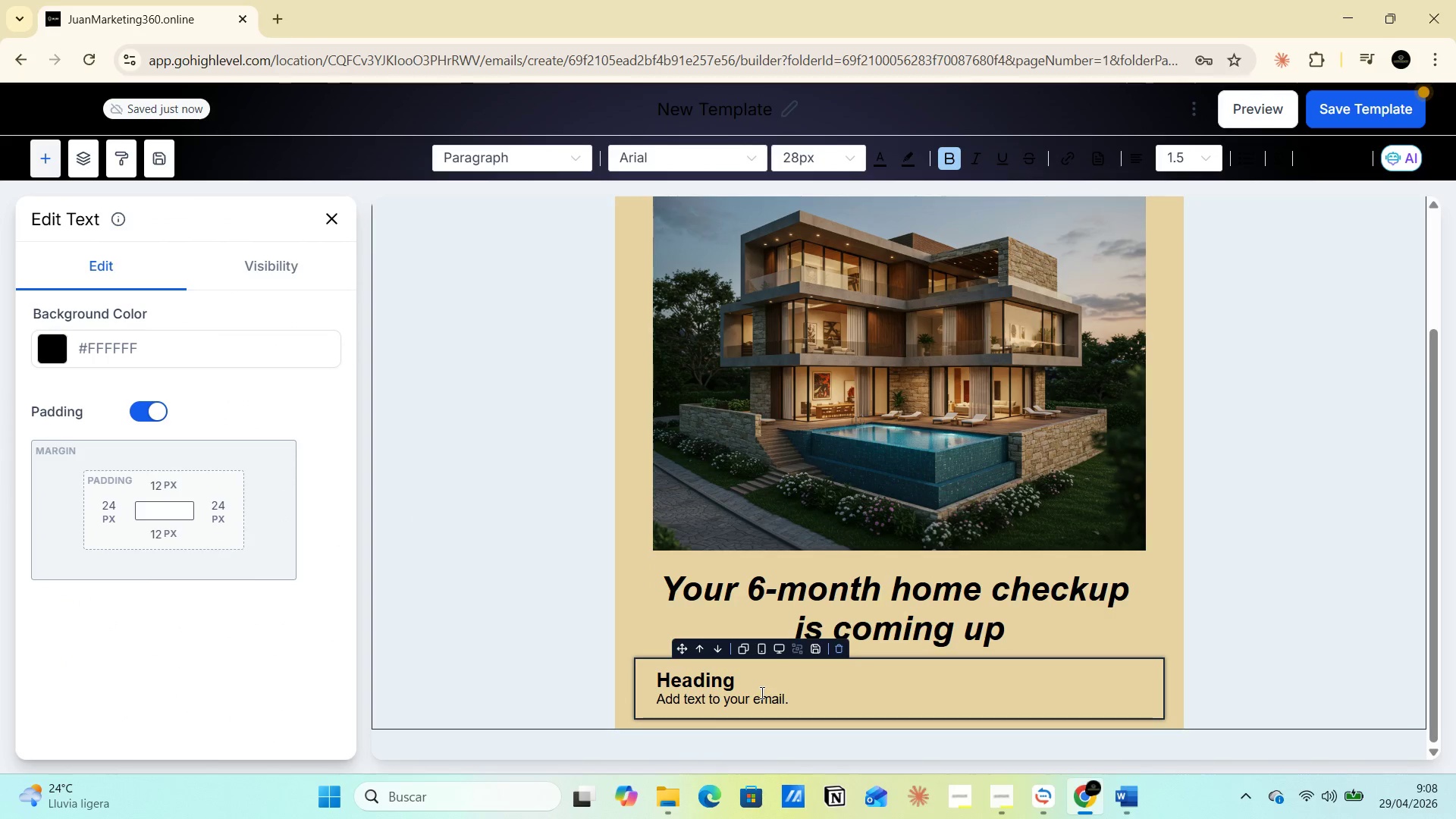 
left_click([762, 686])
 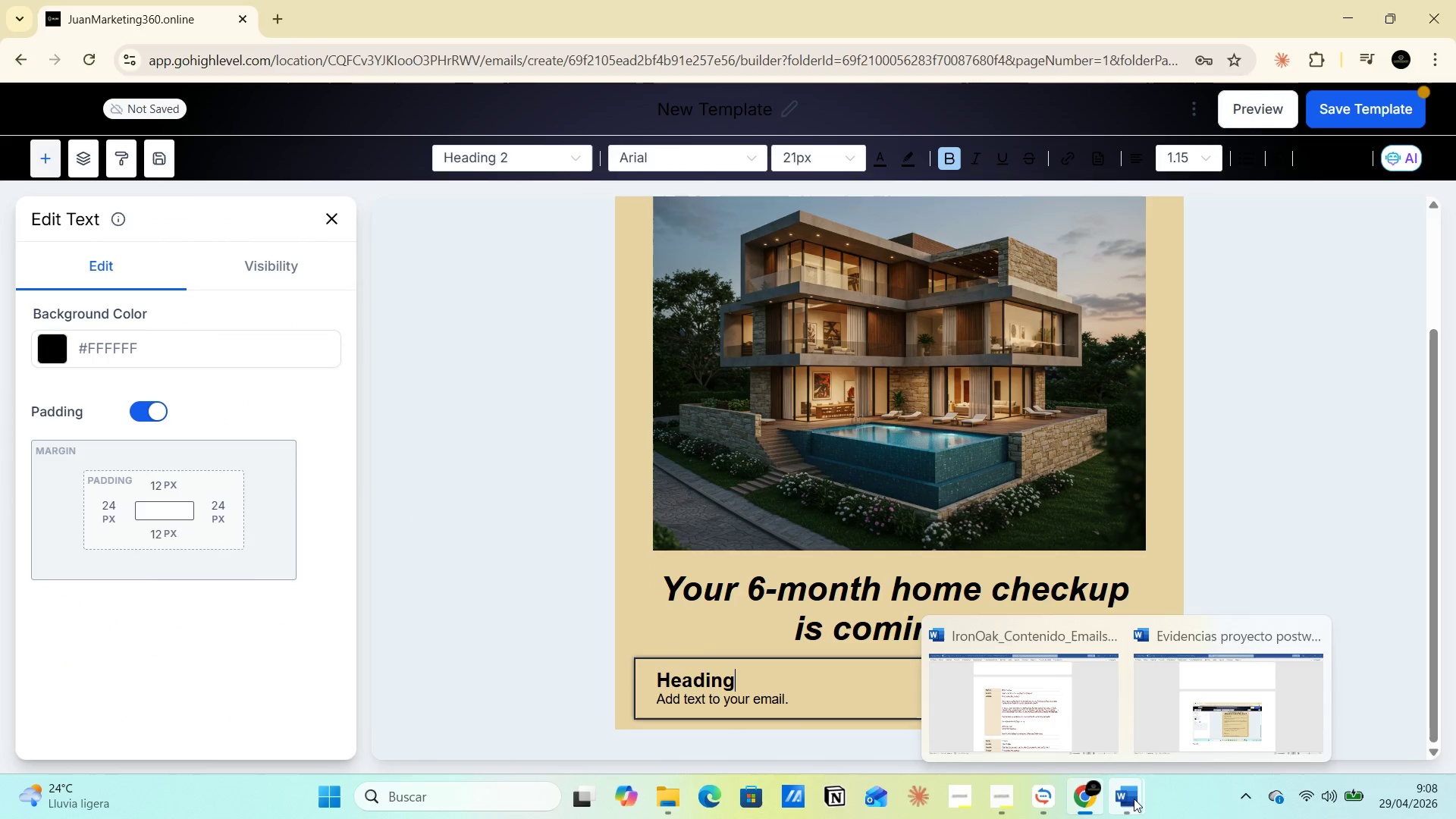 
left_click([1017, 717])
 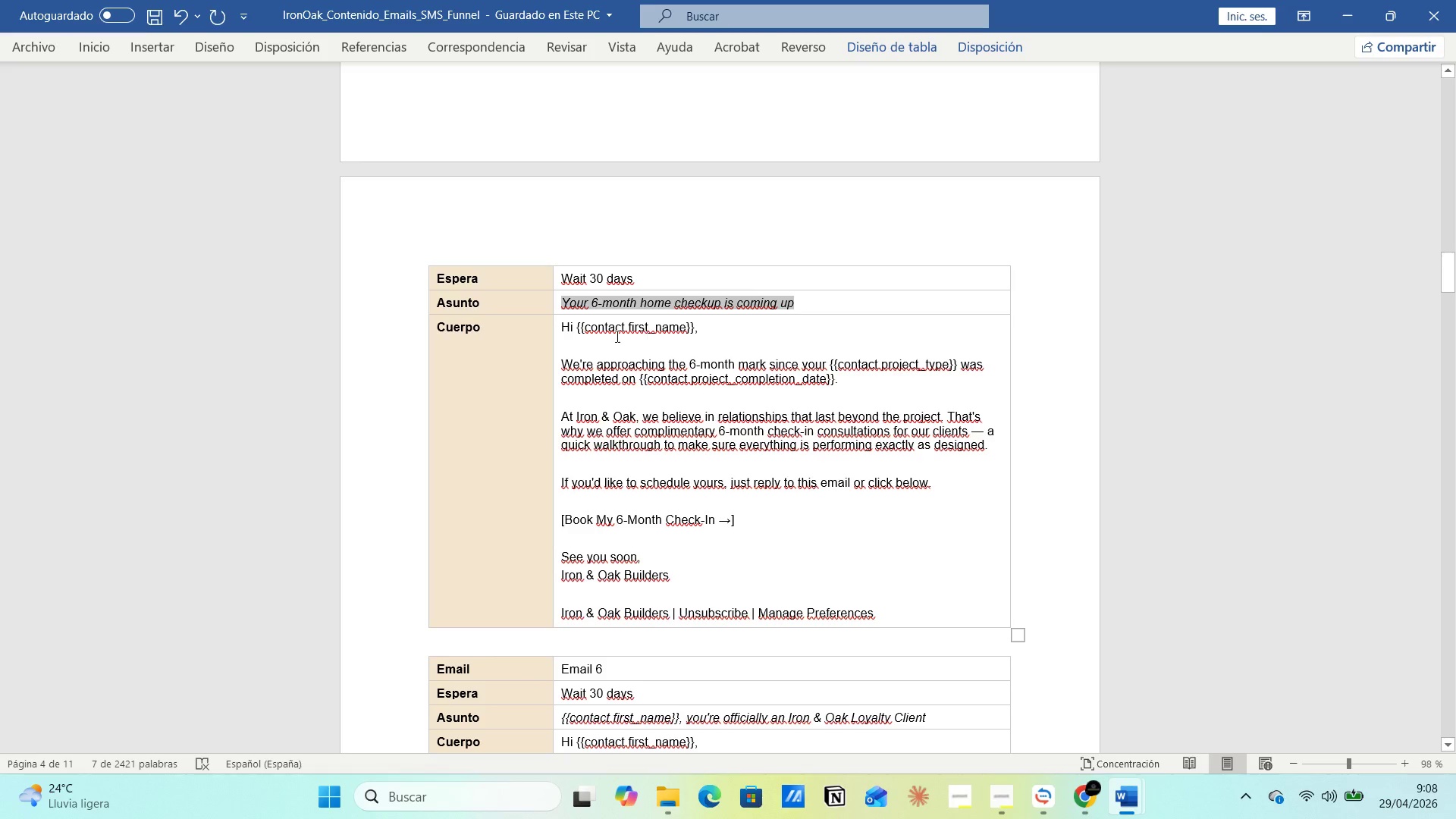 
left_click_drag(start_coordinate=[561, 328], to_coordinate=[885, 611])
 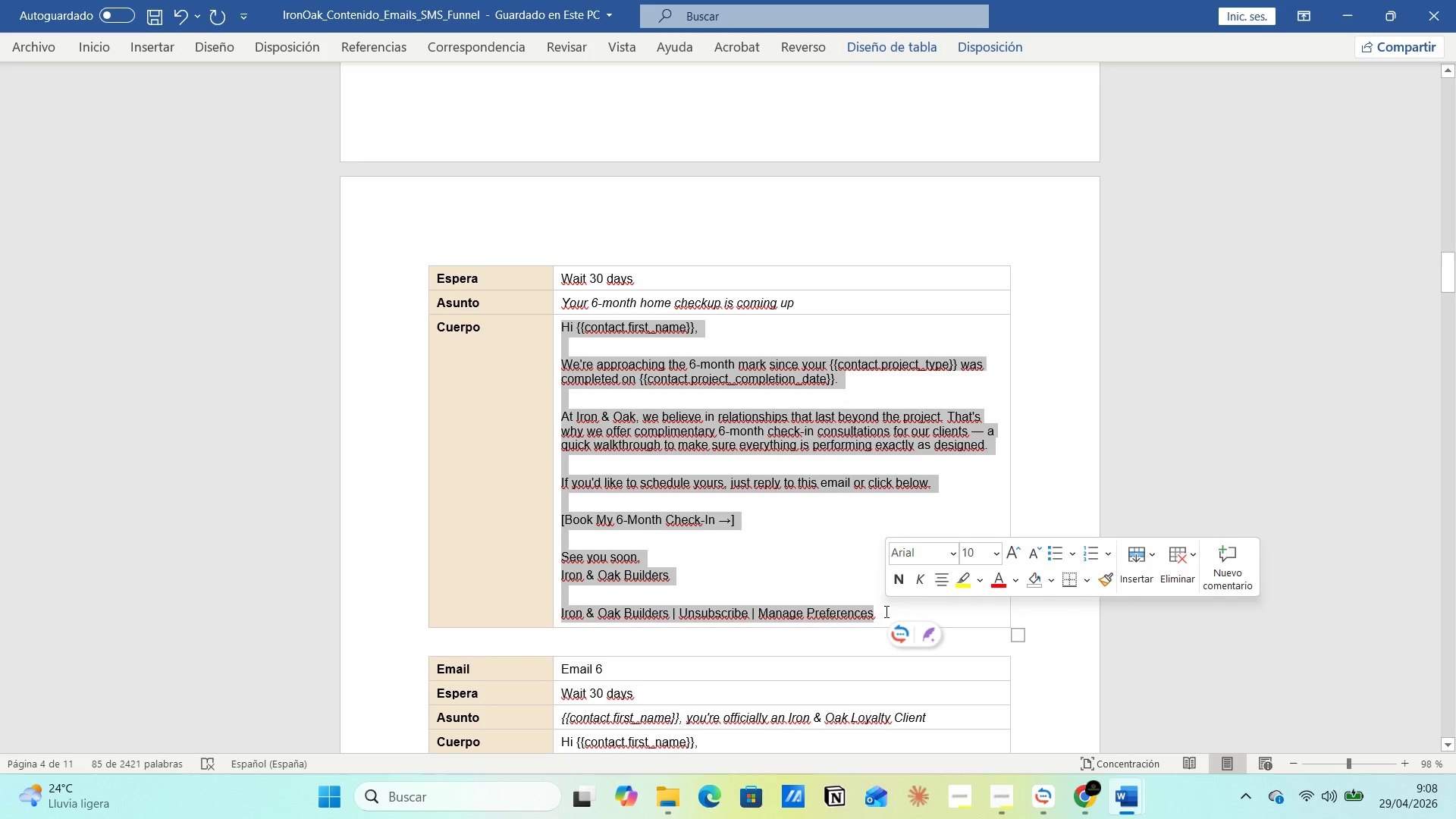 
key(Control+C)
 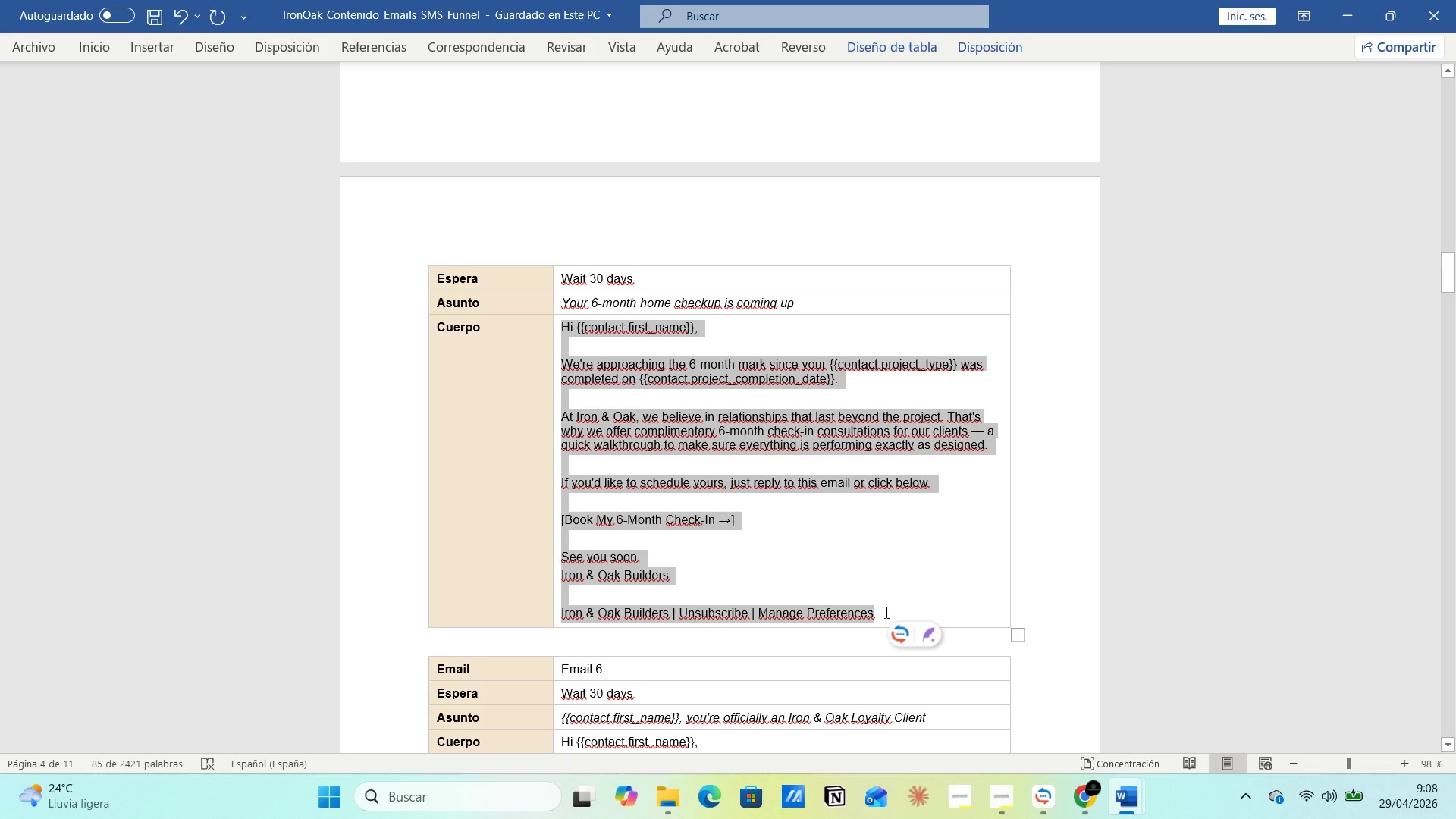 
key(Alt+AltLeft)
 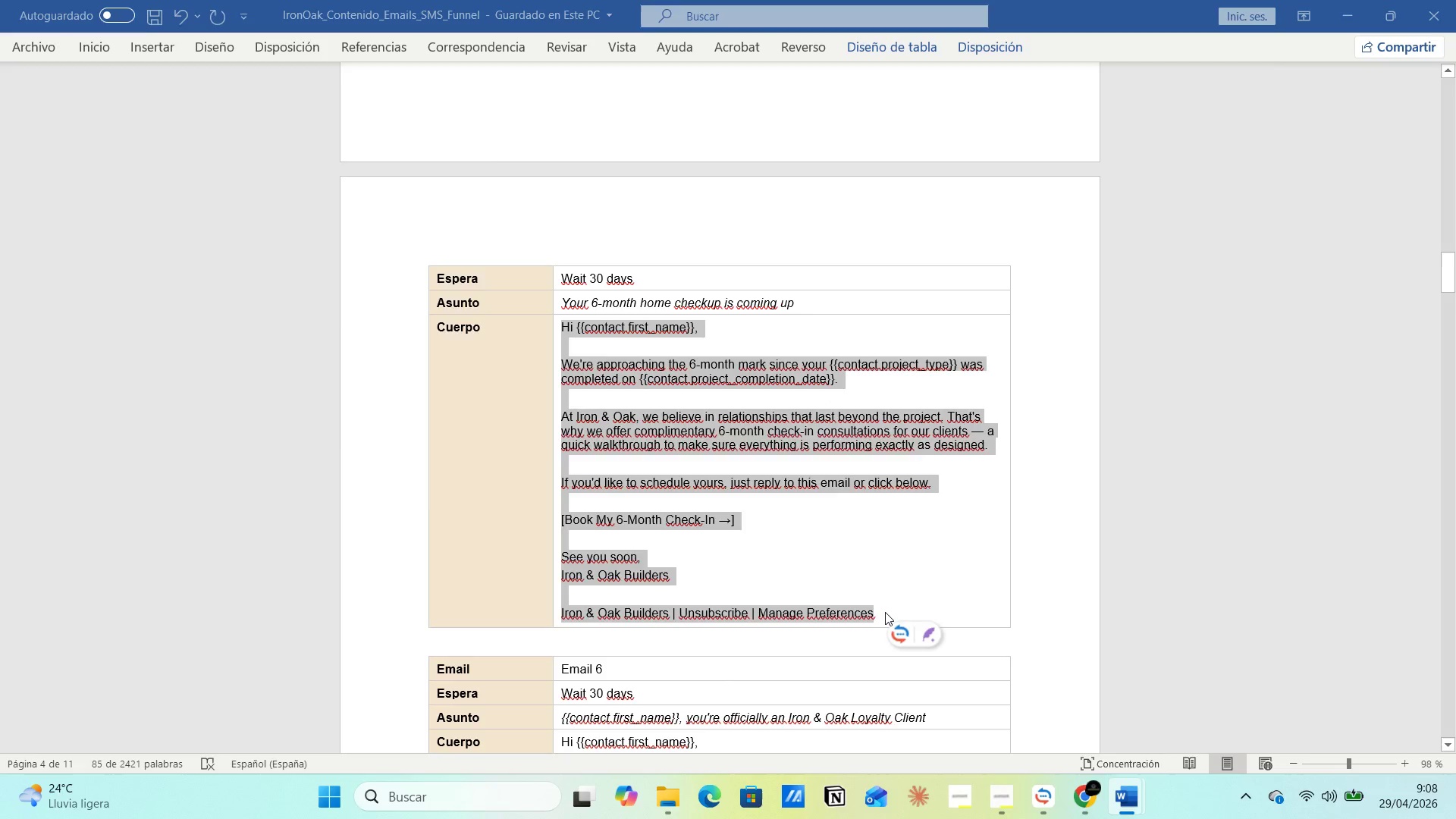 
key(Alt+Tab)
 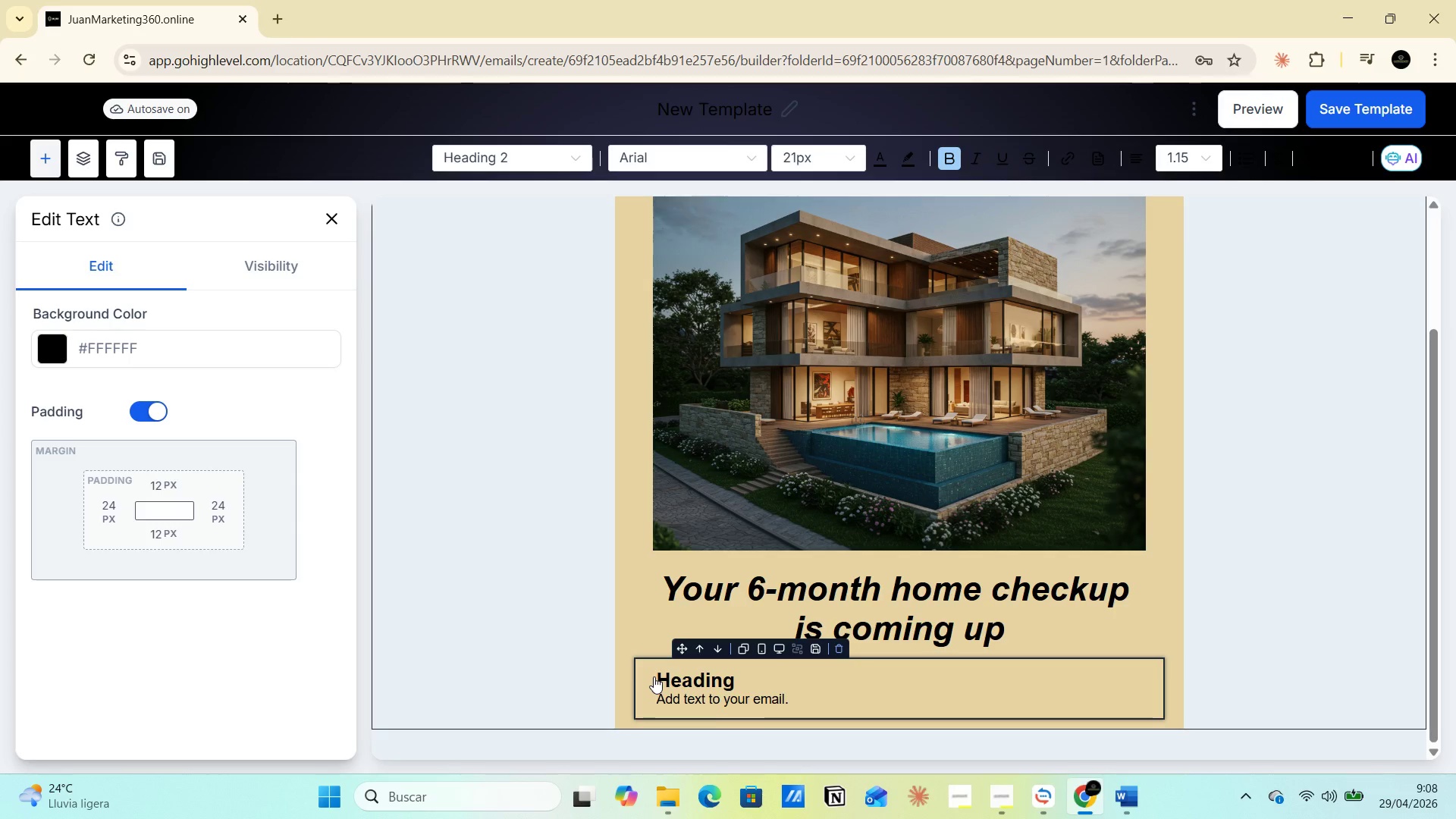 
left_click_drag(start_coordinate=[656, 673], to_coordinate=[815, 703])
 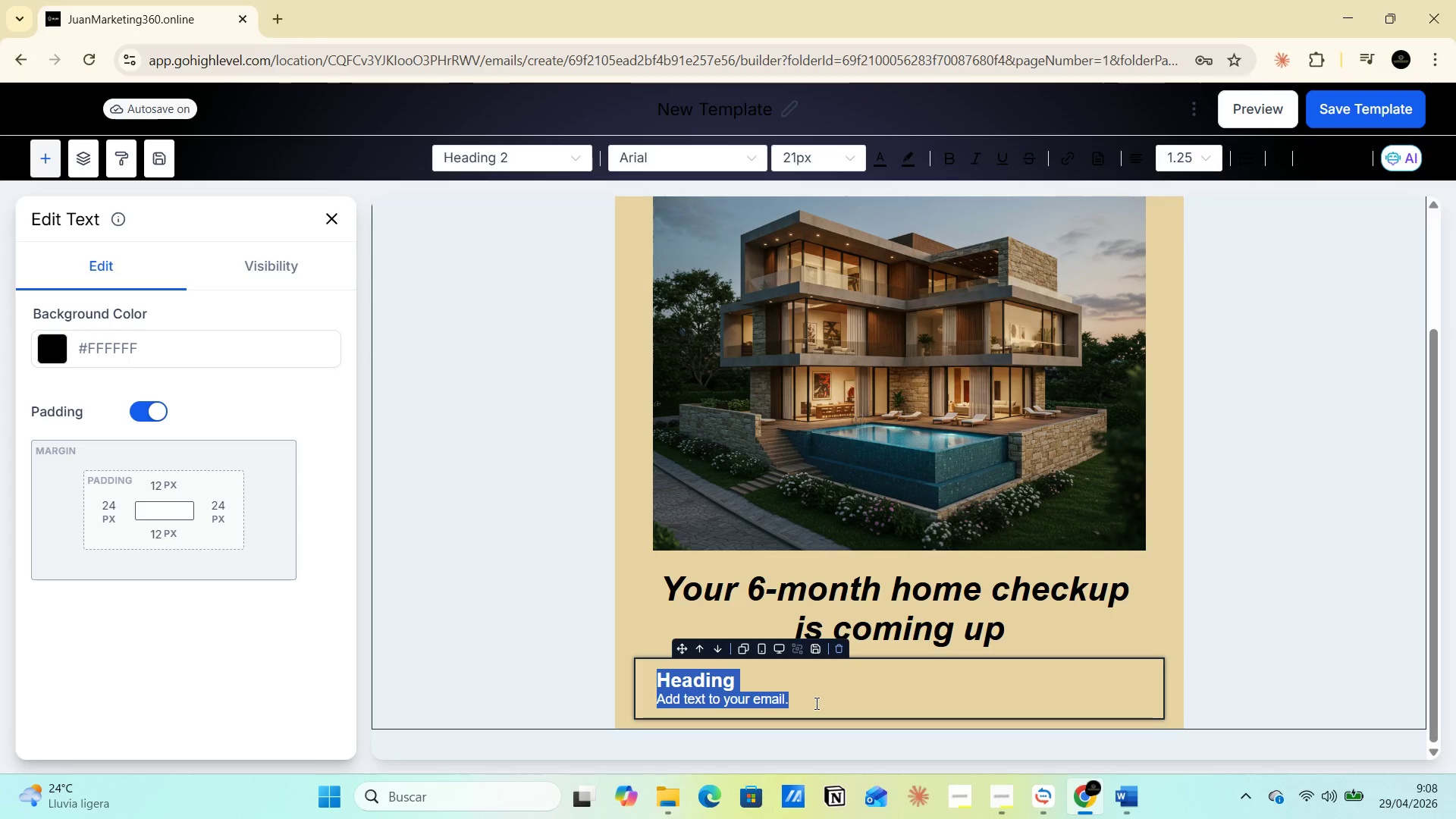 
key(Control+V)
 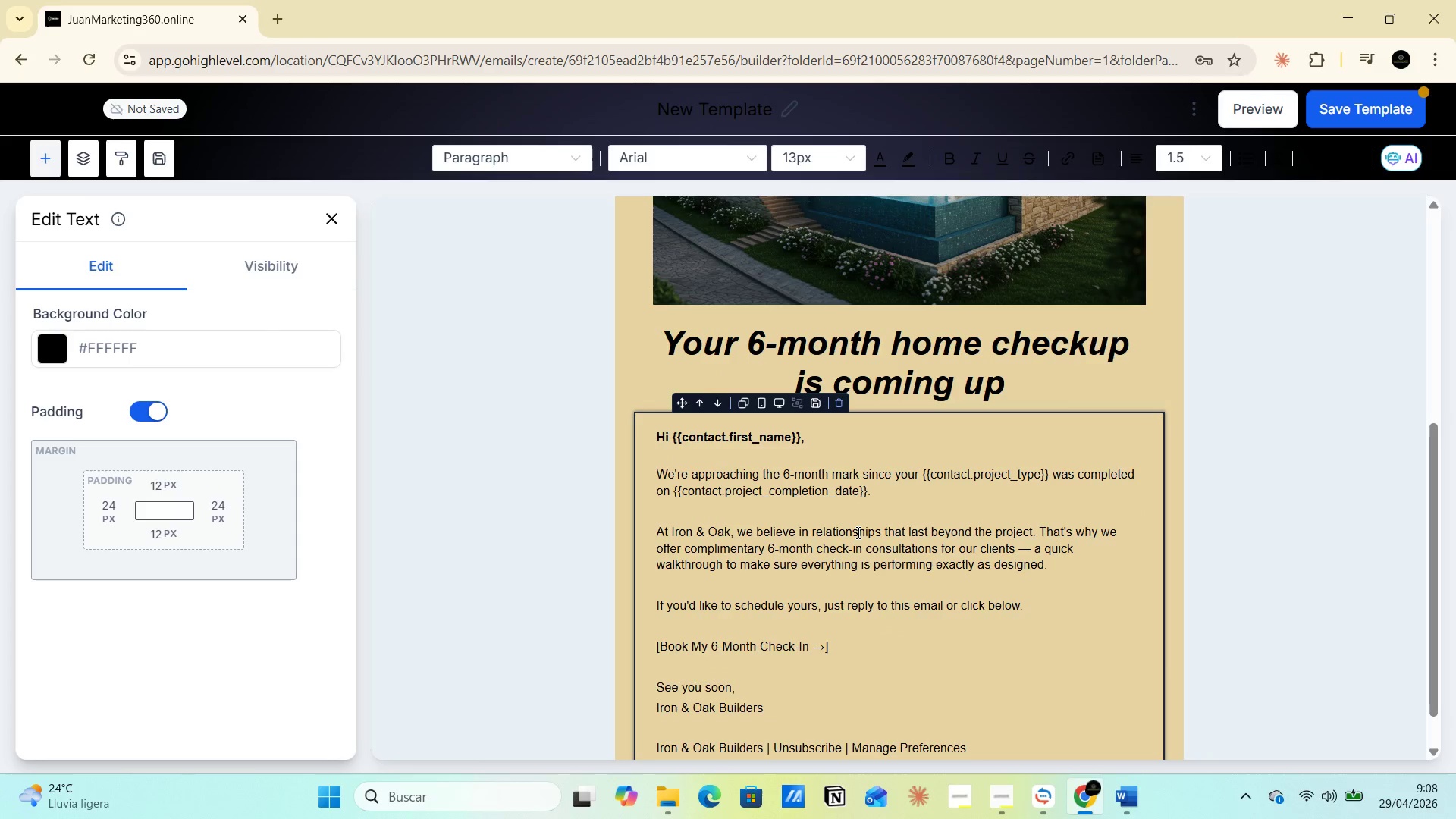 
left_click([860, 527])
 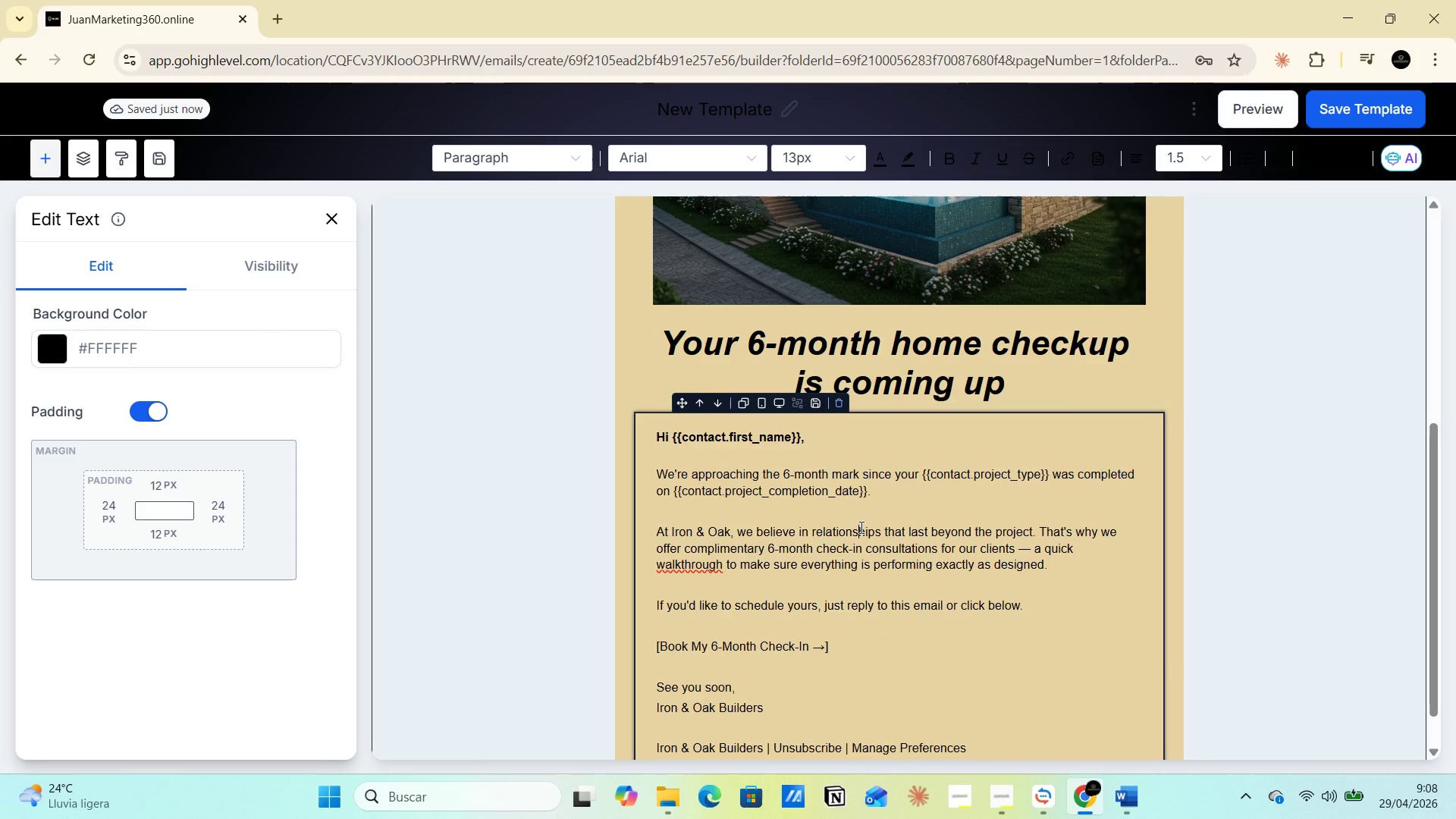 
wait(7.27)
 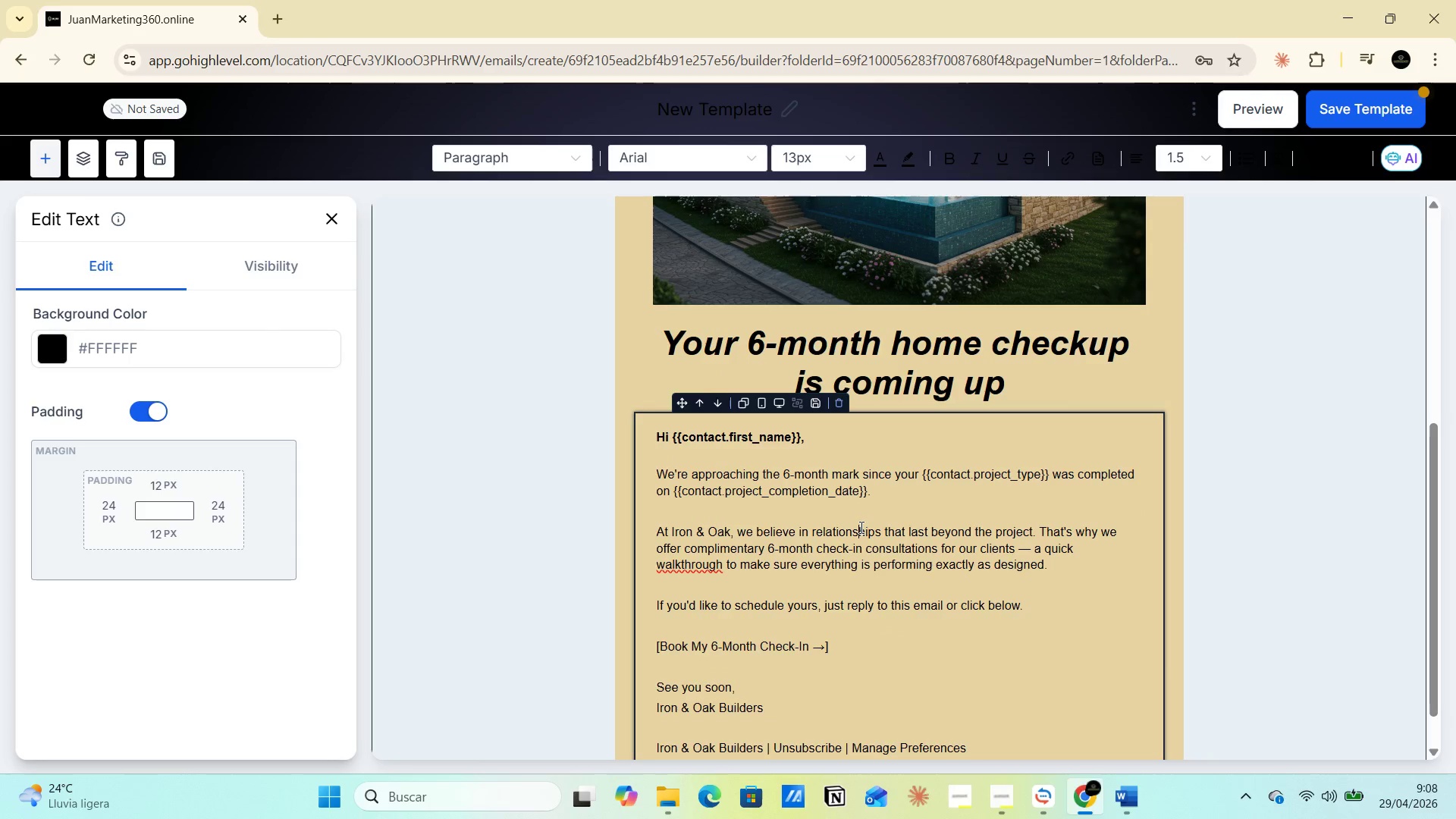 
scroll: coordinate [838, 540], scroll_direction: down, amount: 2.0
 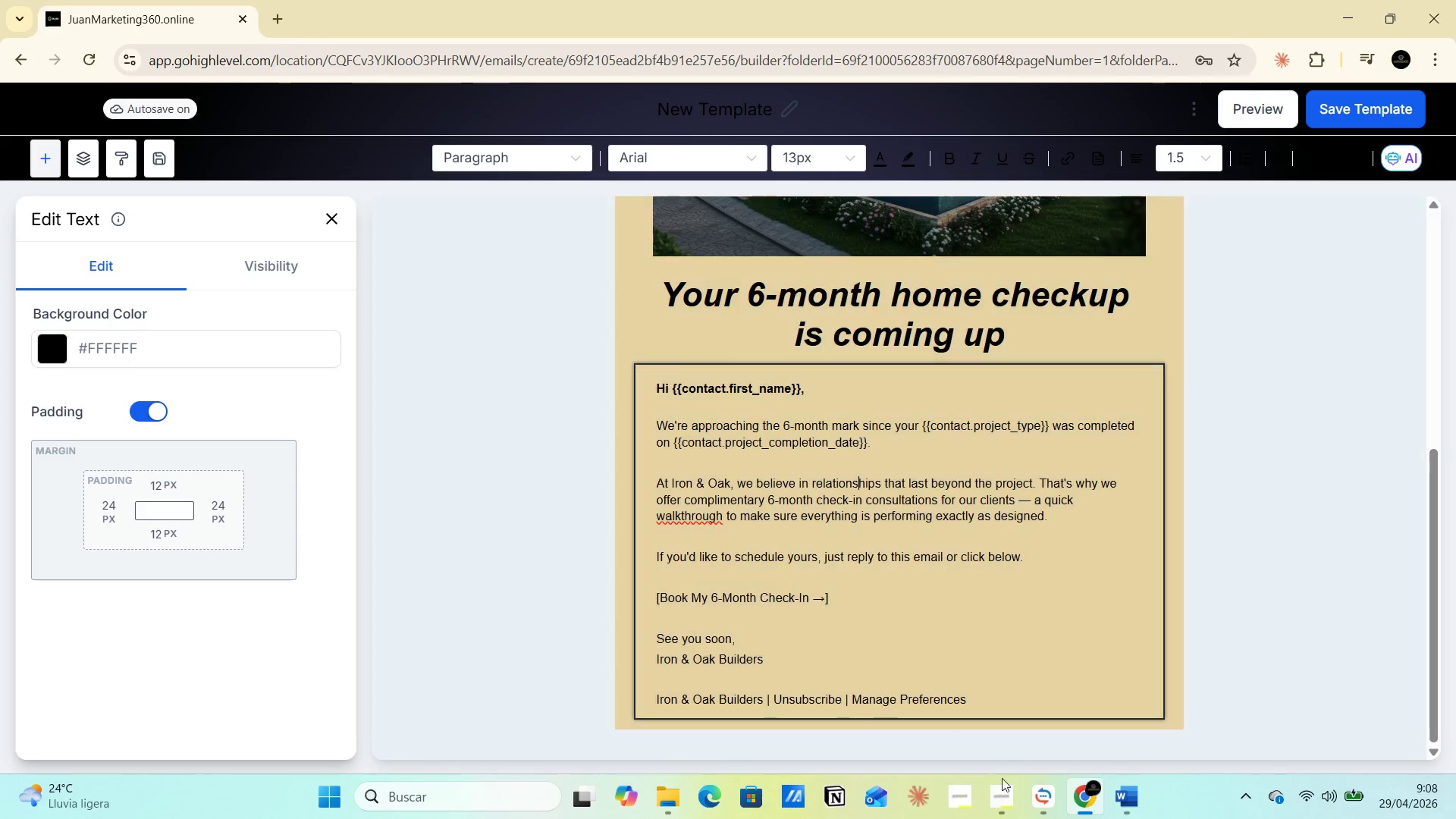 
left_click([1032, 809])
 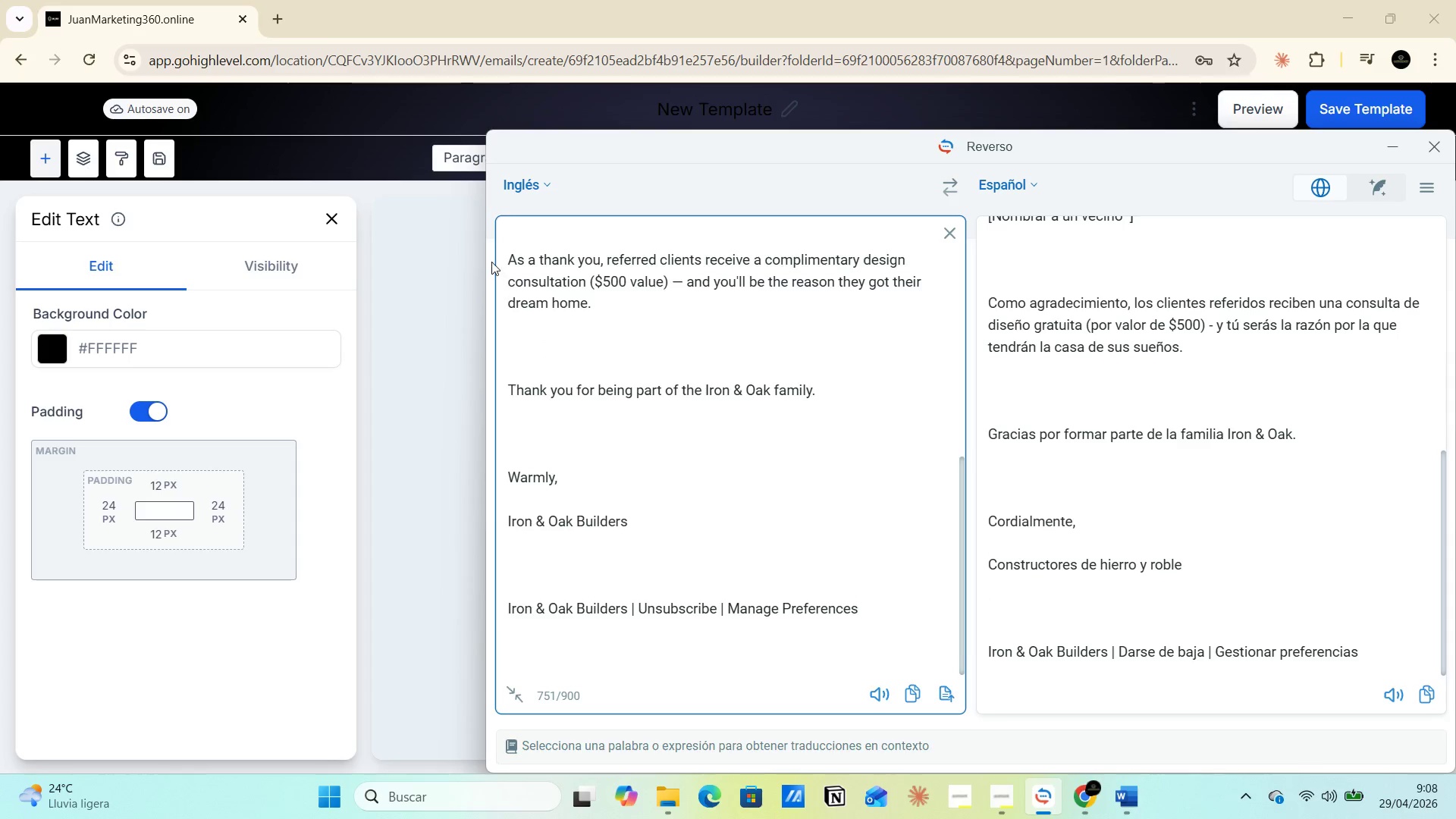 
scroll: coordinate [502, 350], scroll_direction: up, amount: 13.0
 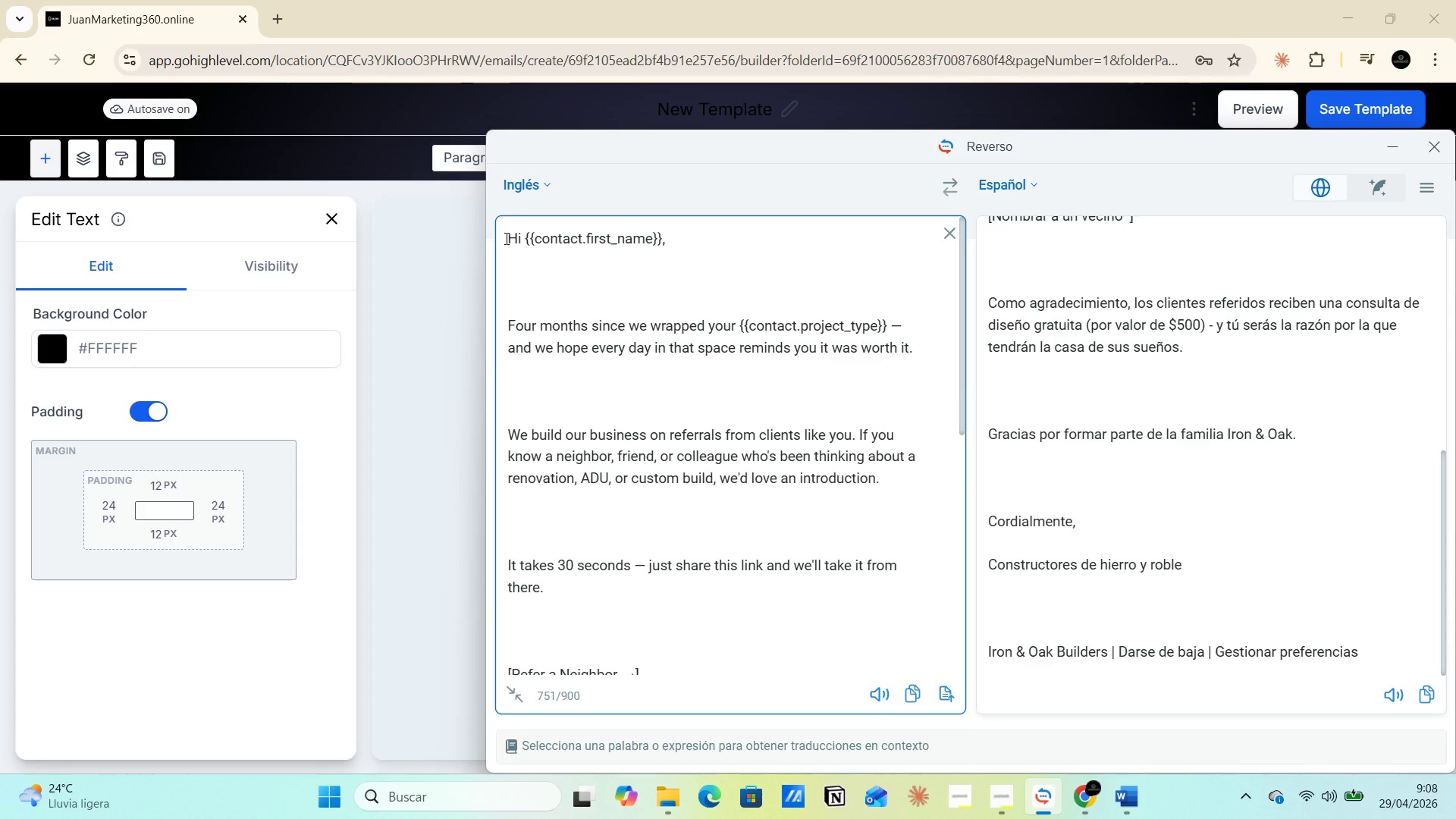 
left_click_drag(start_coordinate=[505, 238], to_coordinate=[869, 620])
 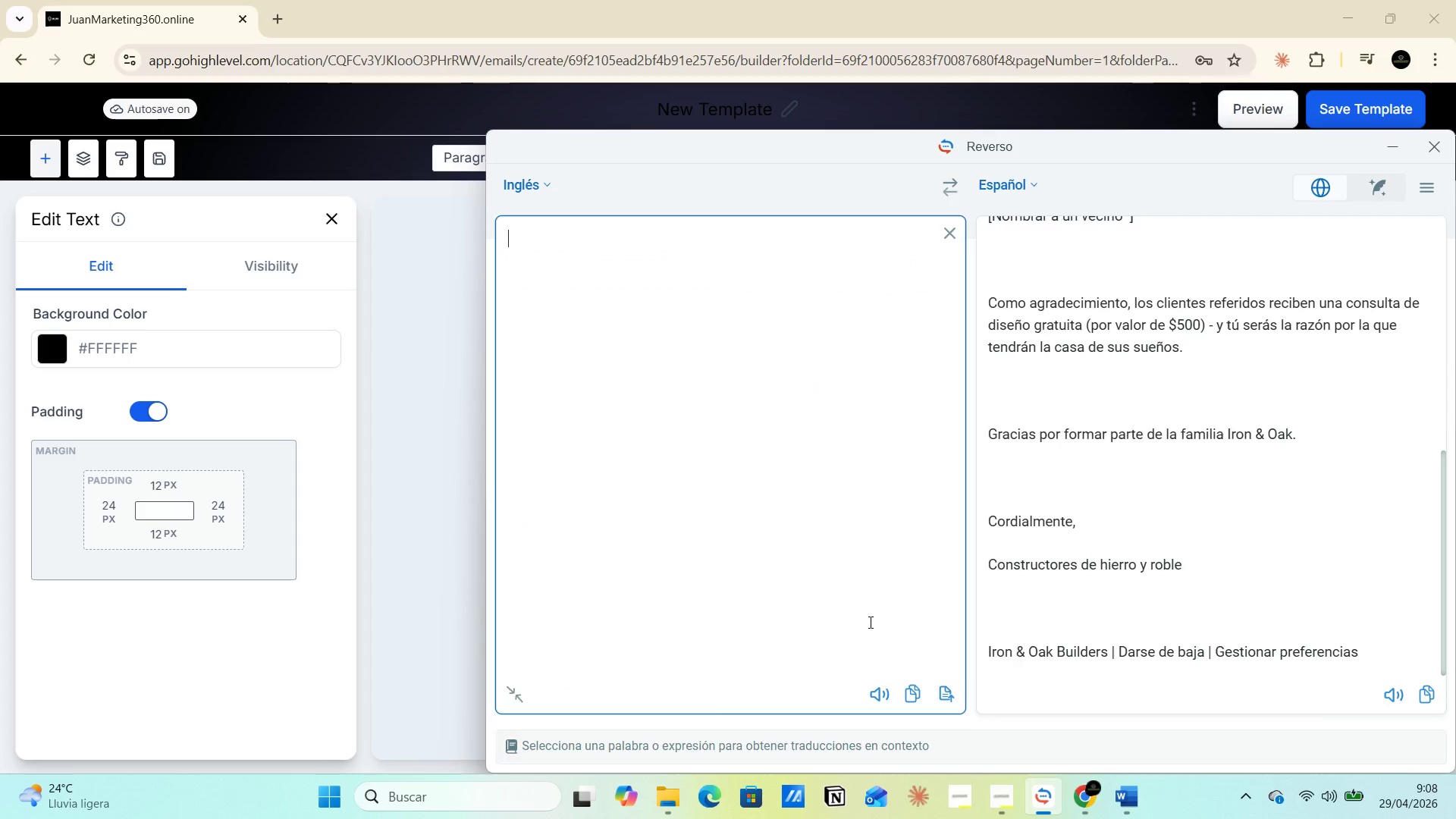 
scroll: coordinate [734, 576], scroll_direction: down, amount: 14.0
 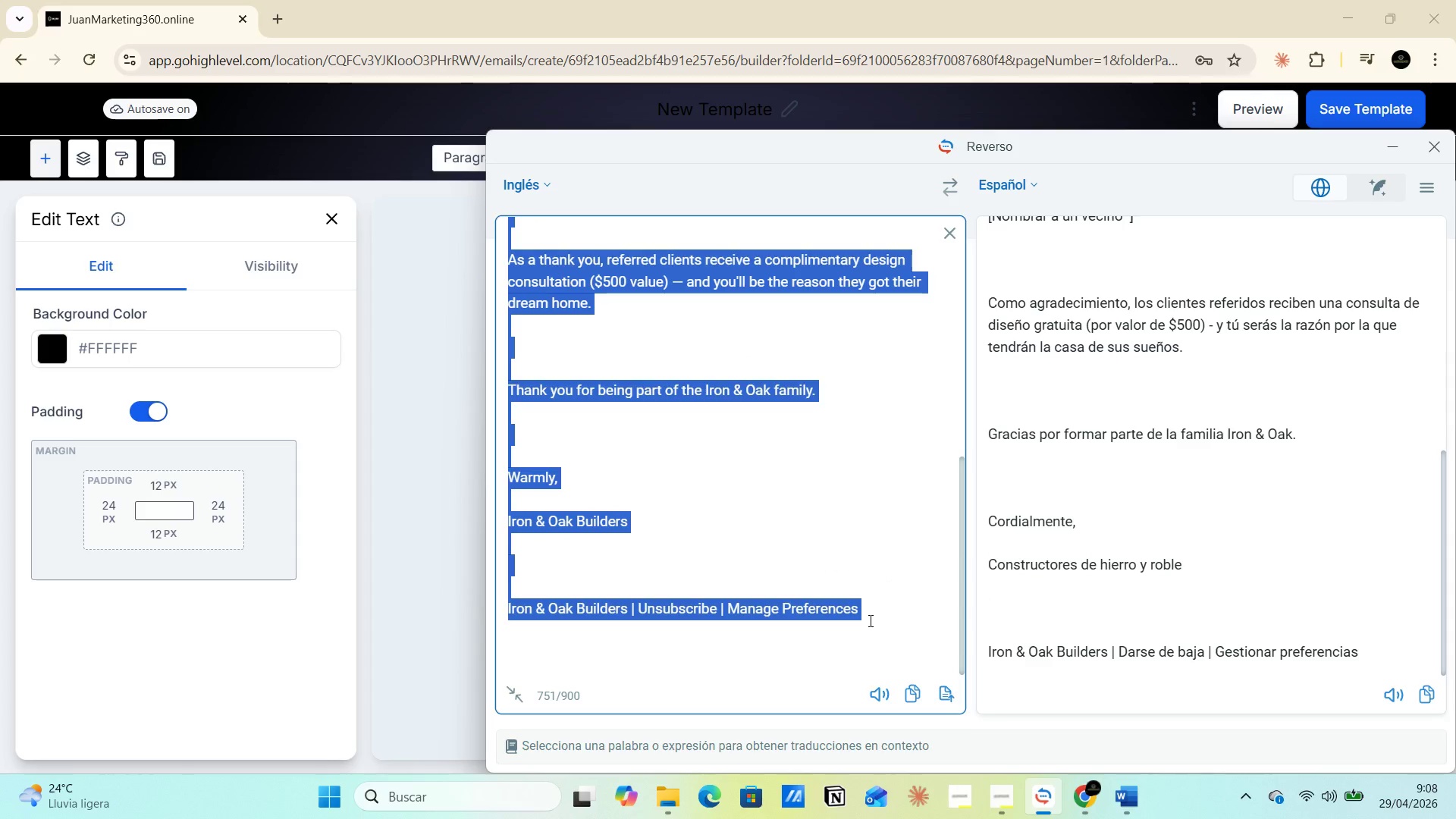 
key(Backspace)
 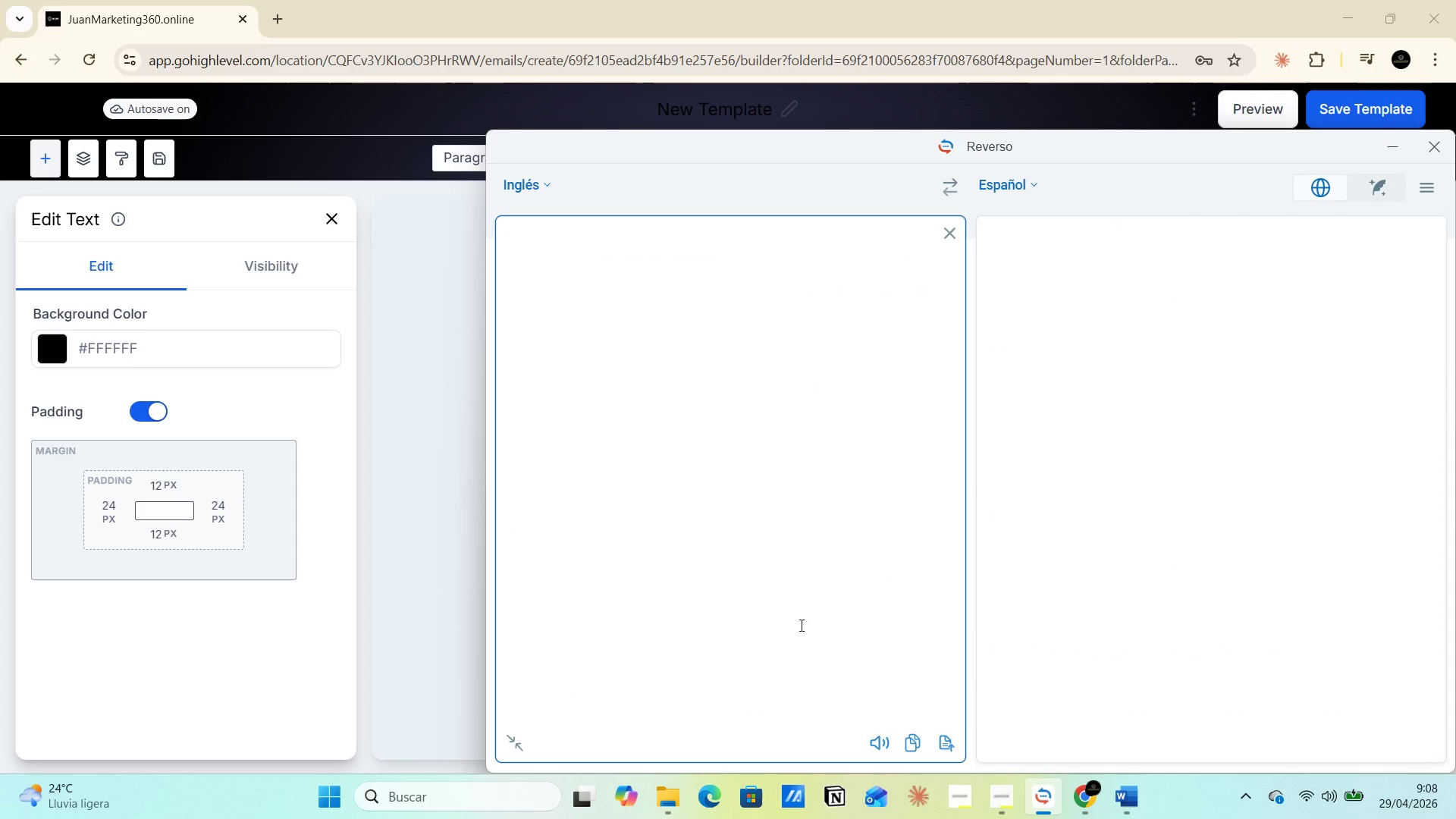 
key(Control+V)
 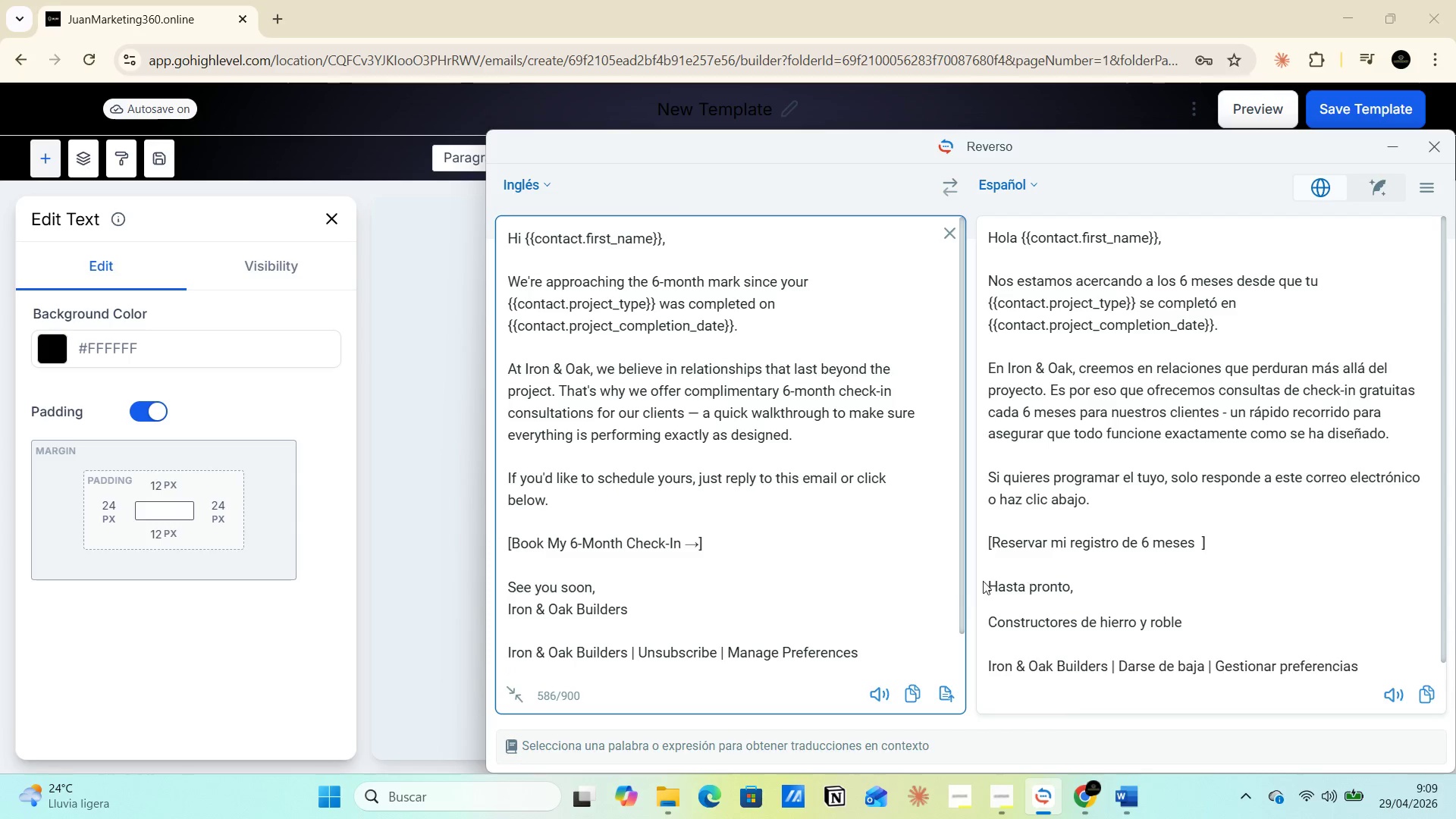 
wait(44.66)
 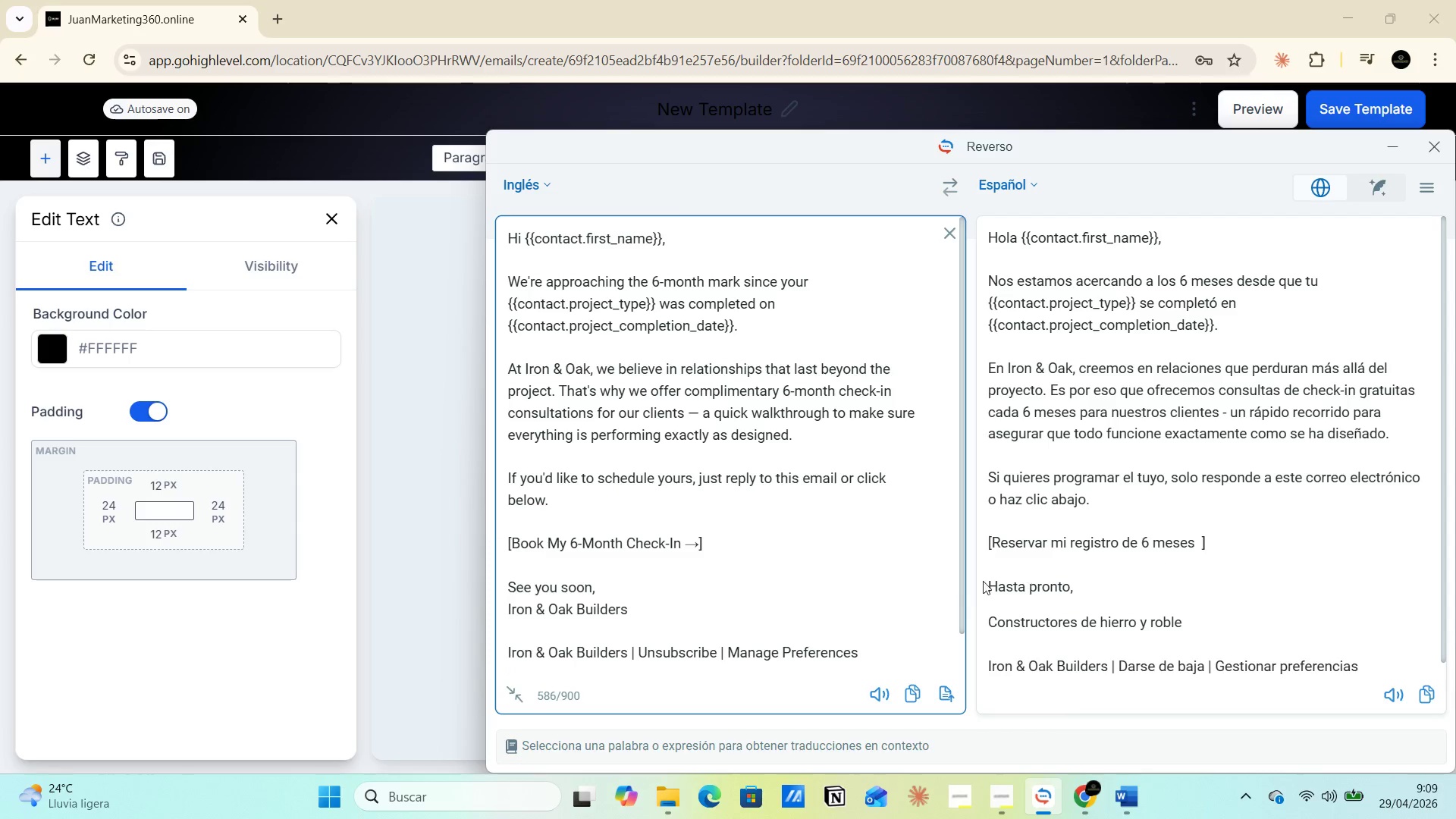 
left_click_drag(start_coordinate=[988, 241], to_coordinate=[1367, 673])
 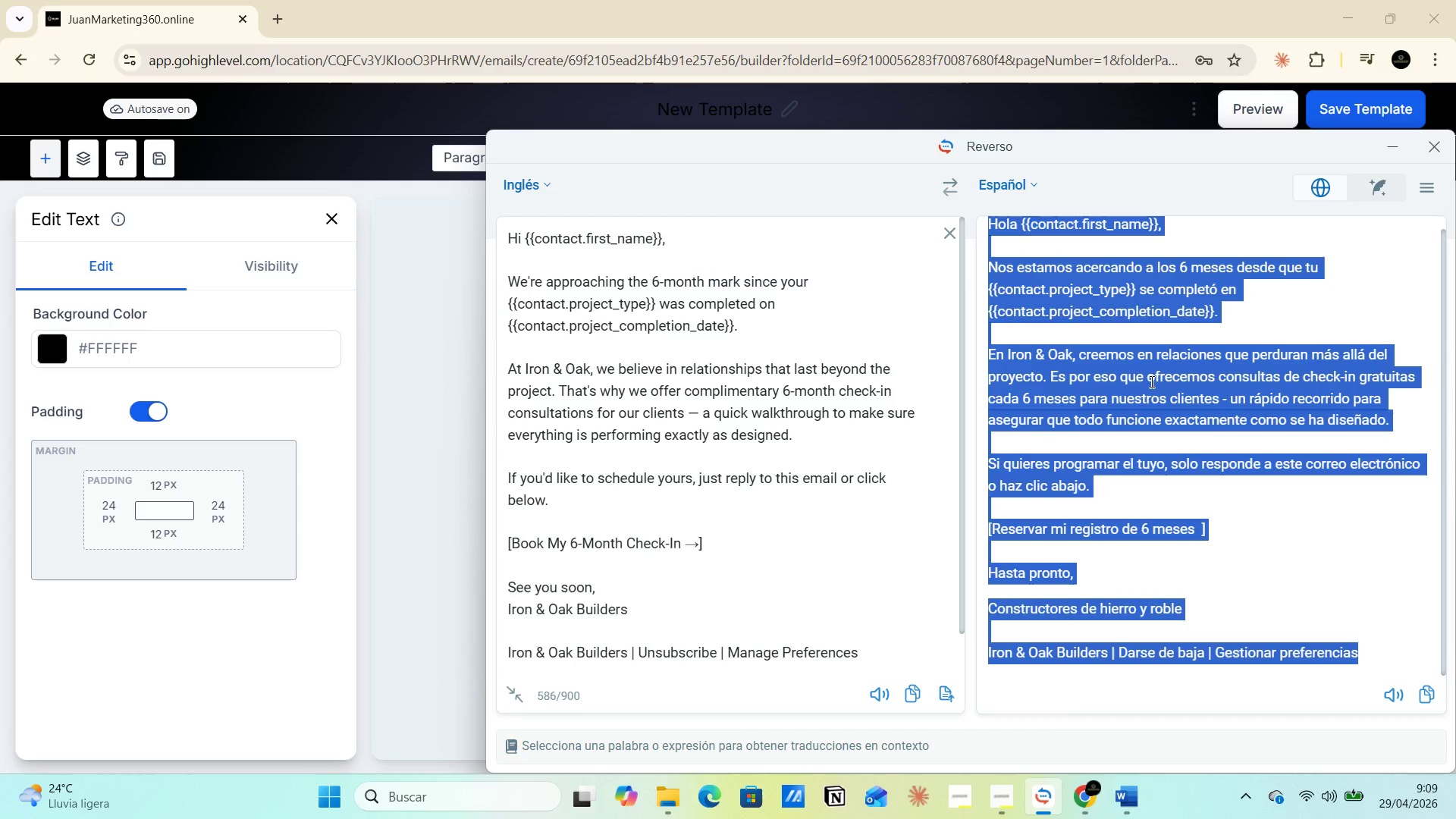 
right_click([1144, 375])
 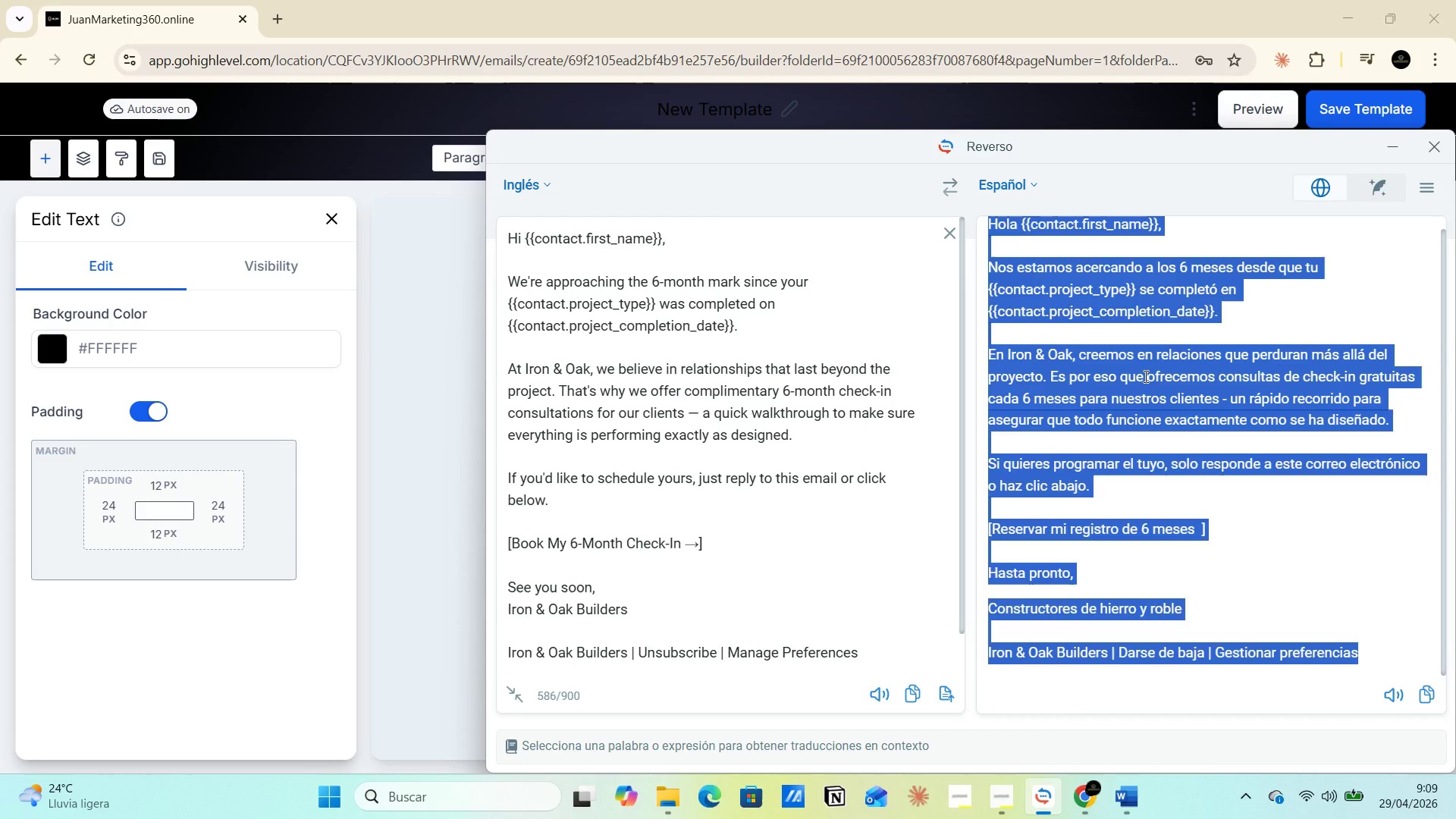 
key(Control+C)
 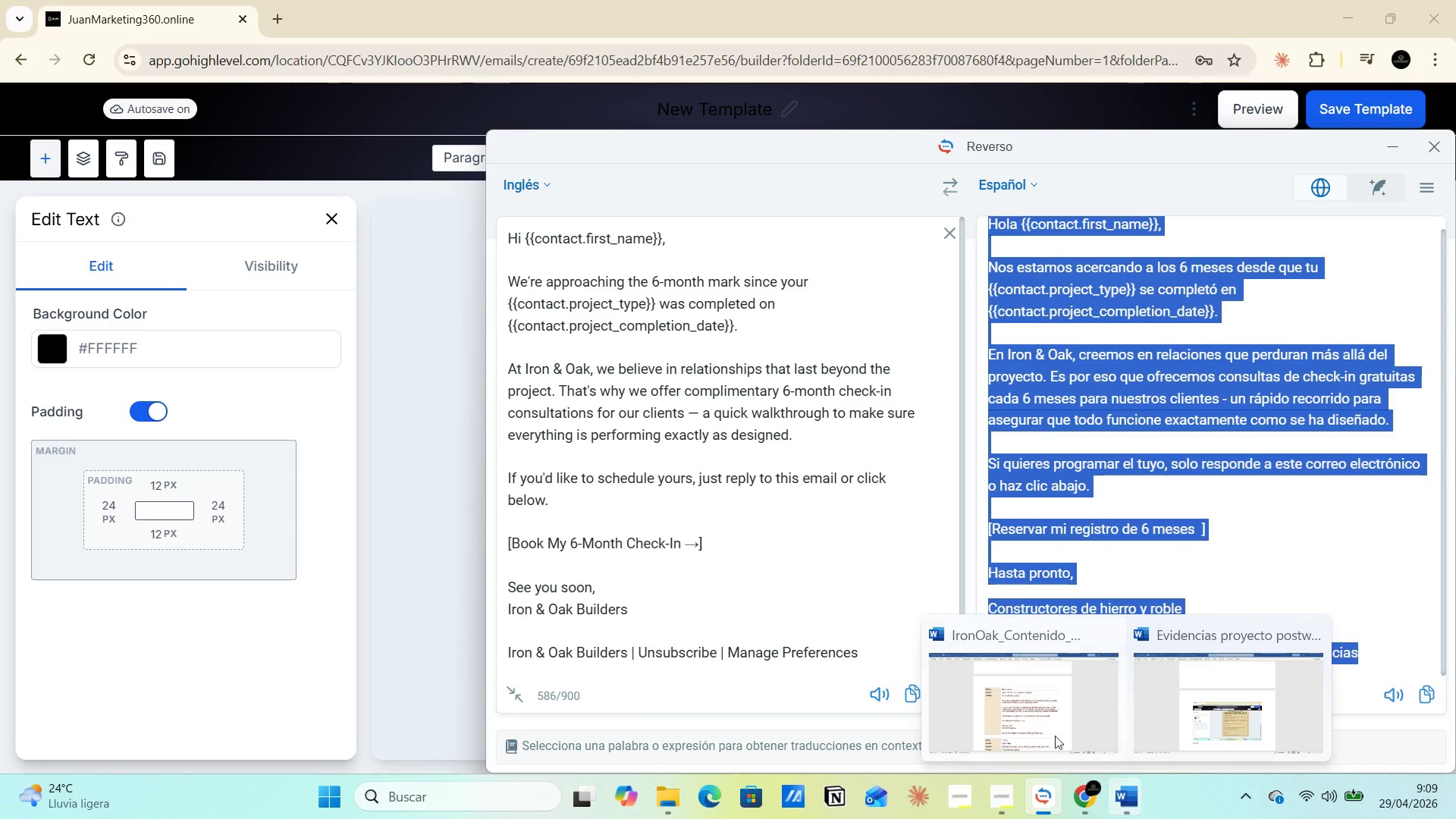 
left_click([1049, 714])
 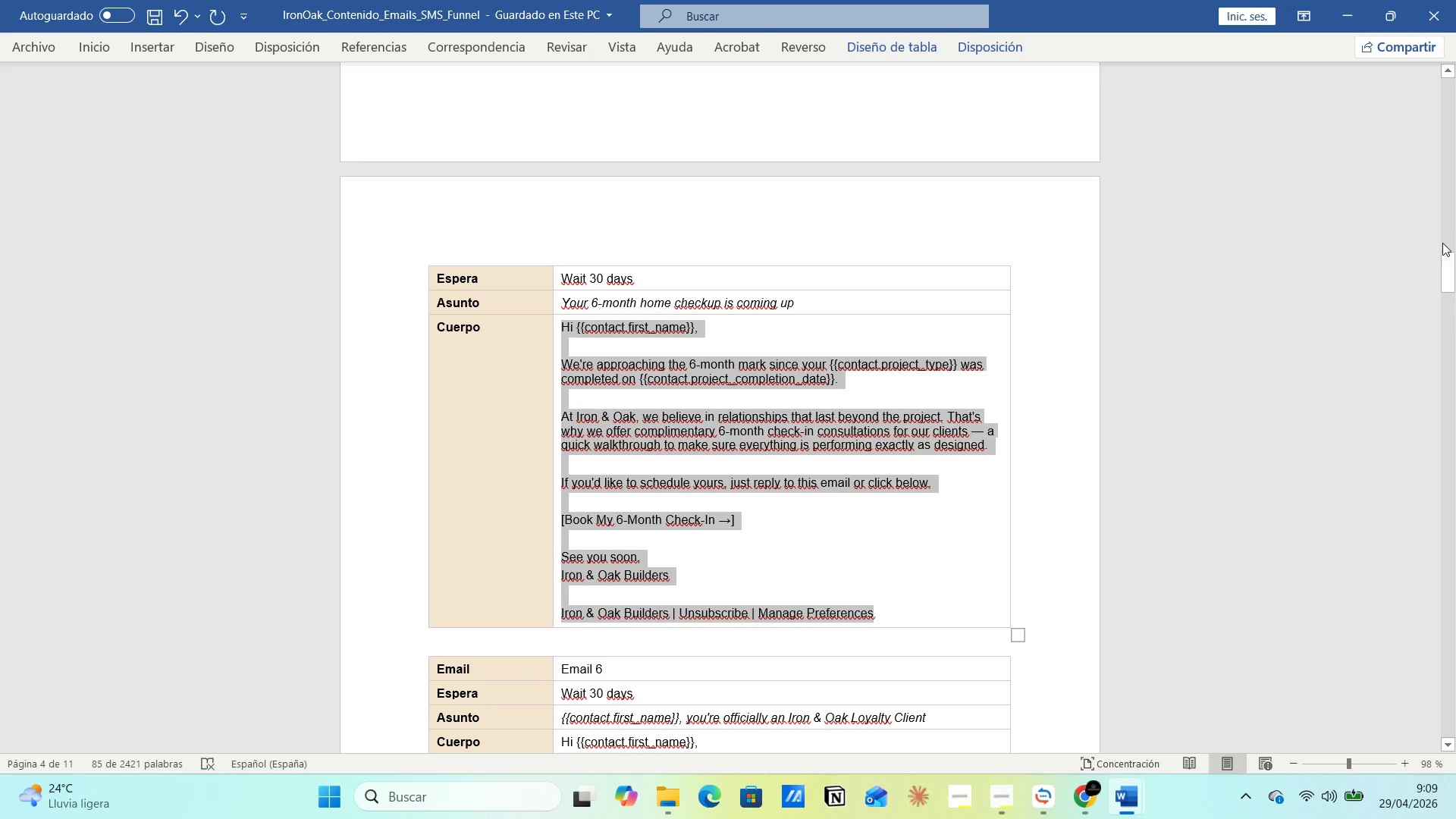 
left_click_drag(start_coordinate=[1451, 261], to_coordinate=[1451, 686])
 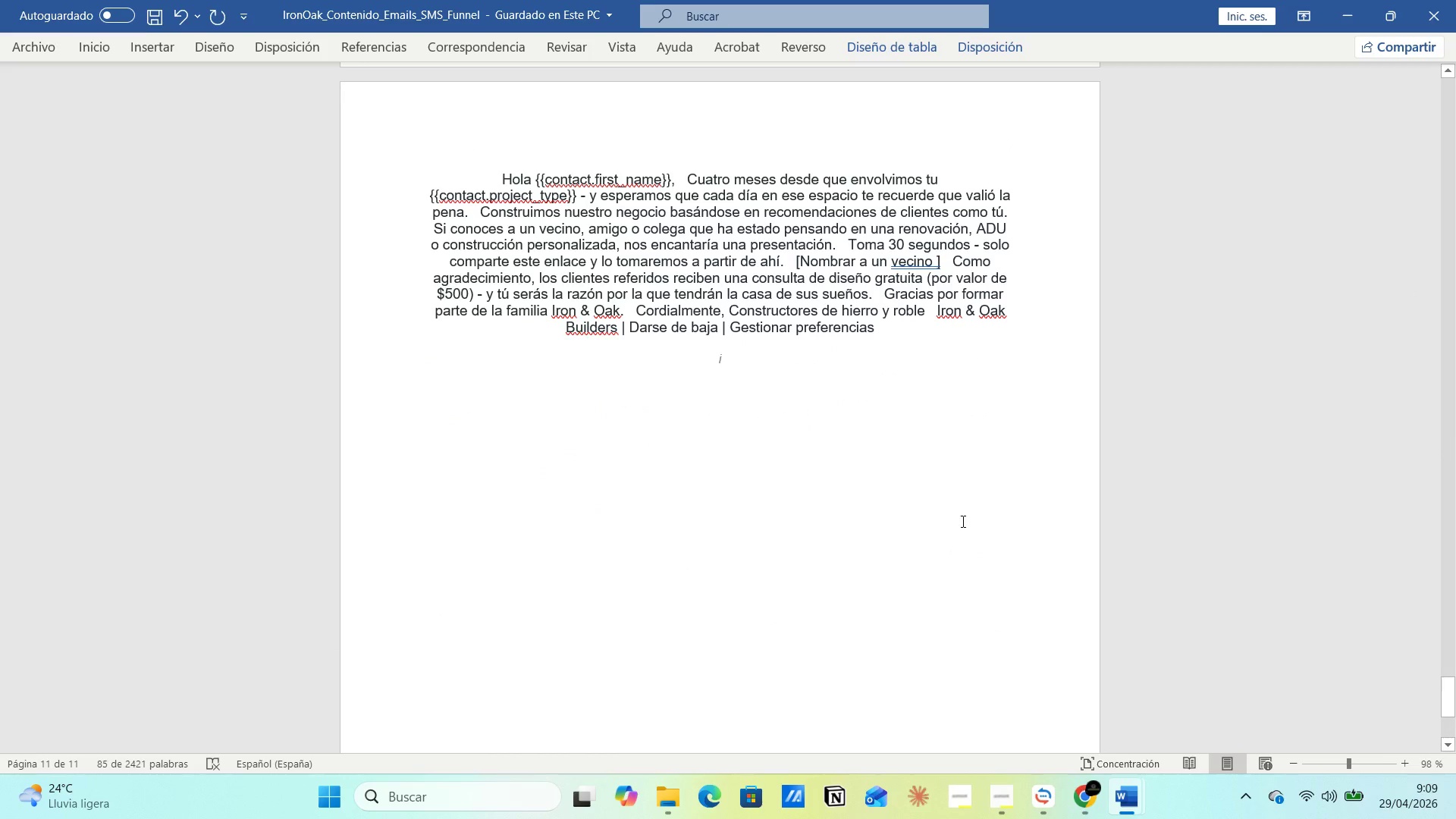 
key(Enter)
 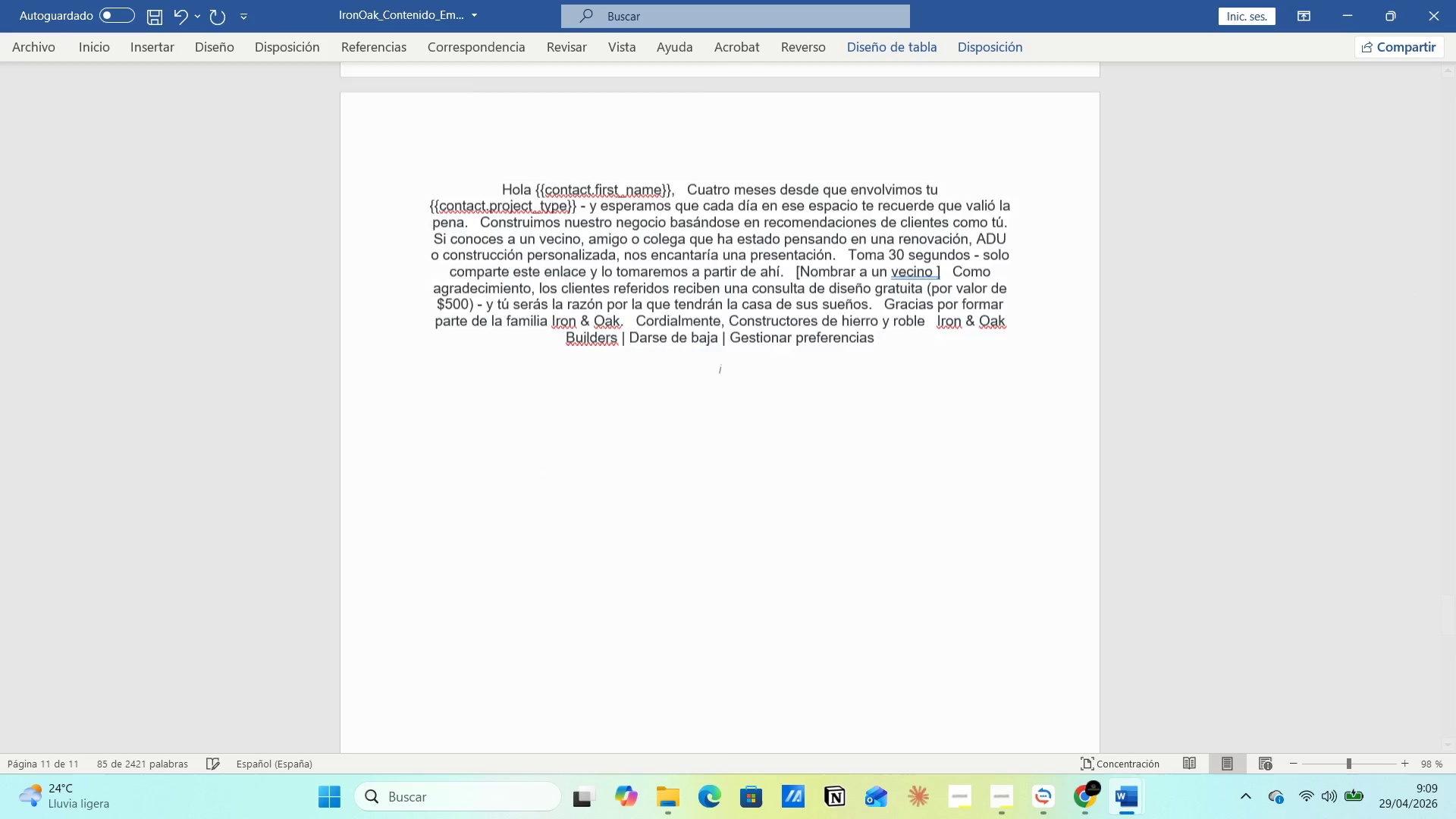 
key(Enter)
 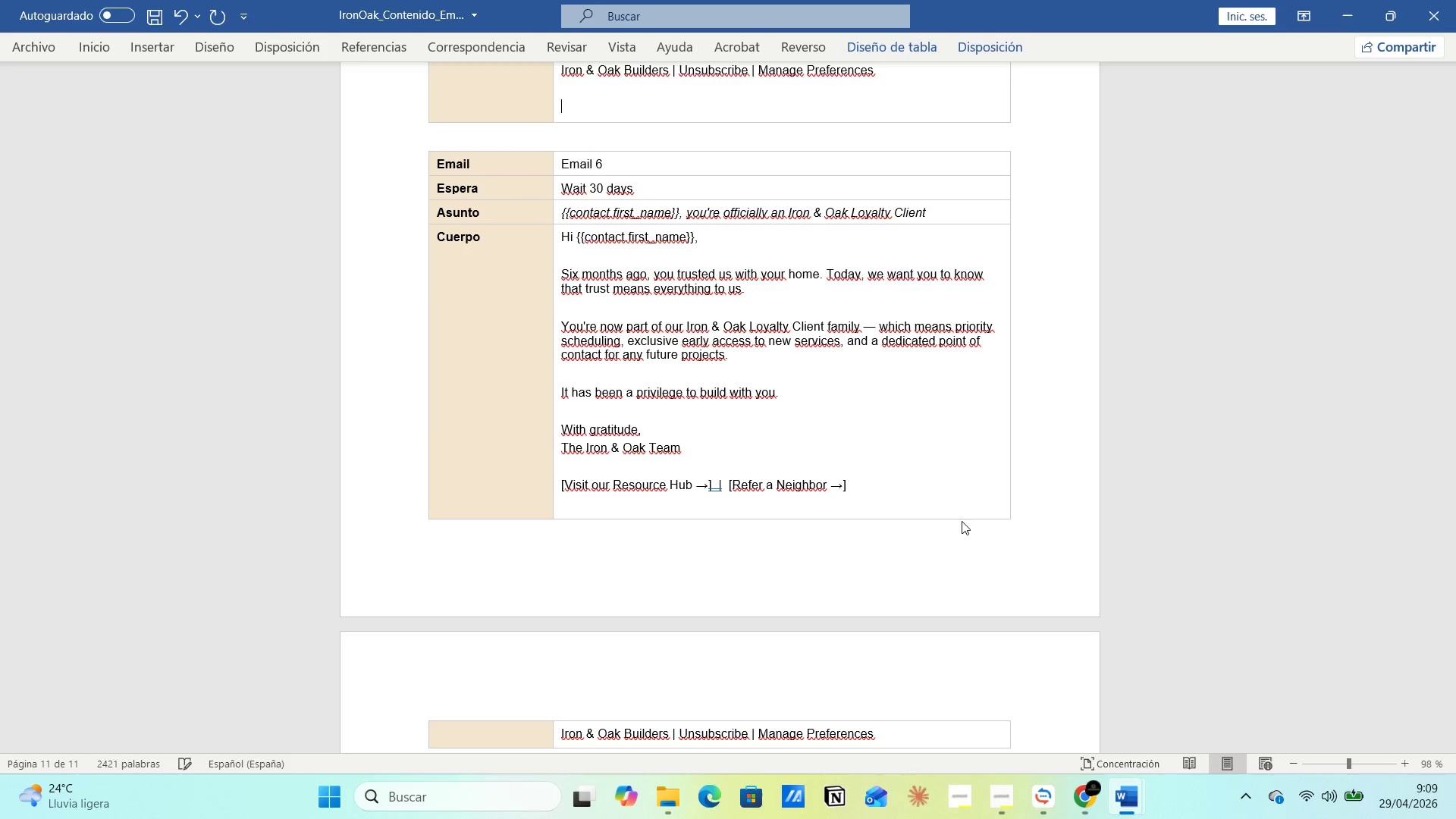 
scroll: coordinate [919, 688], scroll_direction: down, amount: 92.0
 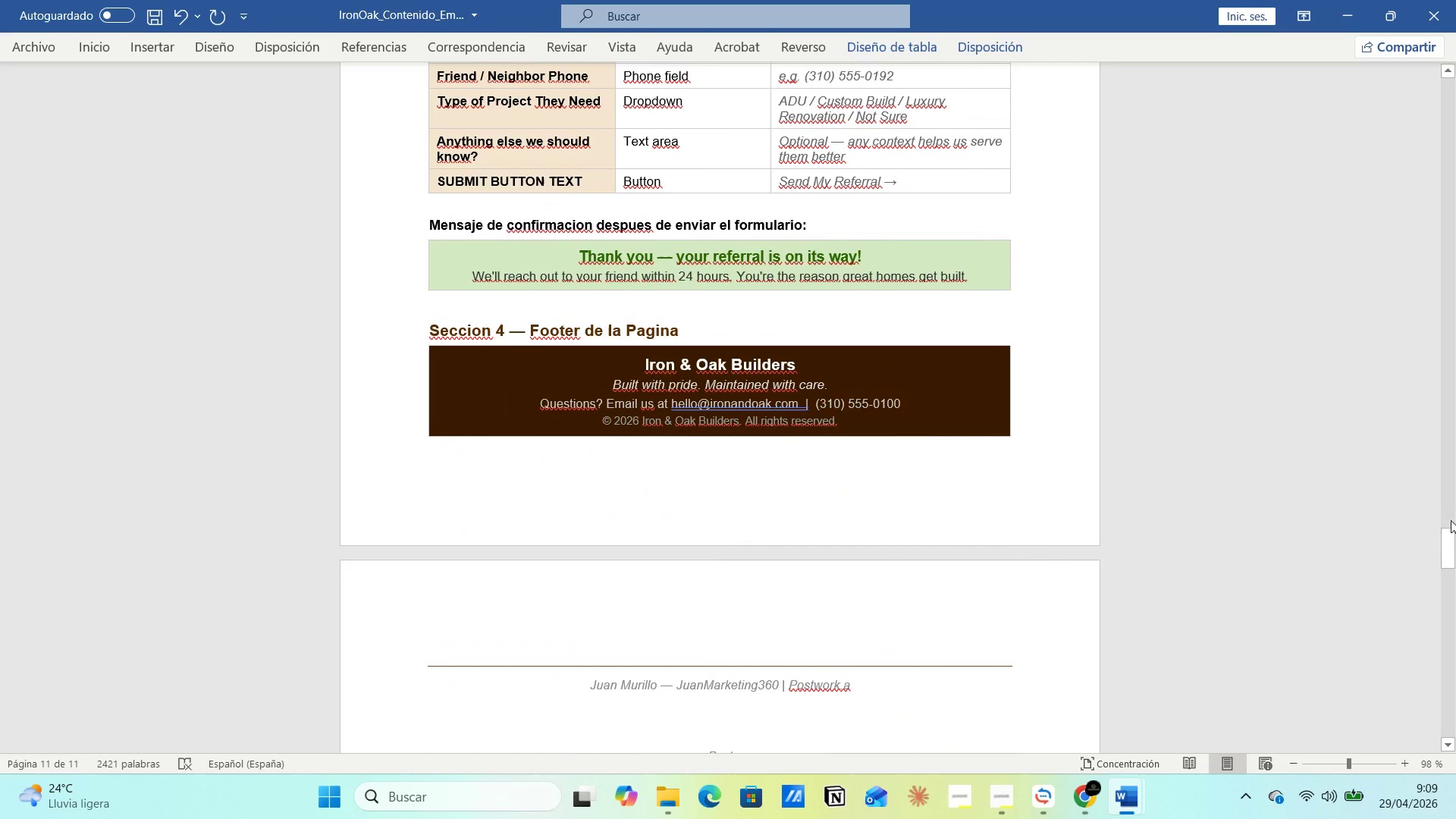 
left_click_drag(start_coordinate=[1444, 540], to_coordinate=[1455, 732])
 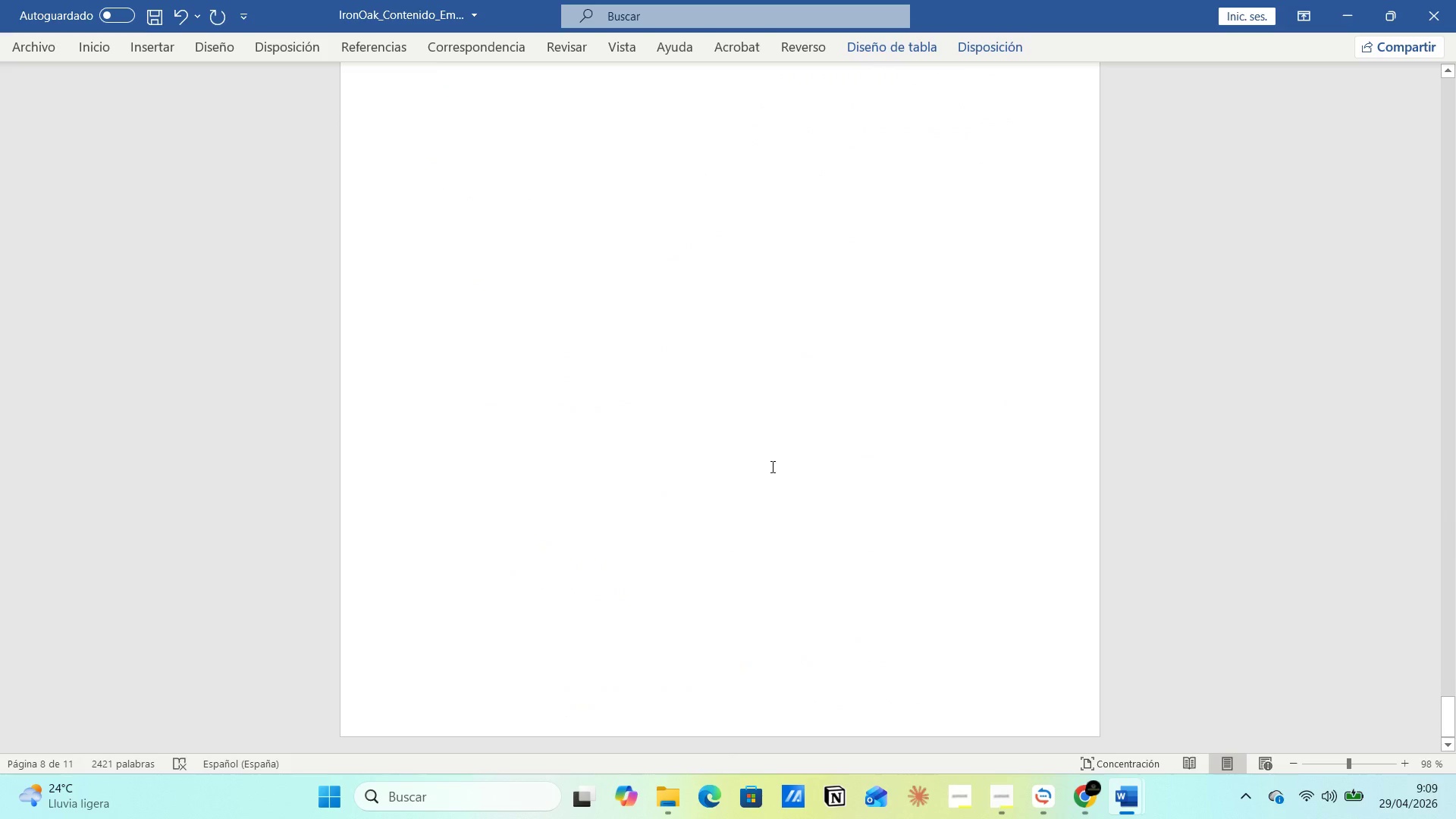 
scroll: coordinate [614, 459], scroll_direction: up, amount: 5.0
 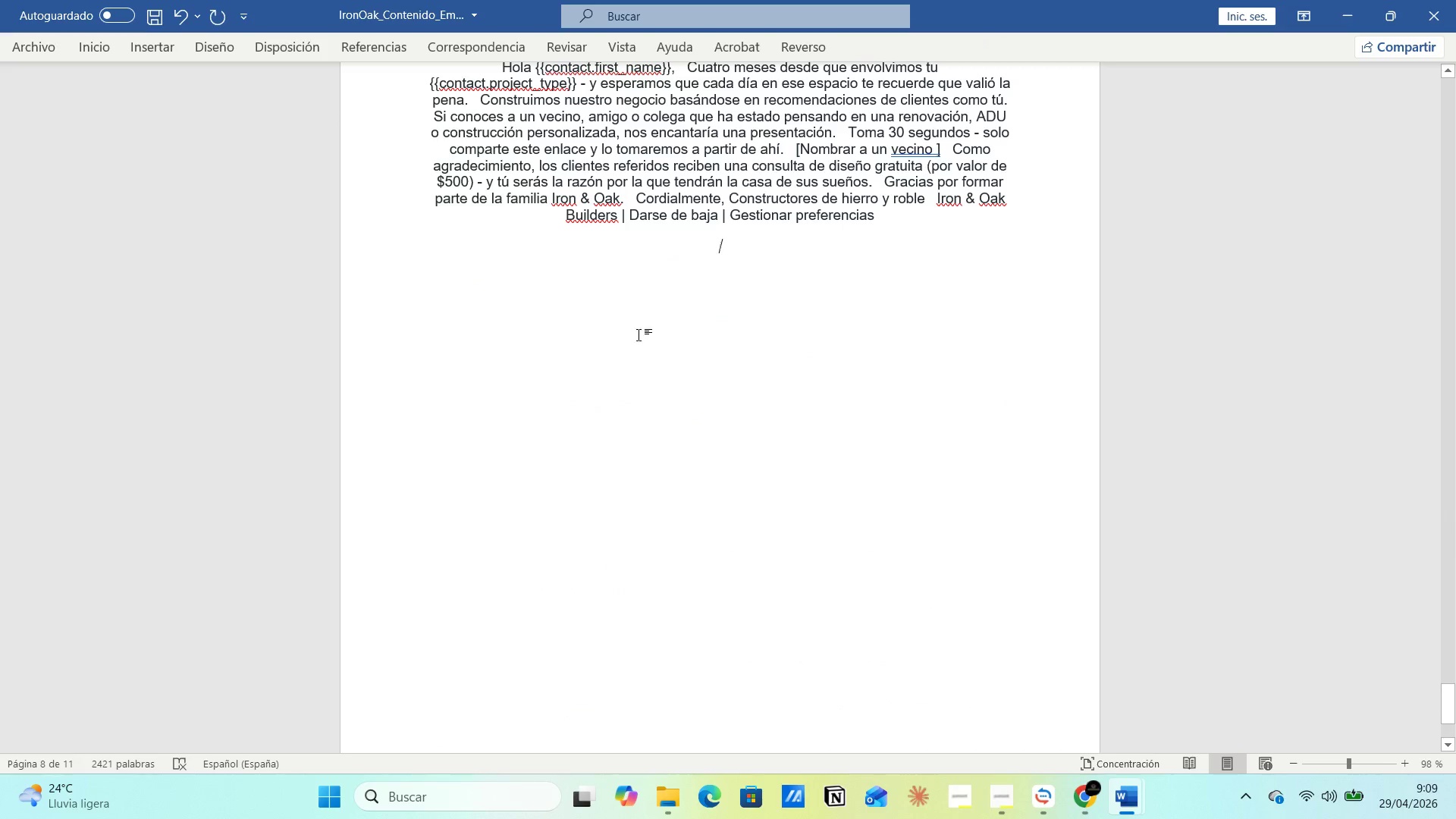 
left_click([787, 334])
 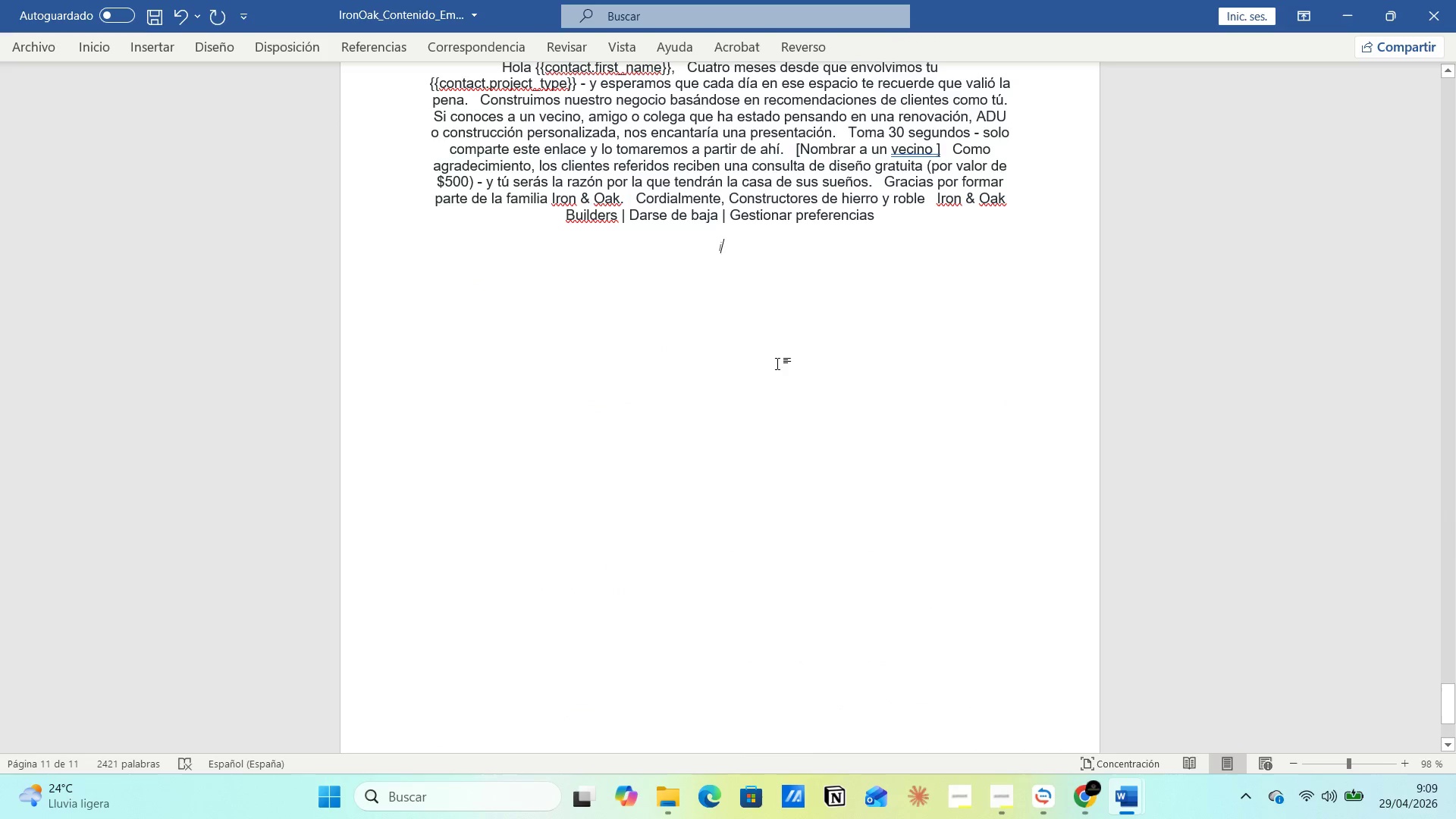 
double_click([698, 373])
 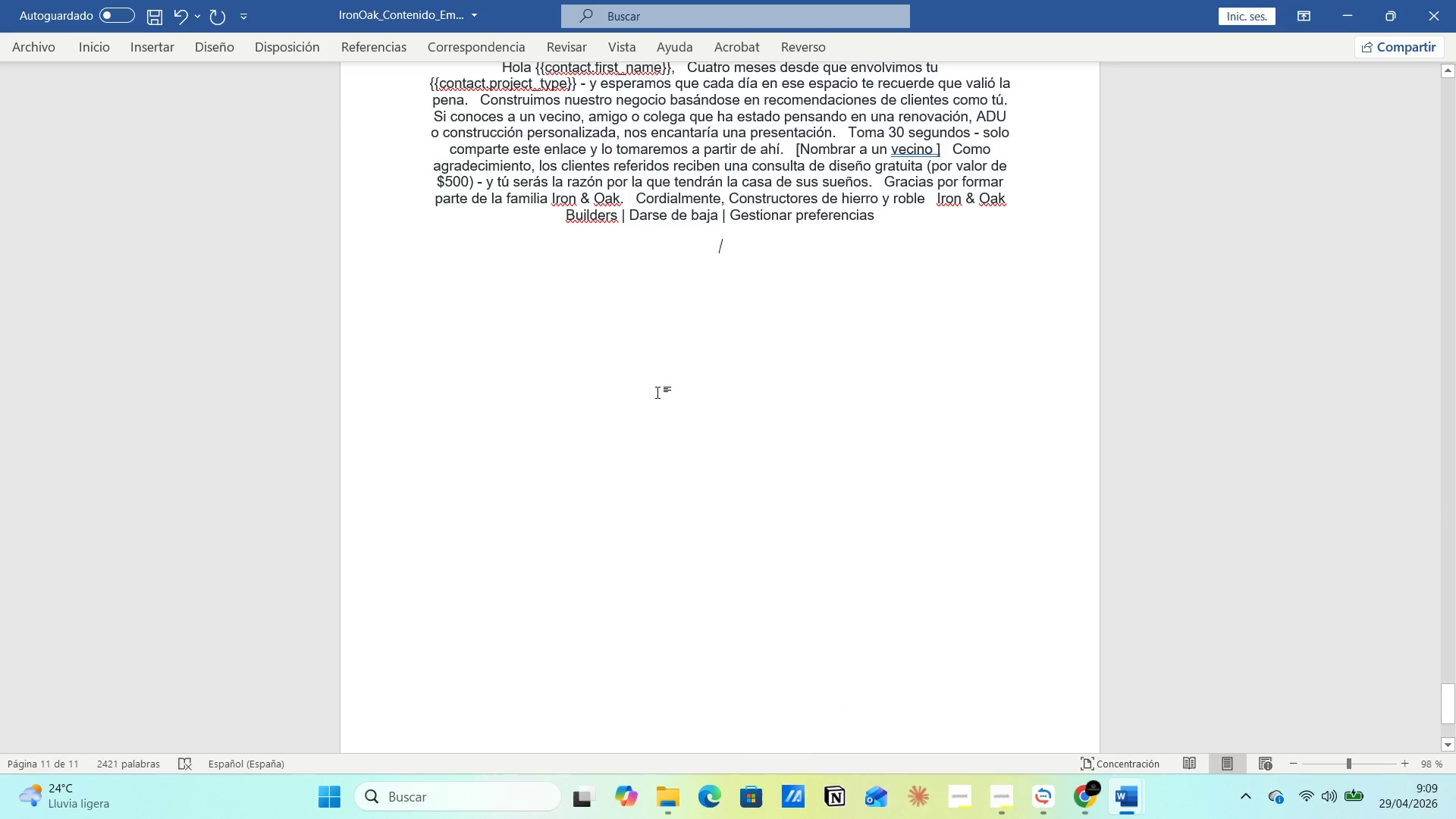 
left_click([657, 392])
 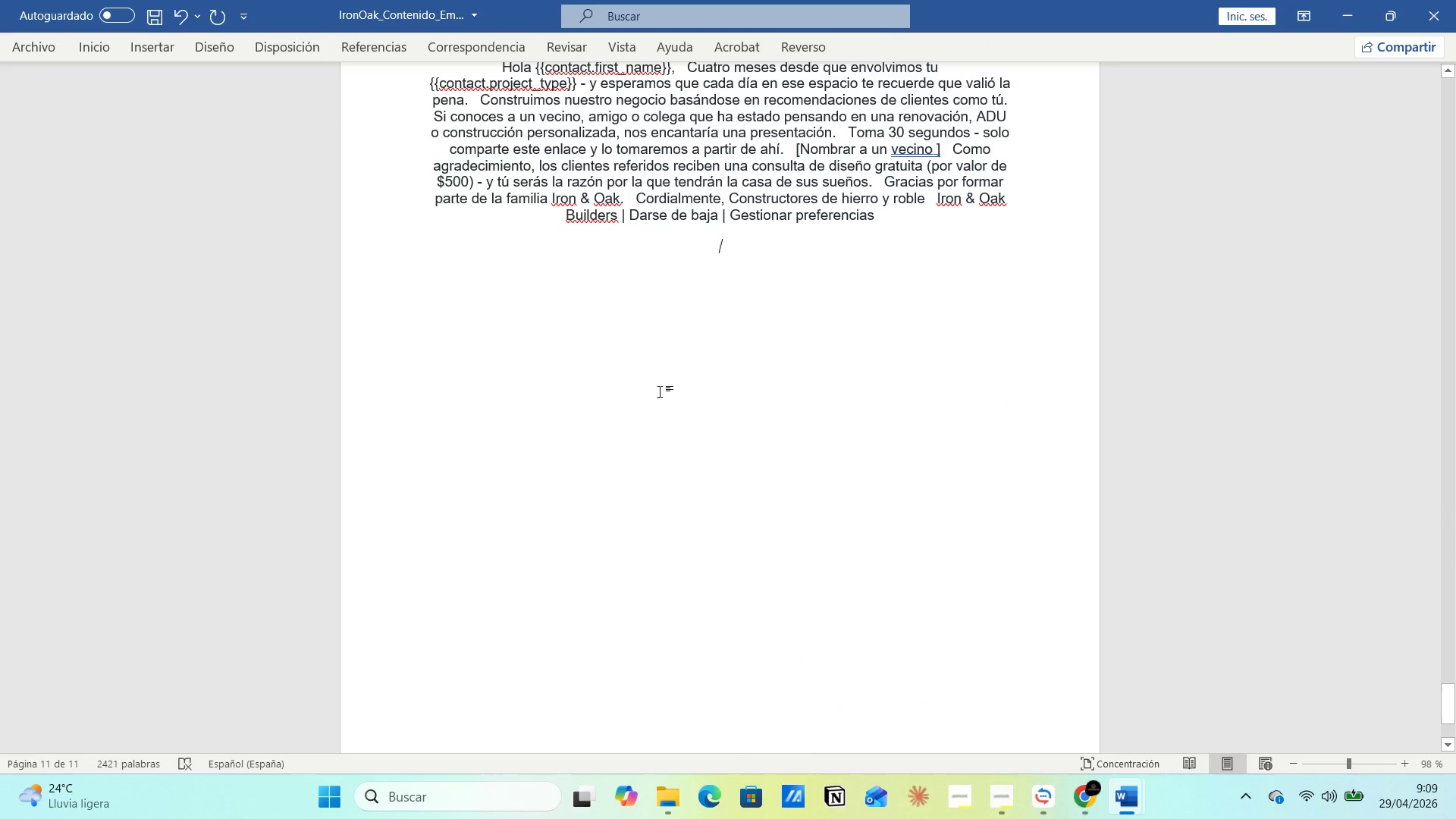 
key(Enter)
 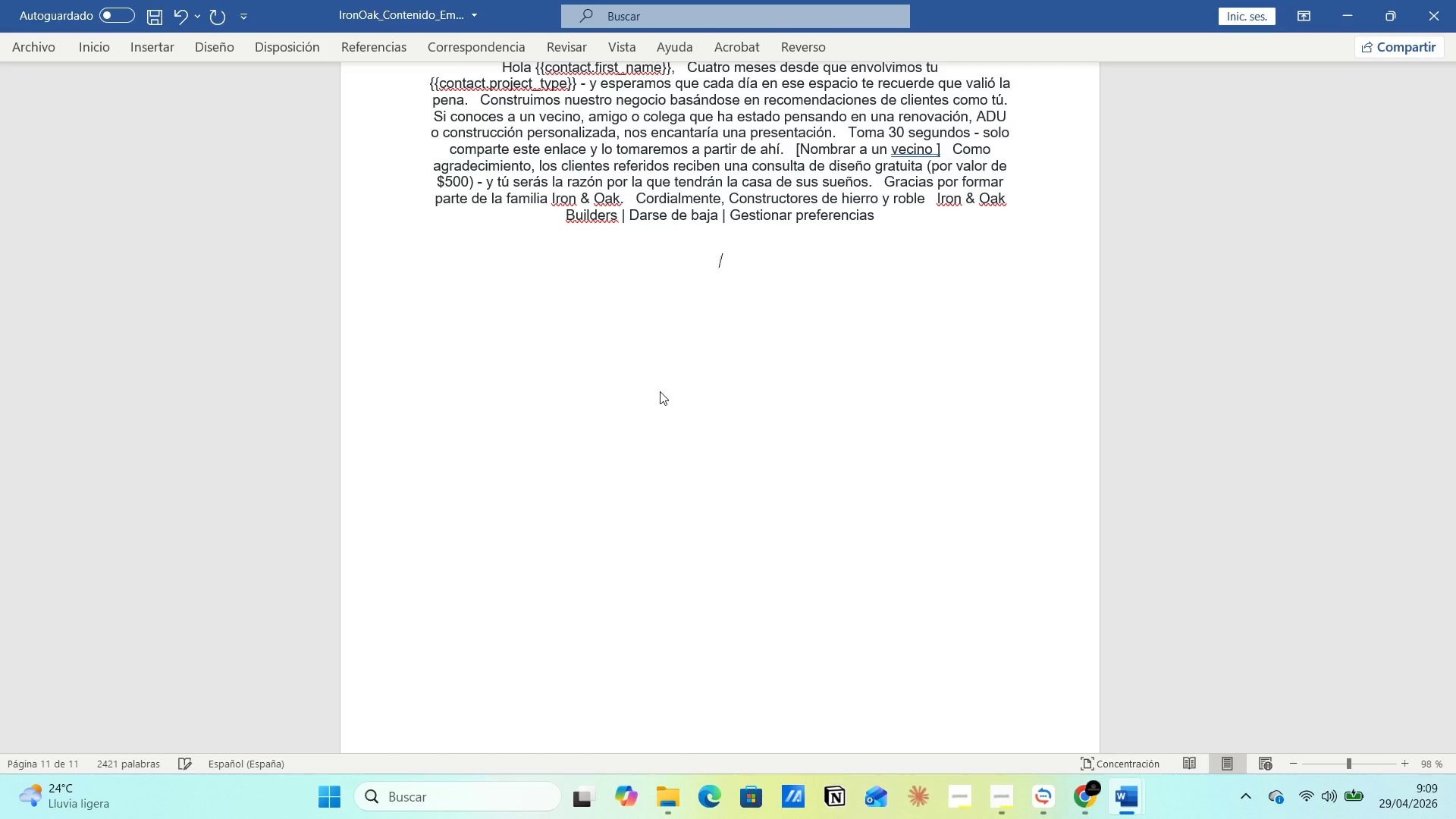 
key(Enter)
 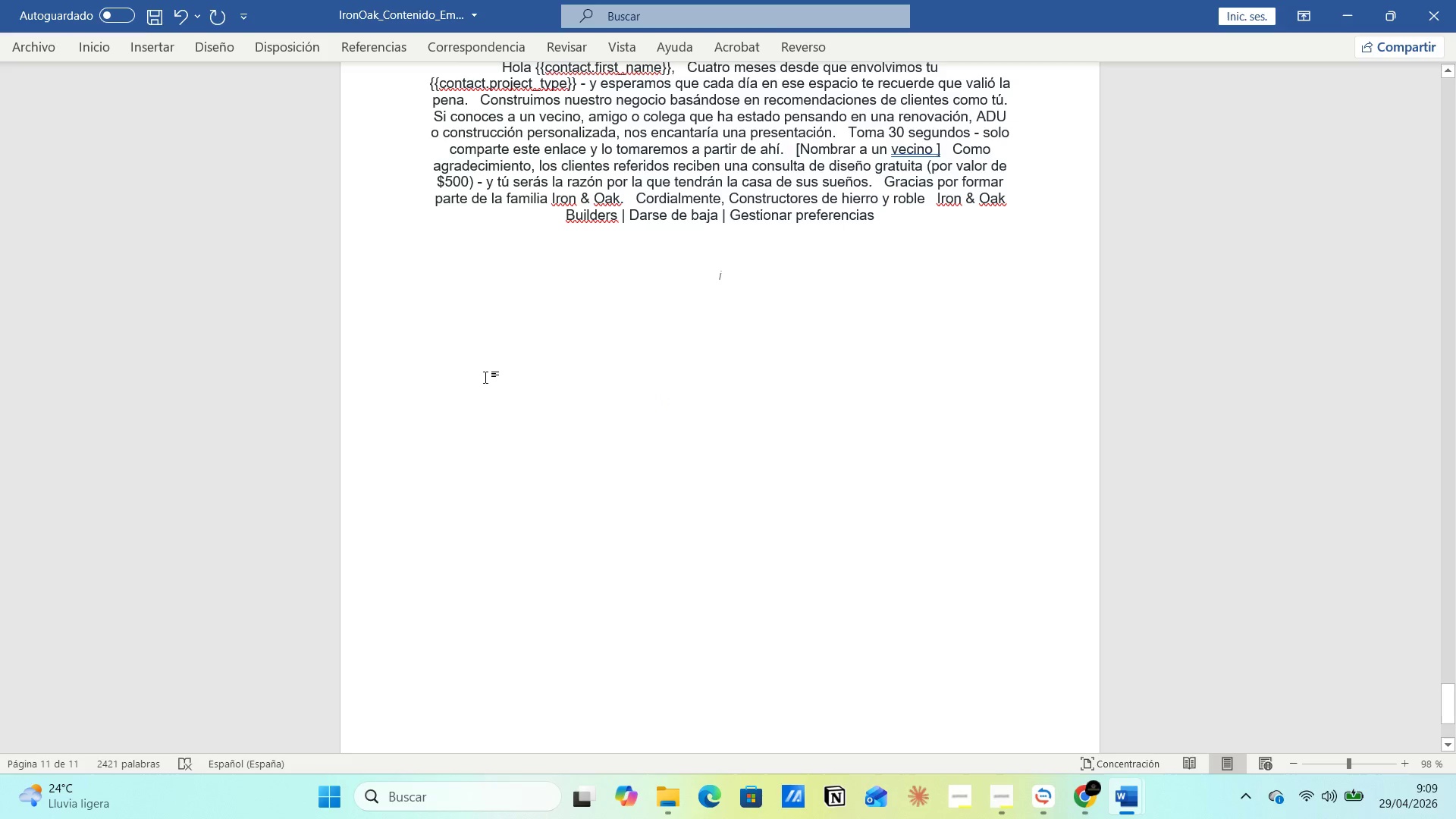 
key(Enter)
 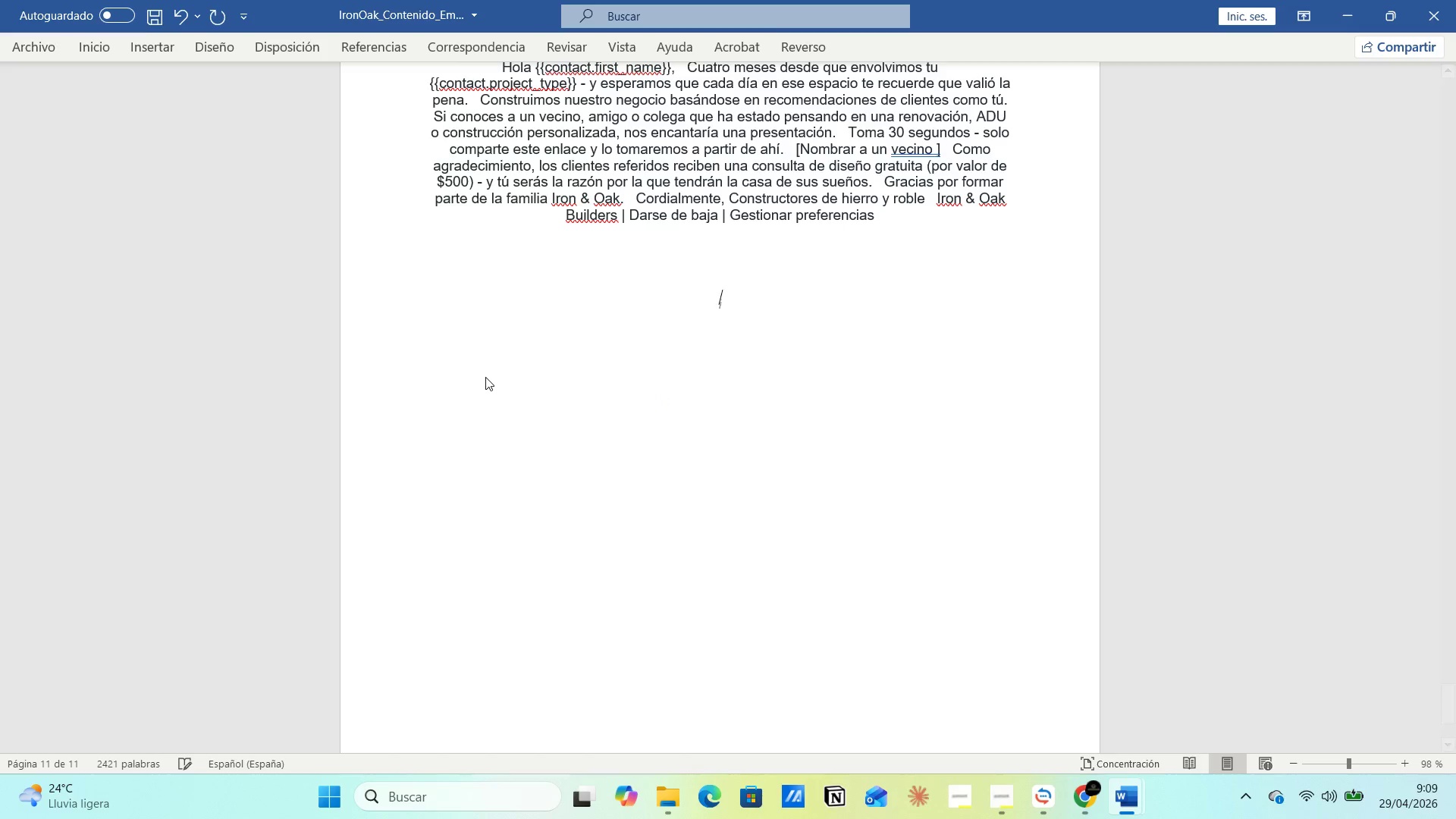 
key(Enter)
 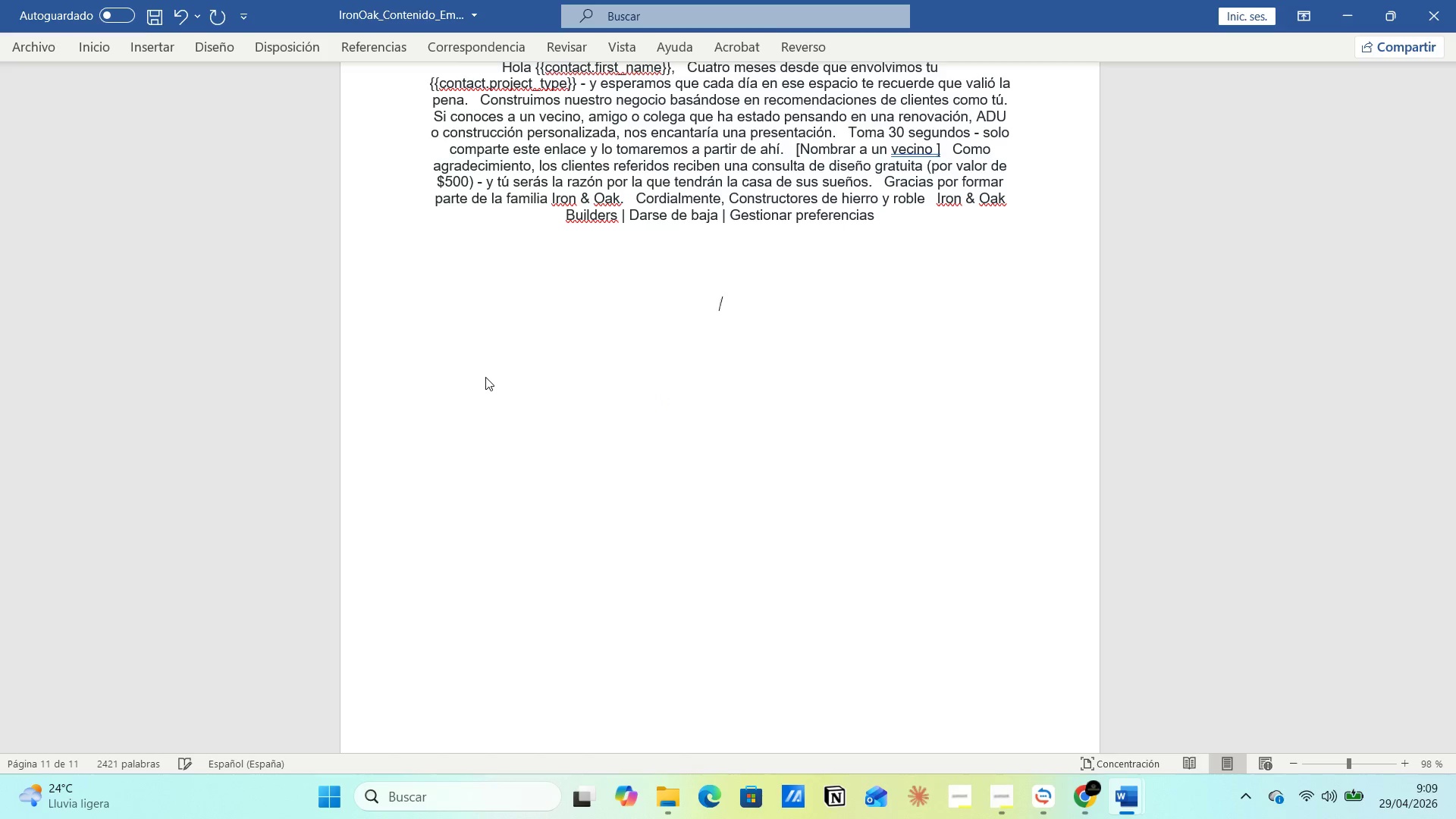 
key(Enter)
 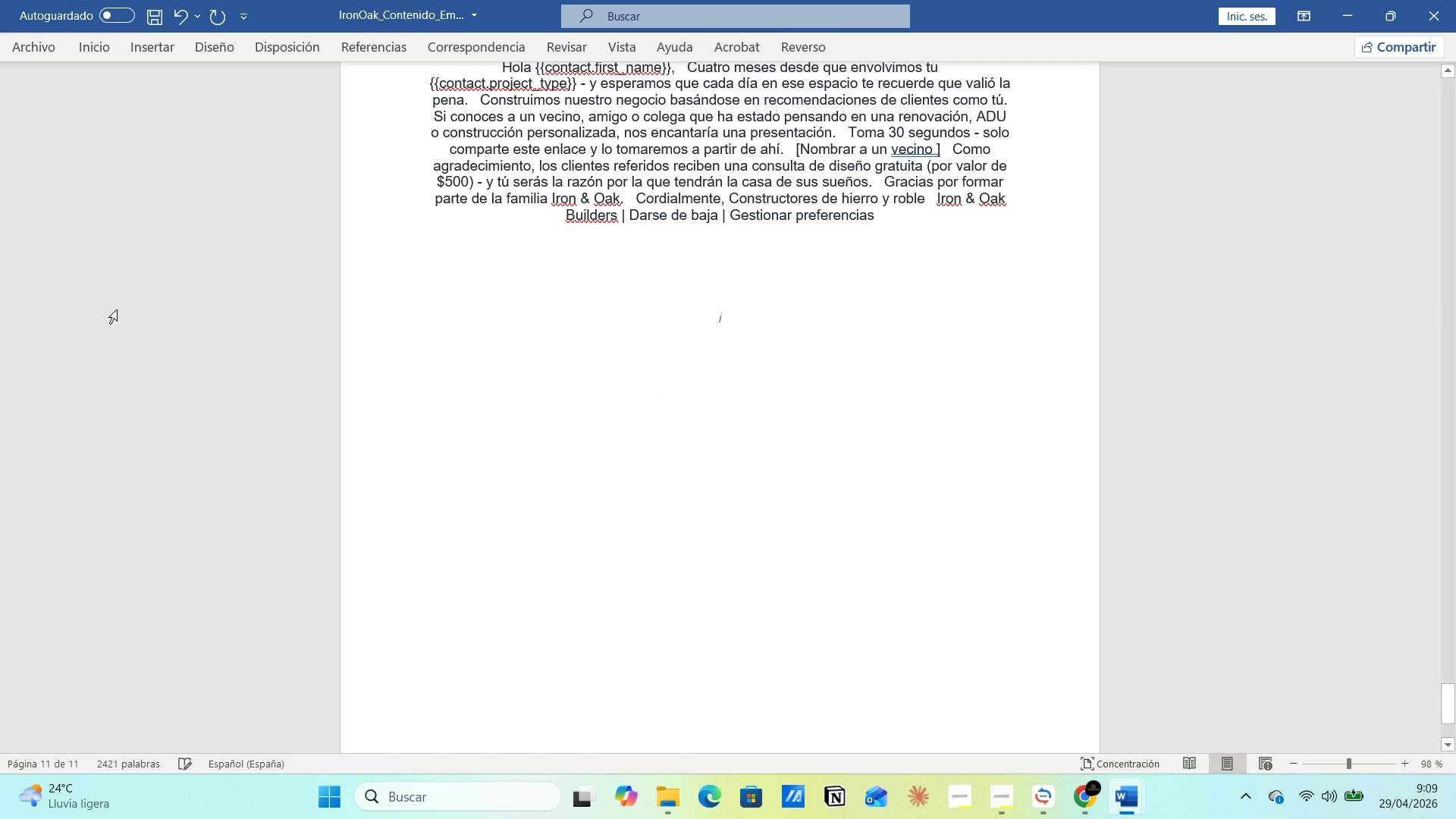 
key(Control+V)
 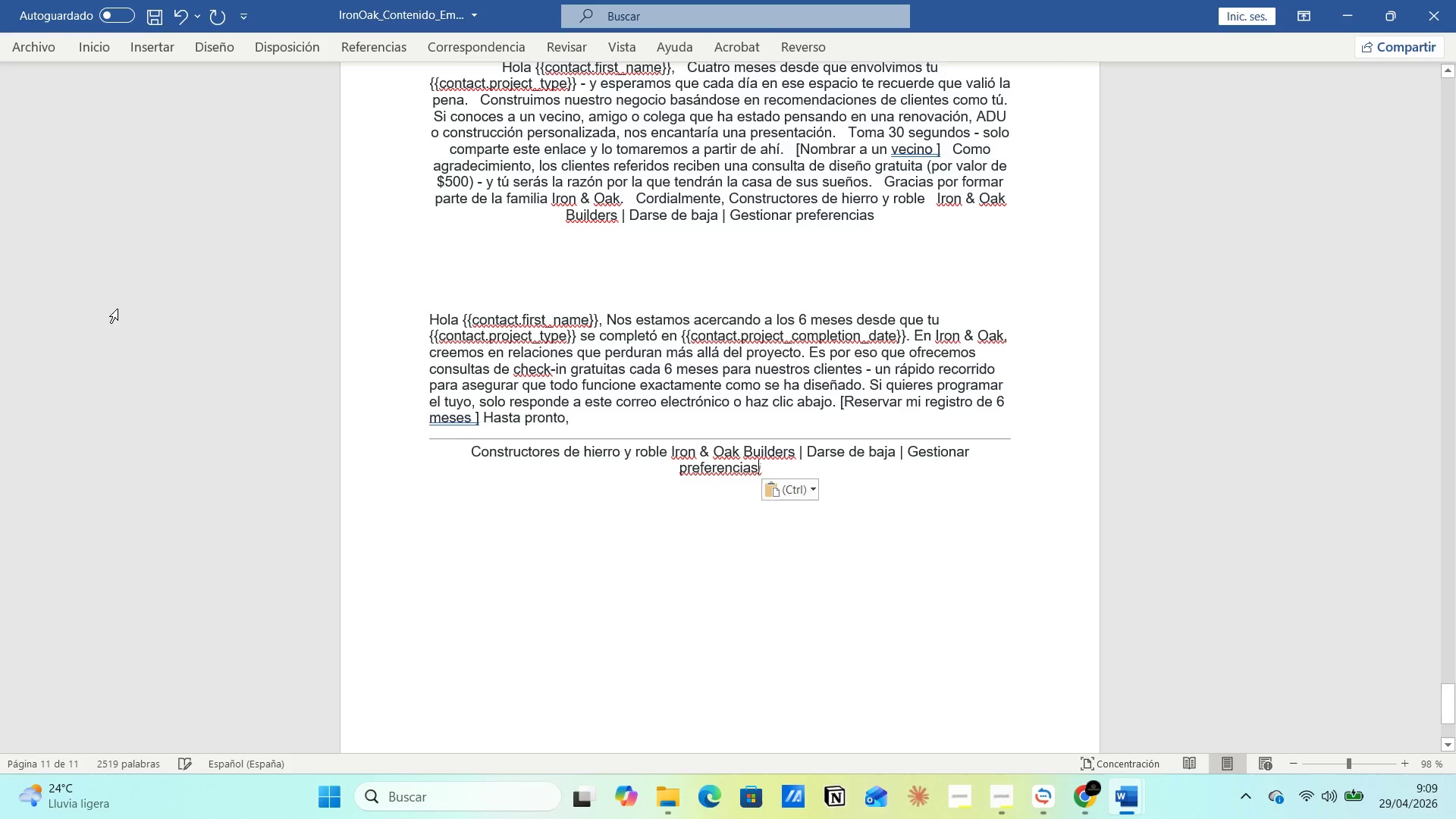 
key(Control+G)
 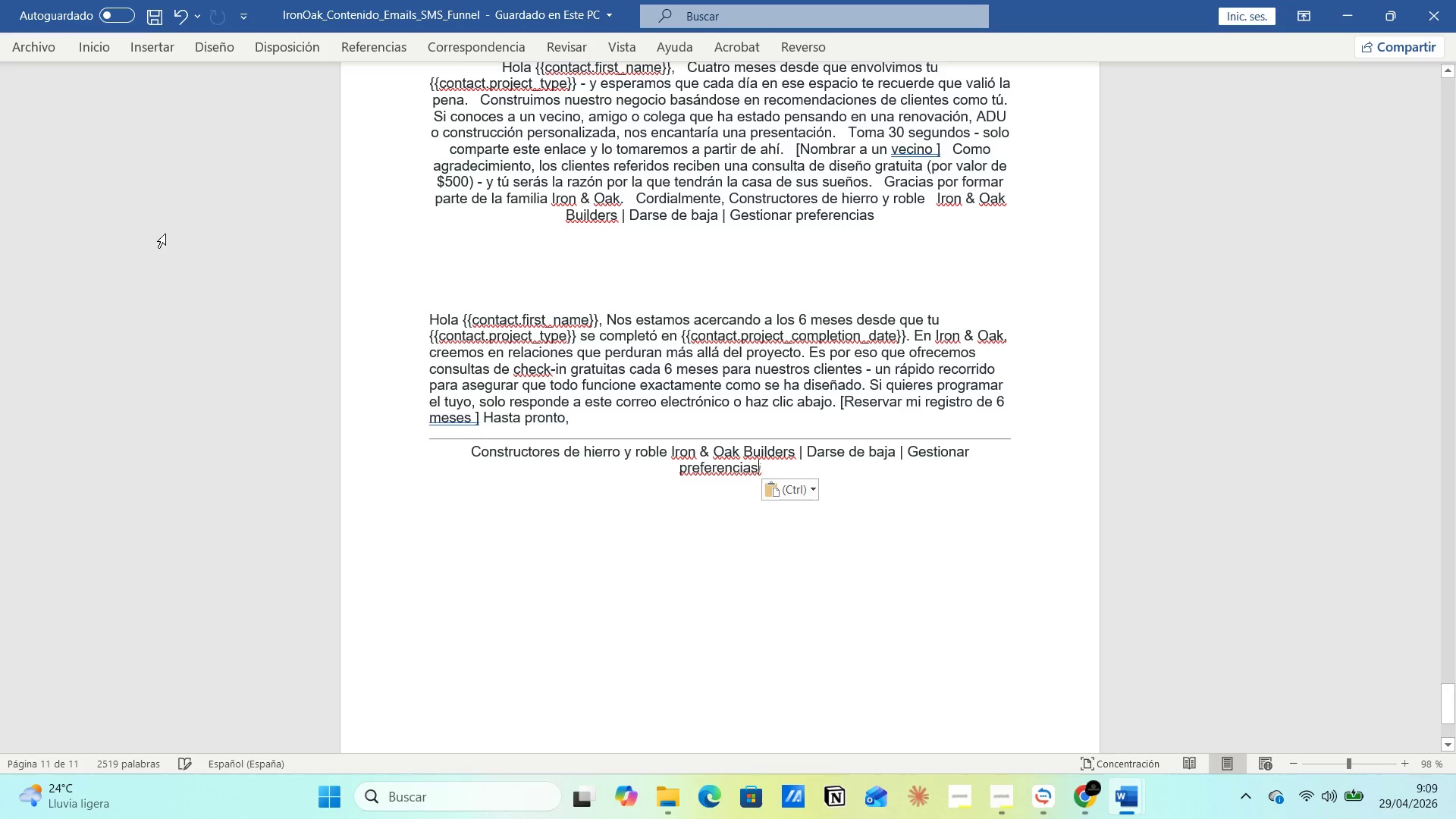 
key(Alt+AltLeft)
 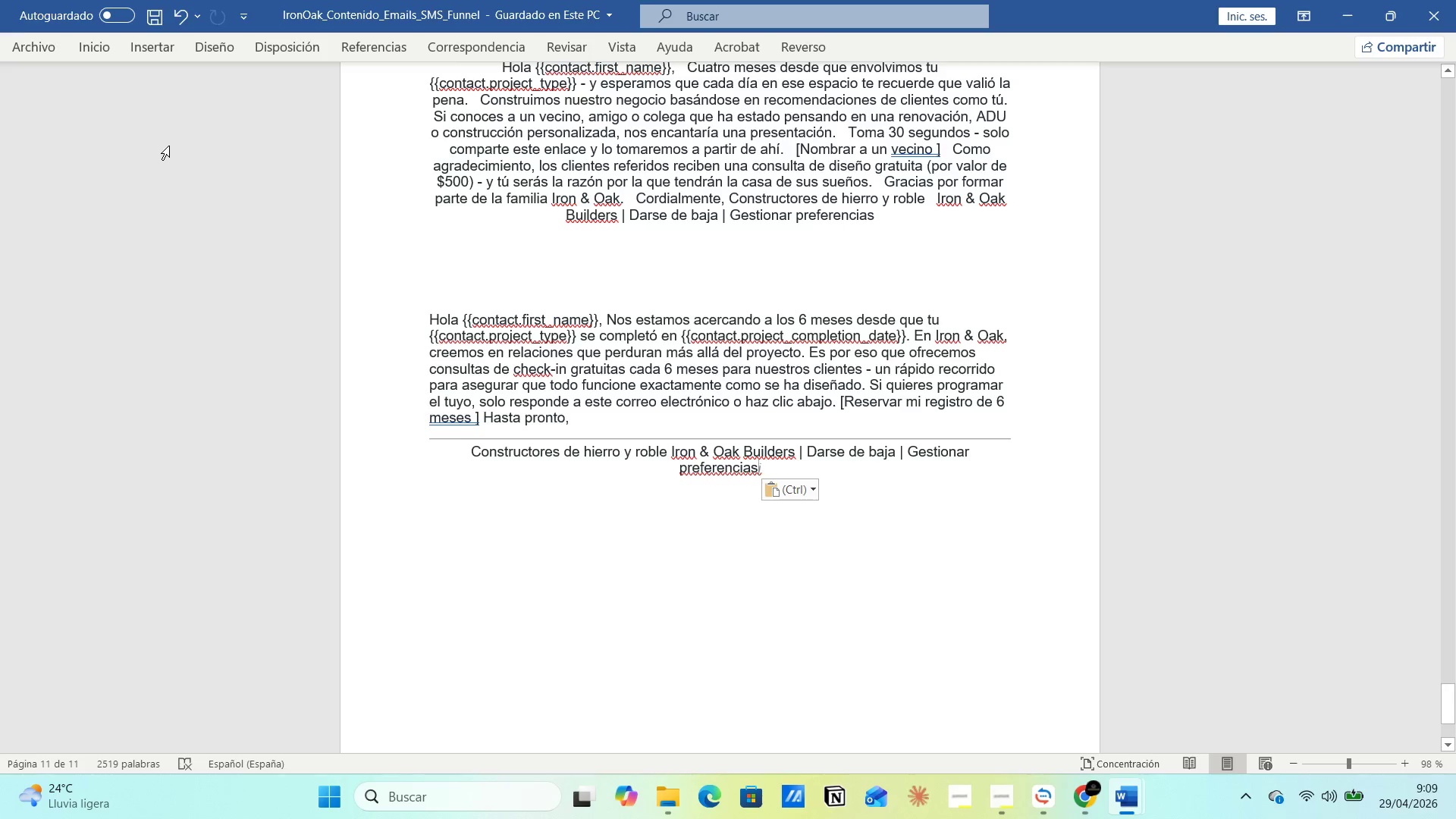 
key(Alt+Tab)
 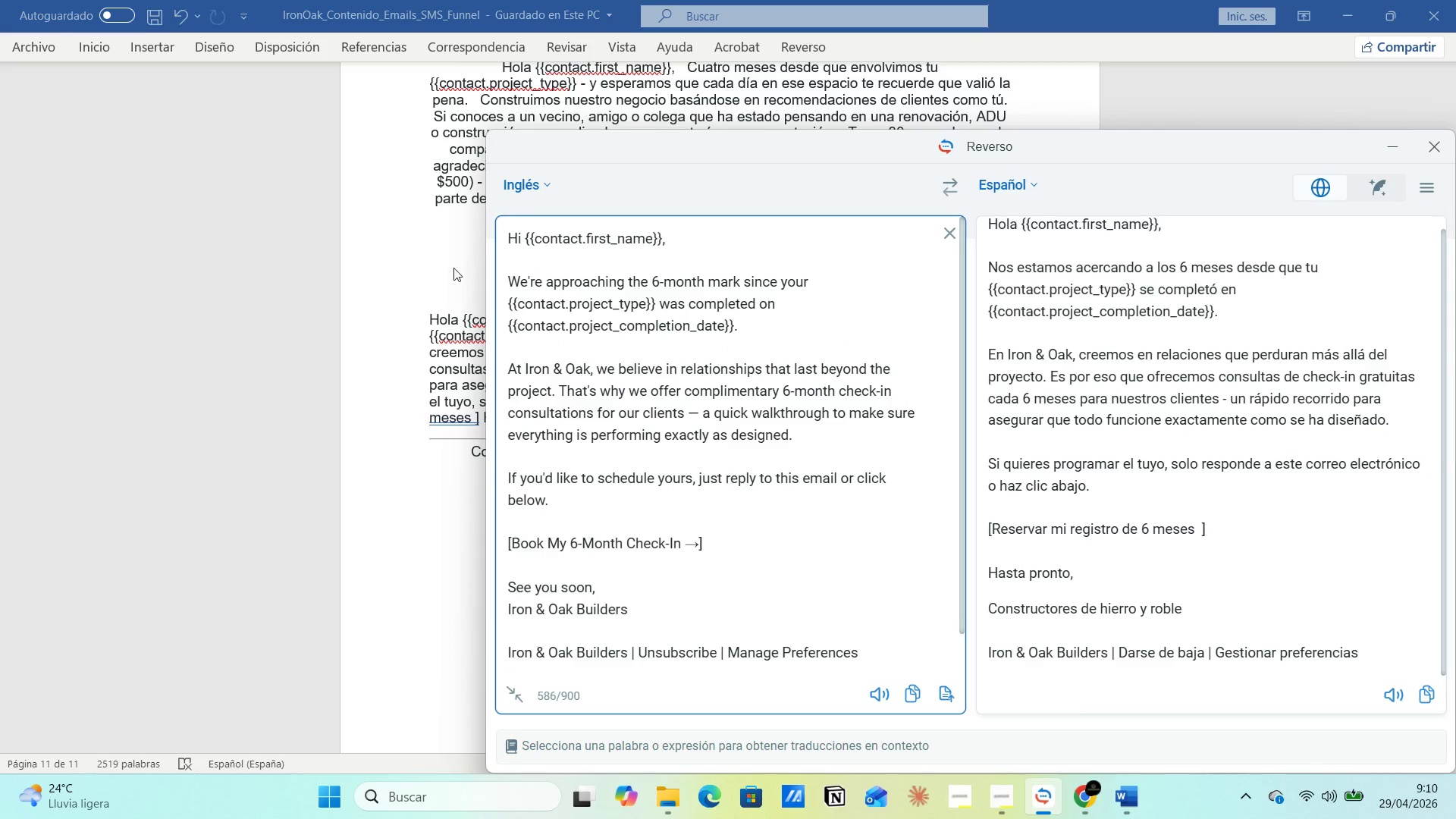 
left_click_drag(start_coordinate=[507, 233], to_coordinate=[883, 657])
 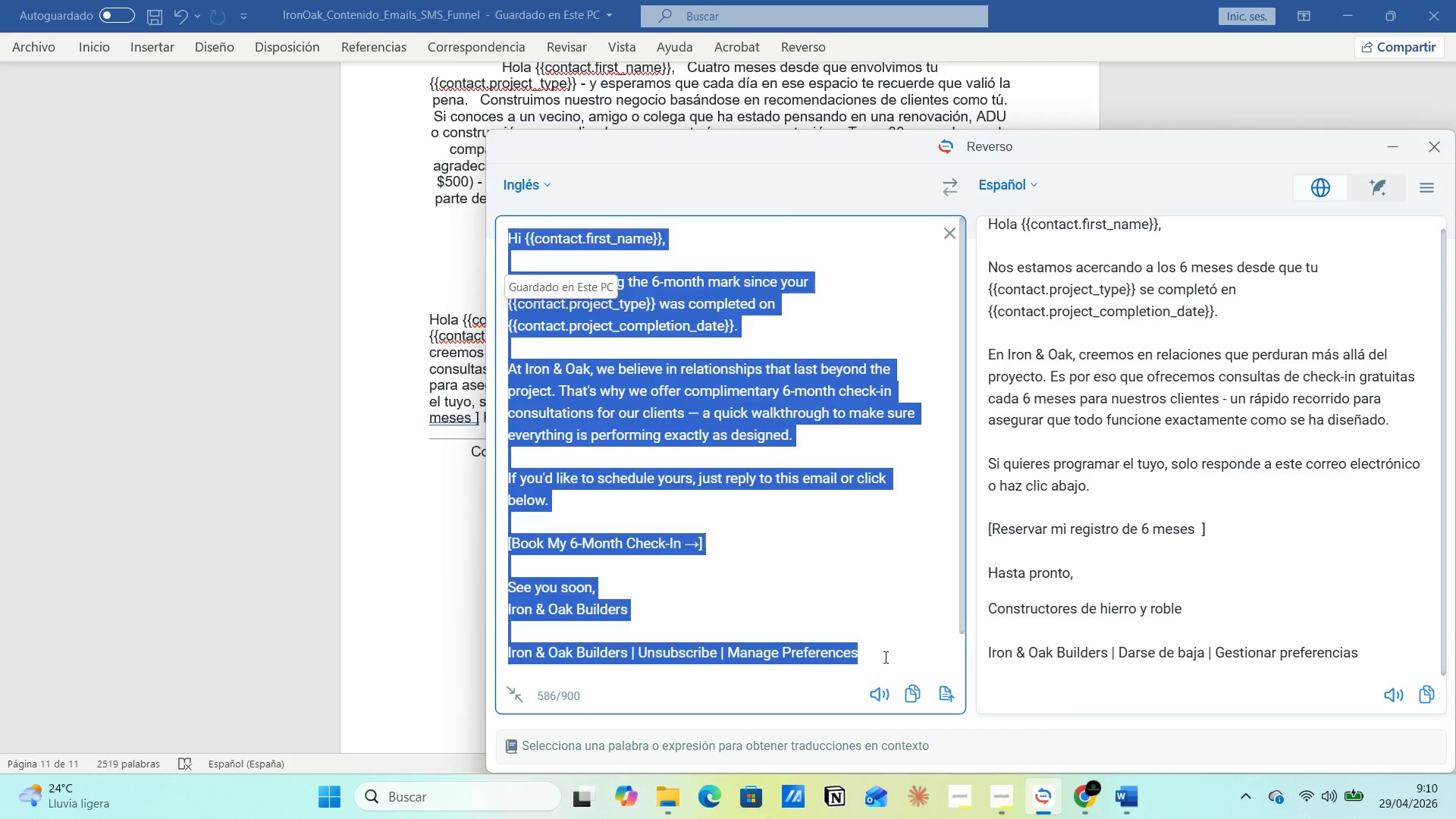 
key(Backspace)
 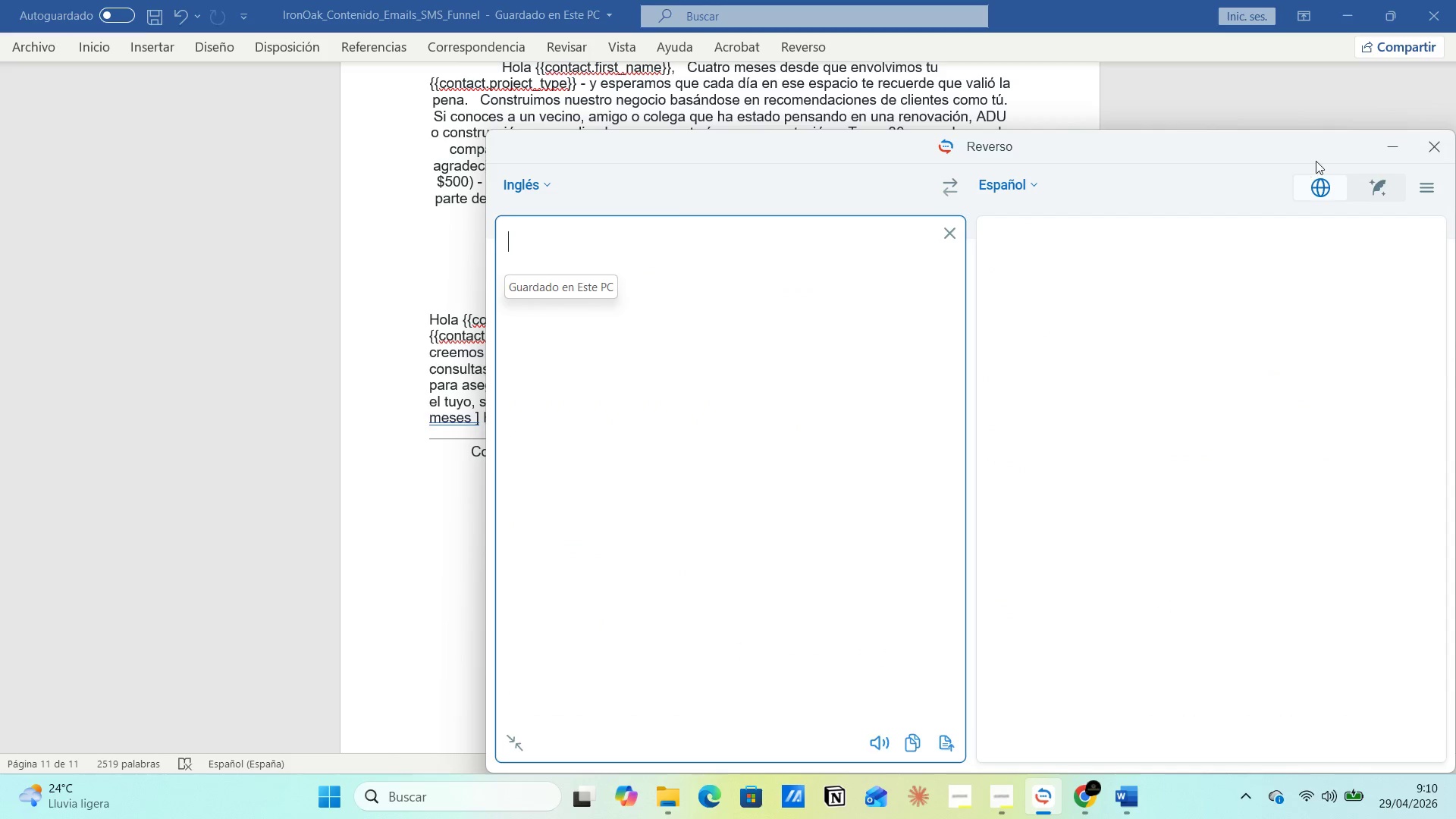 
left_click([1394, 140])
 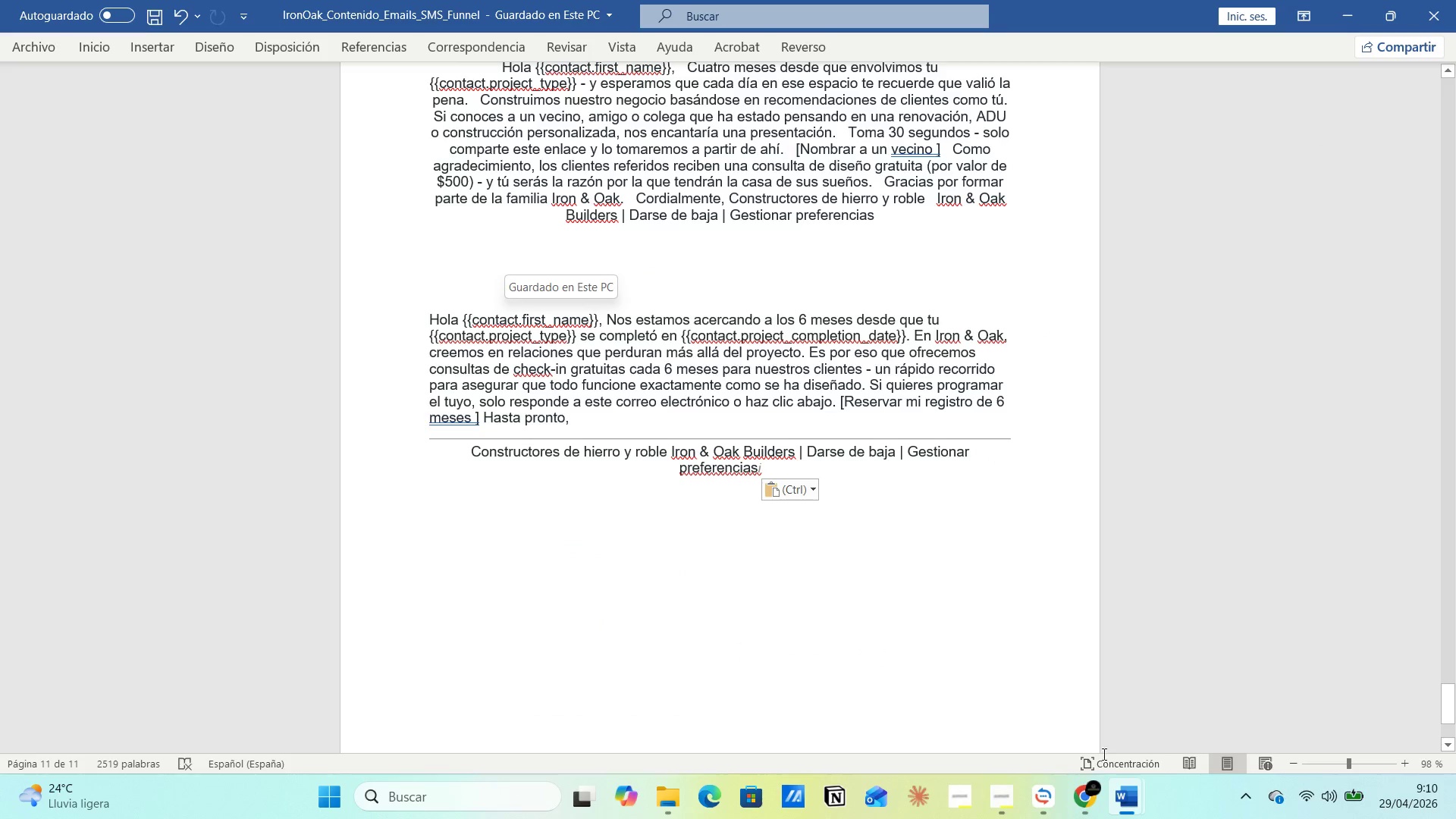 
left_click([1134, 800])
 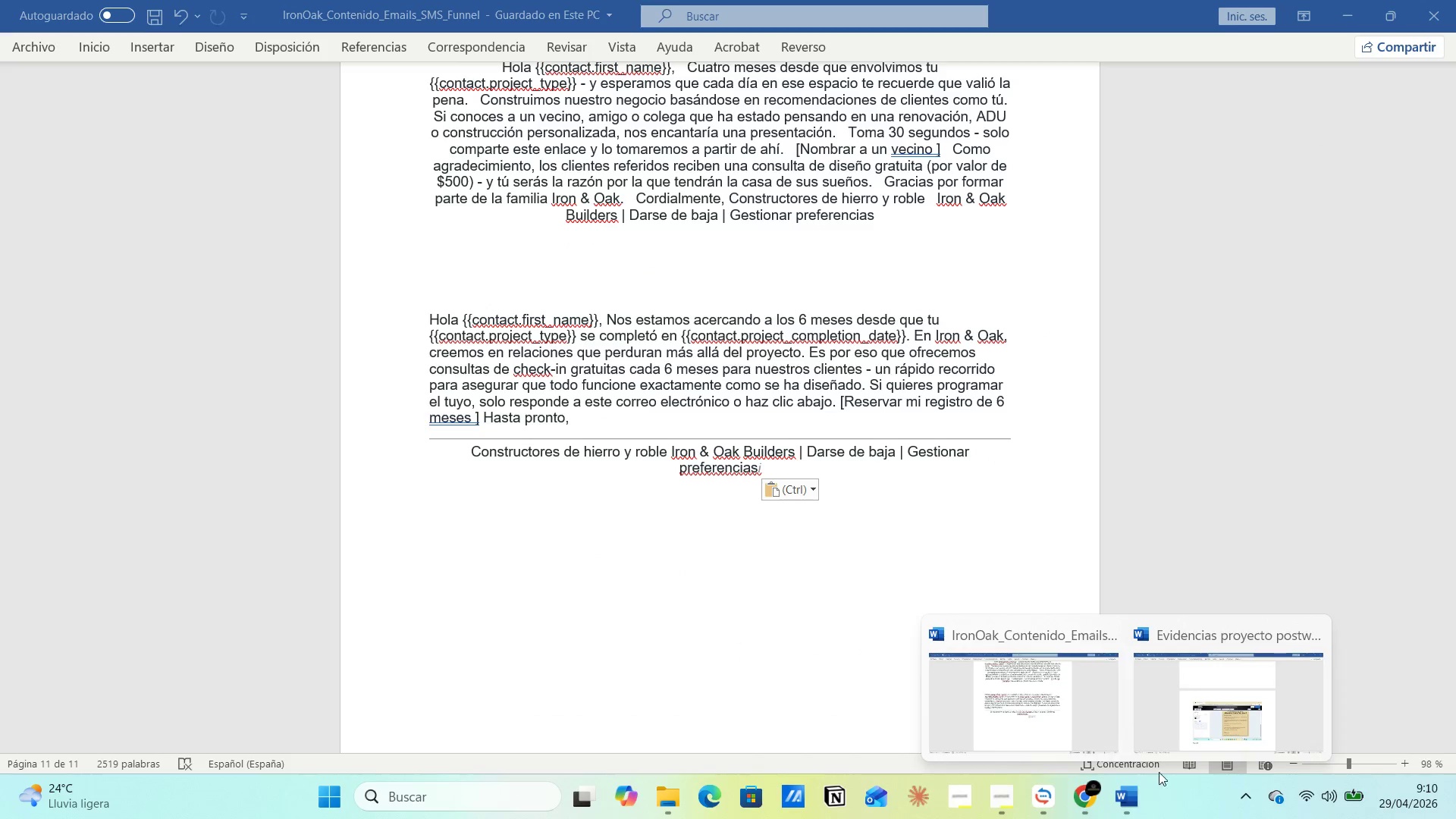 
left_click([1166, 742])
 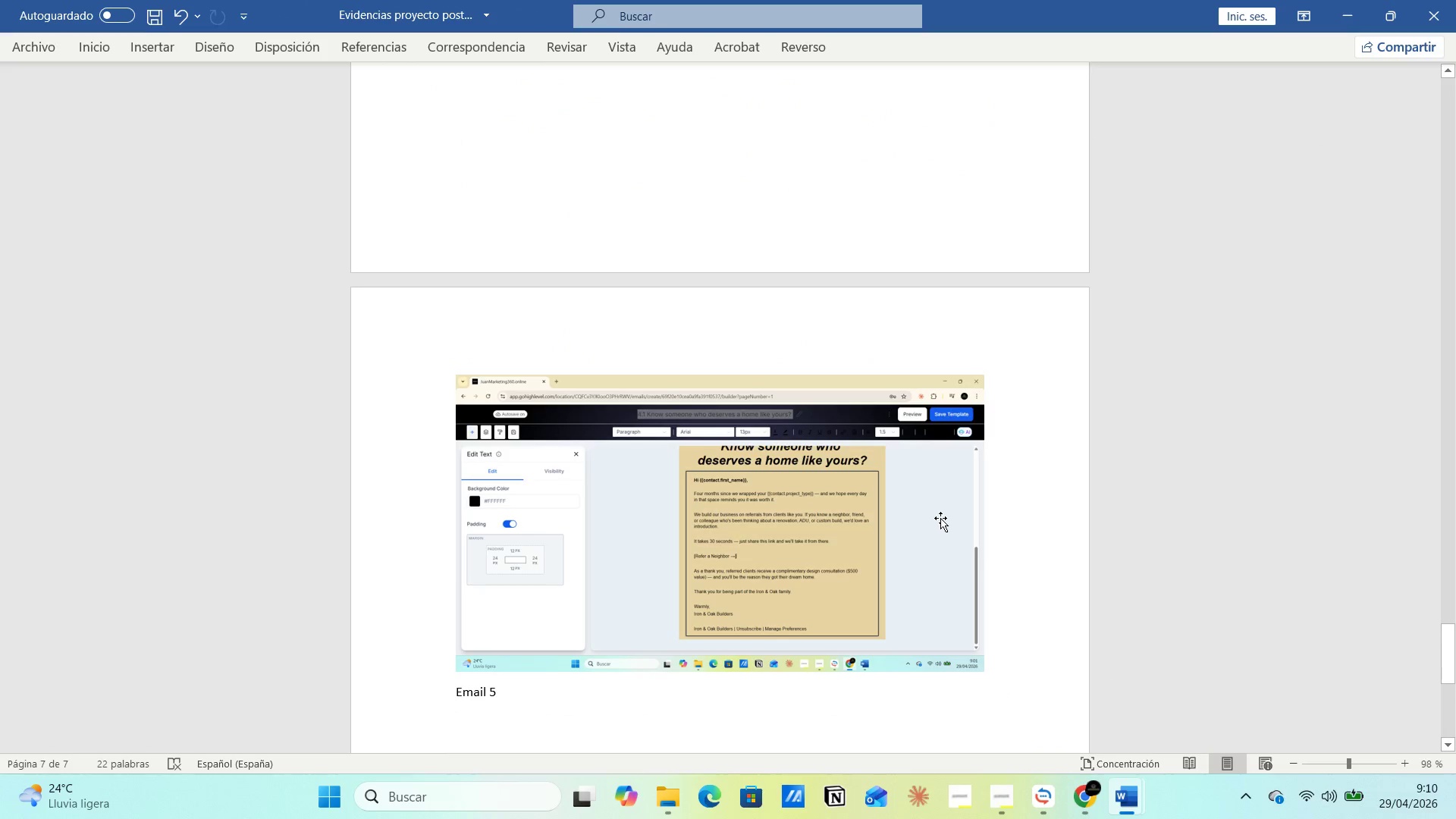 
scroll: coordinate [936, 514], scroll_direction: up, amount: 14.0
 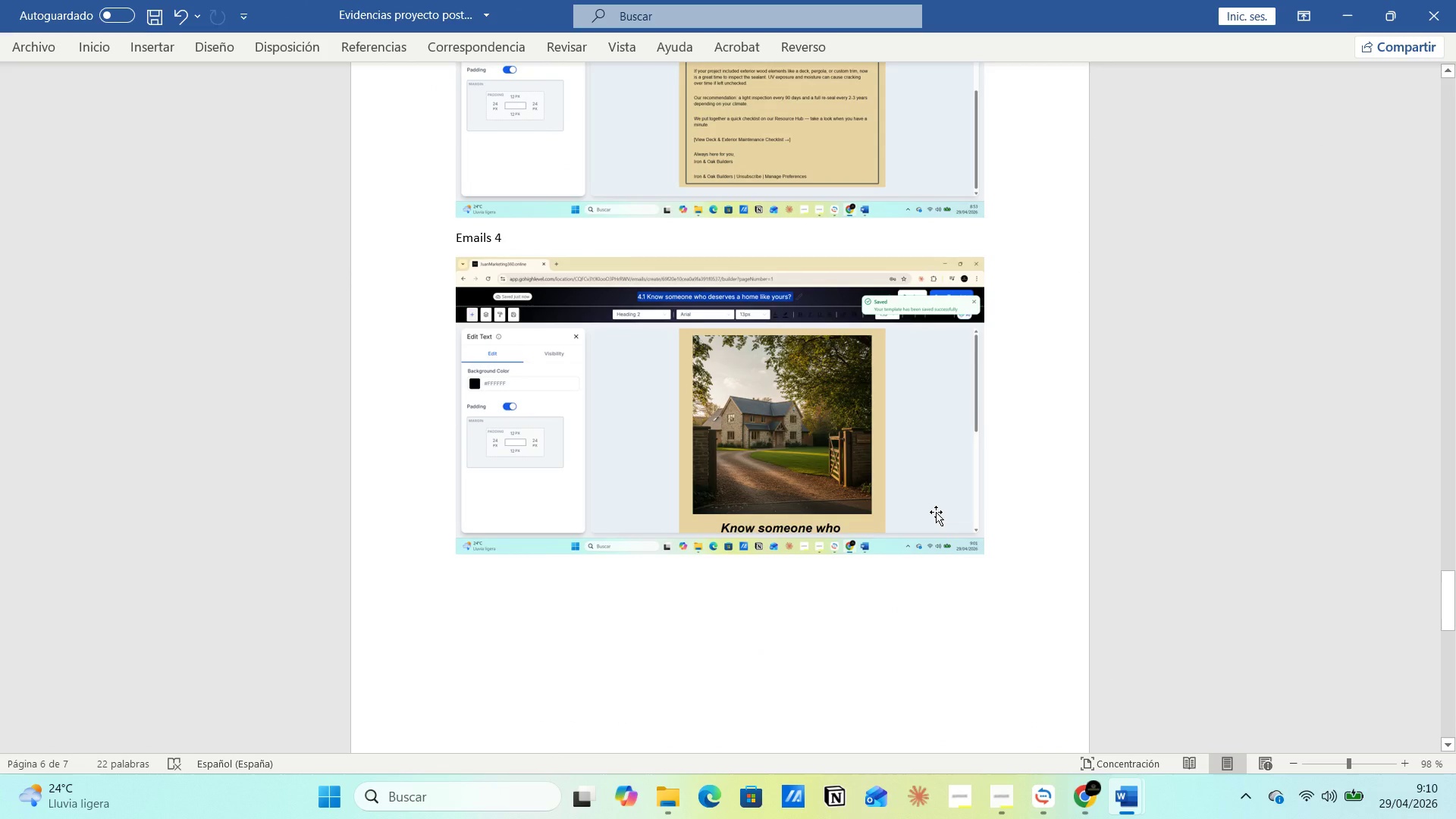 
scroll: coordinate [936, 512], scroll_direction: down, amount: 23.0
 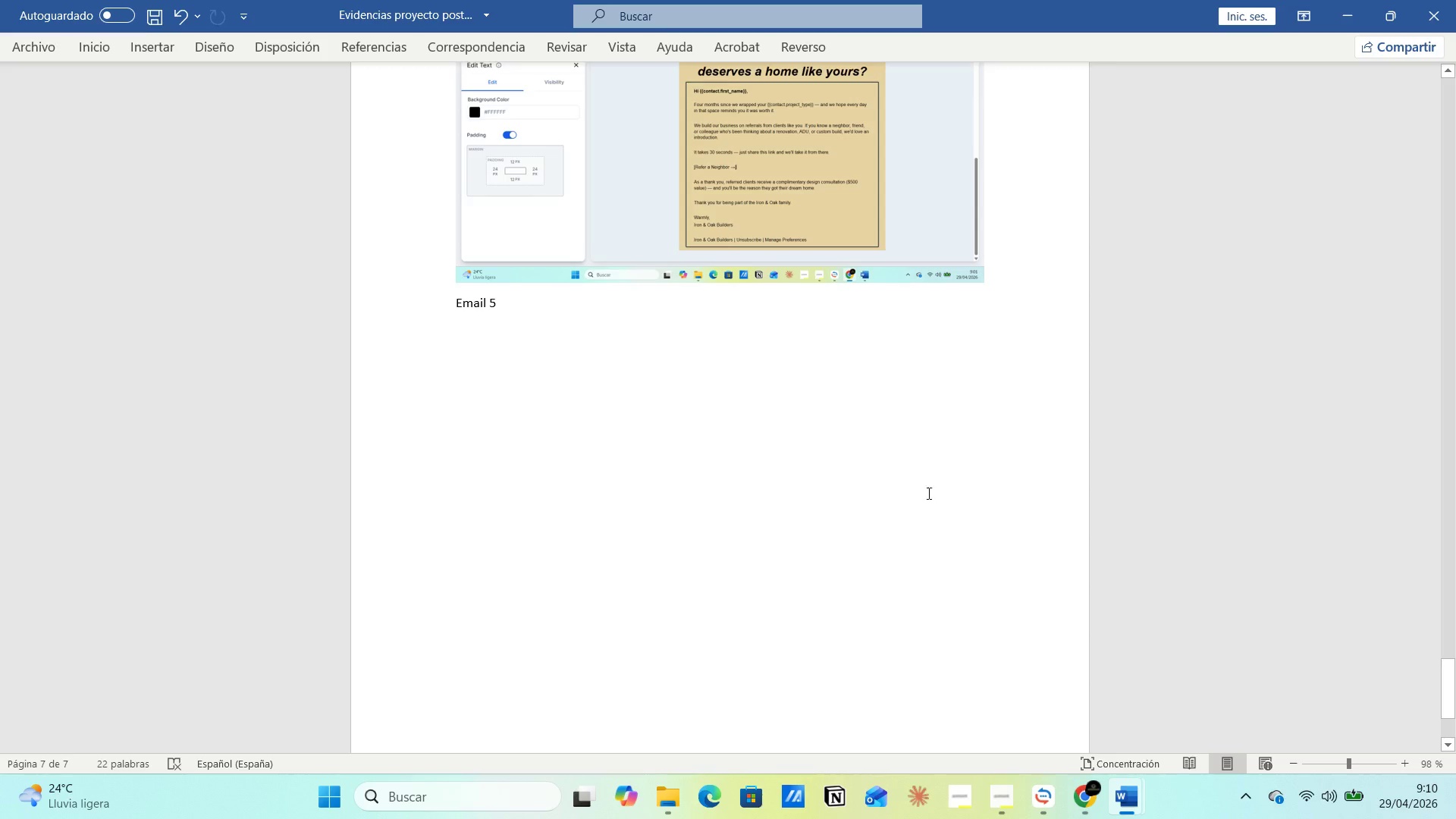 
key(Alt+AltLeft)
 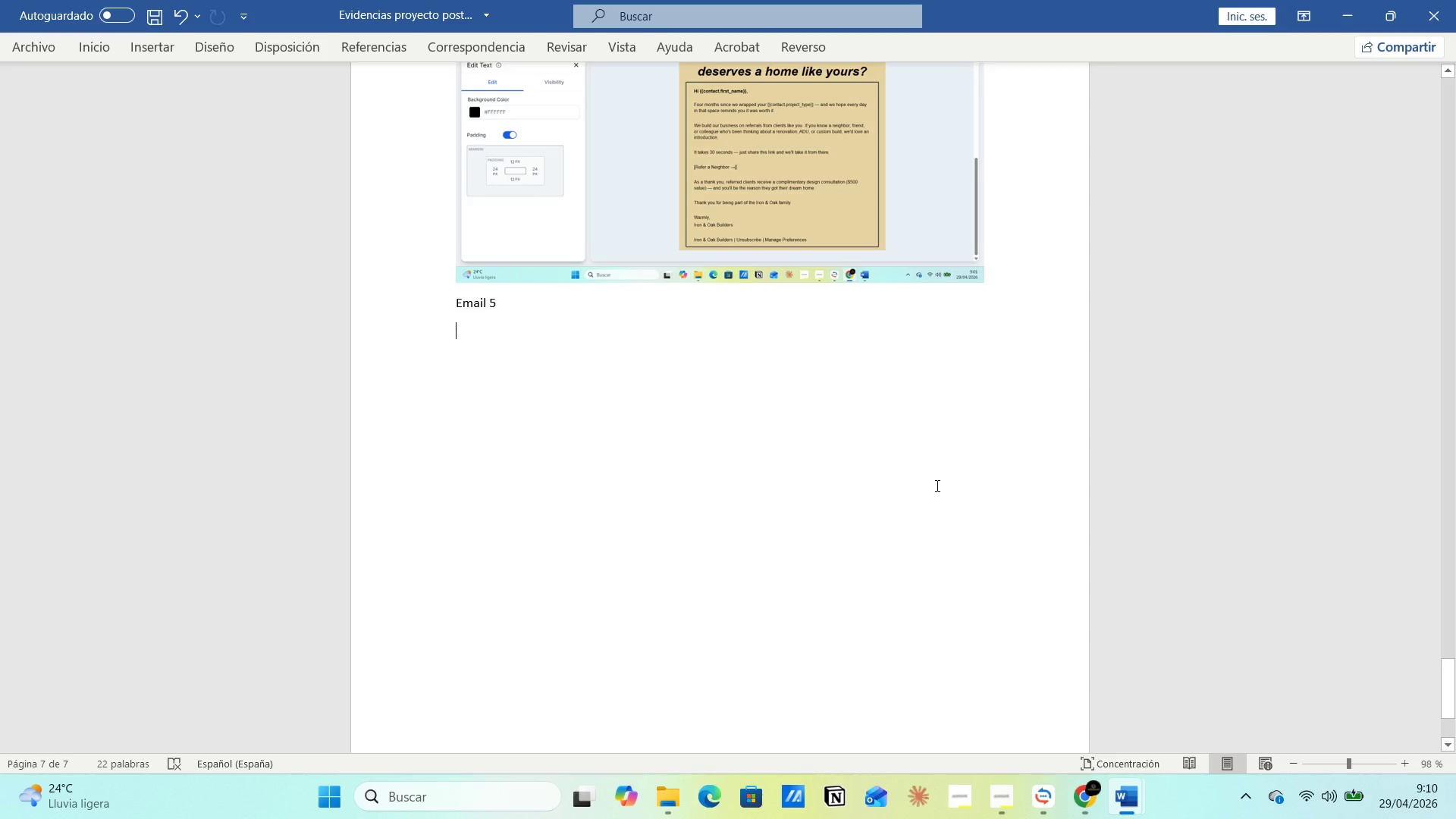 
key(Alt+Tab)
 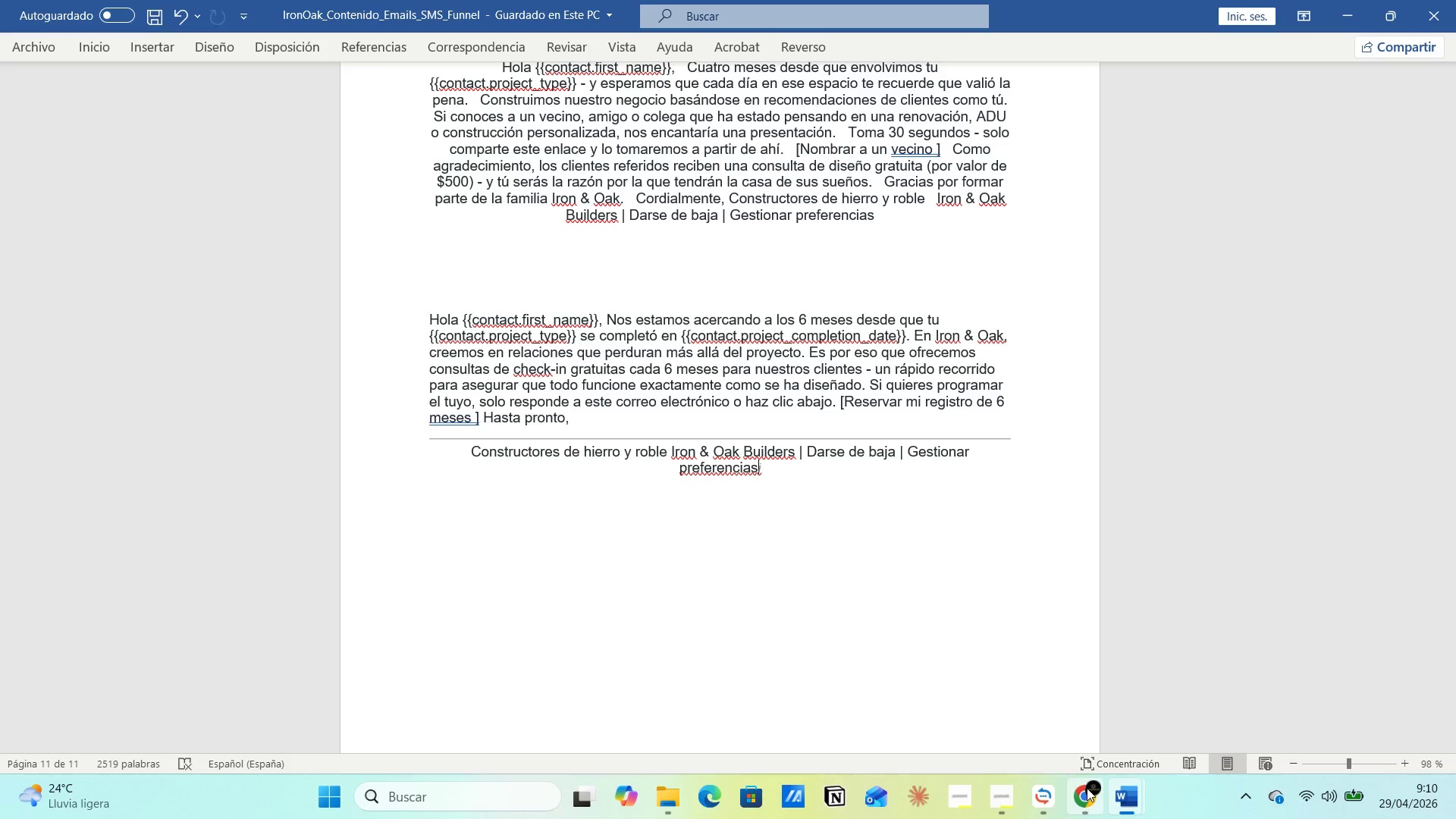 
left_click([1065, 741])
 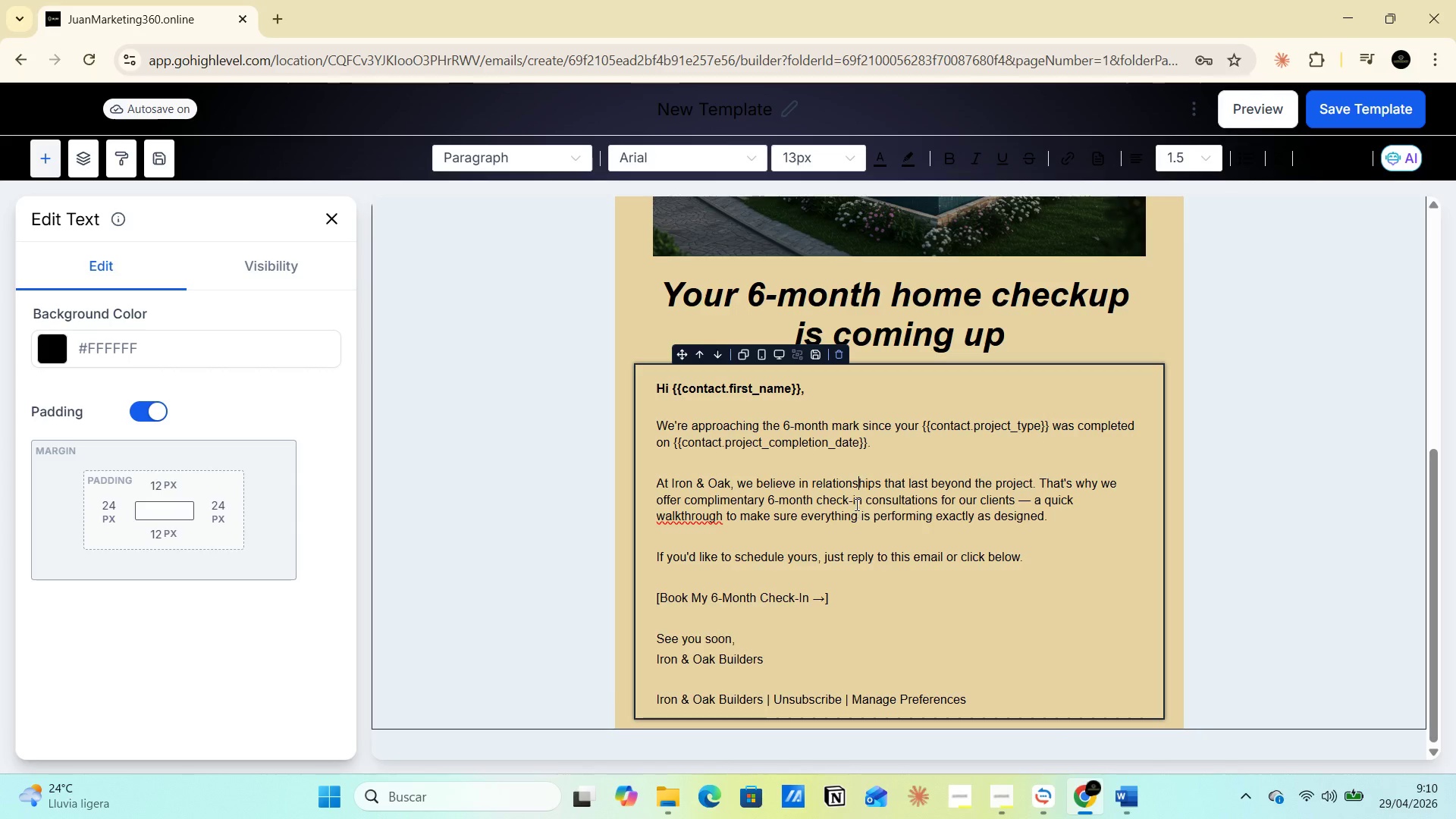 
scroll: coordinate [830, 451], scroll_direction: up, amount: 9.0
 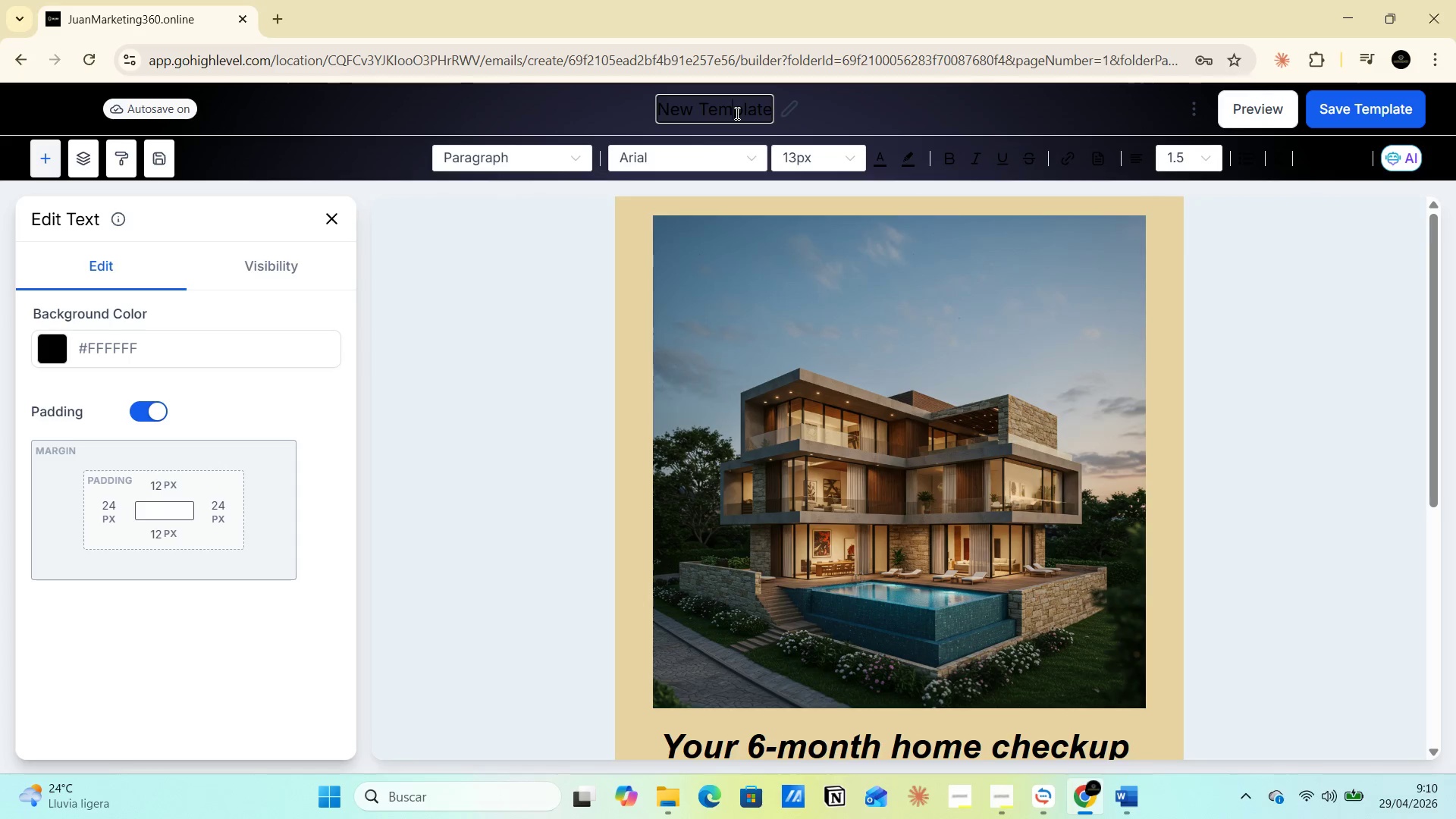 
double_click([736, 113])
 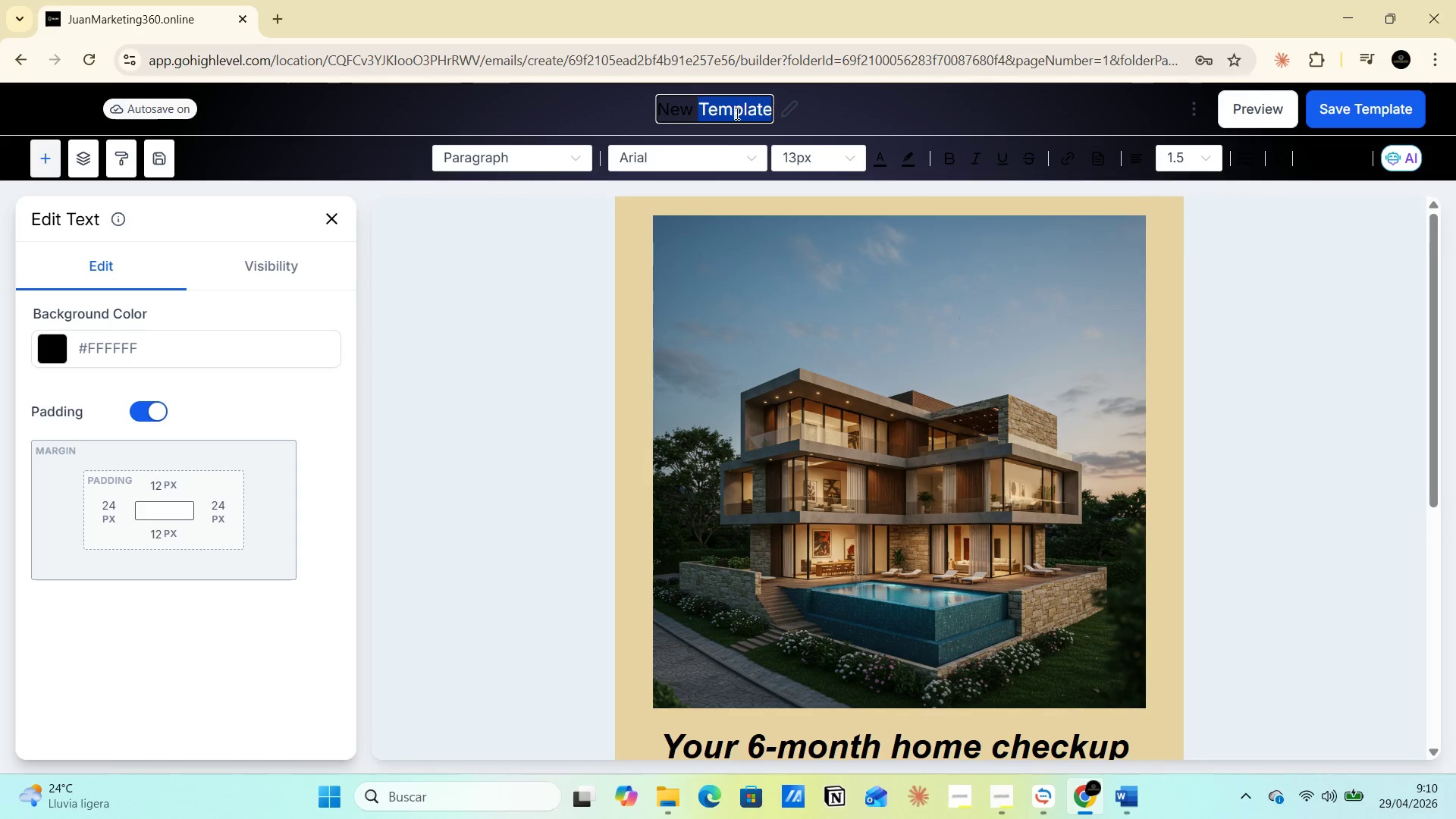 
triple_click([736, 113])
 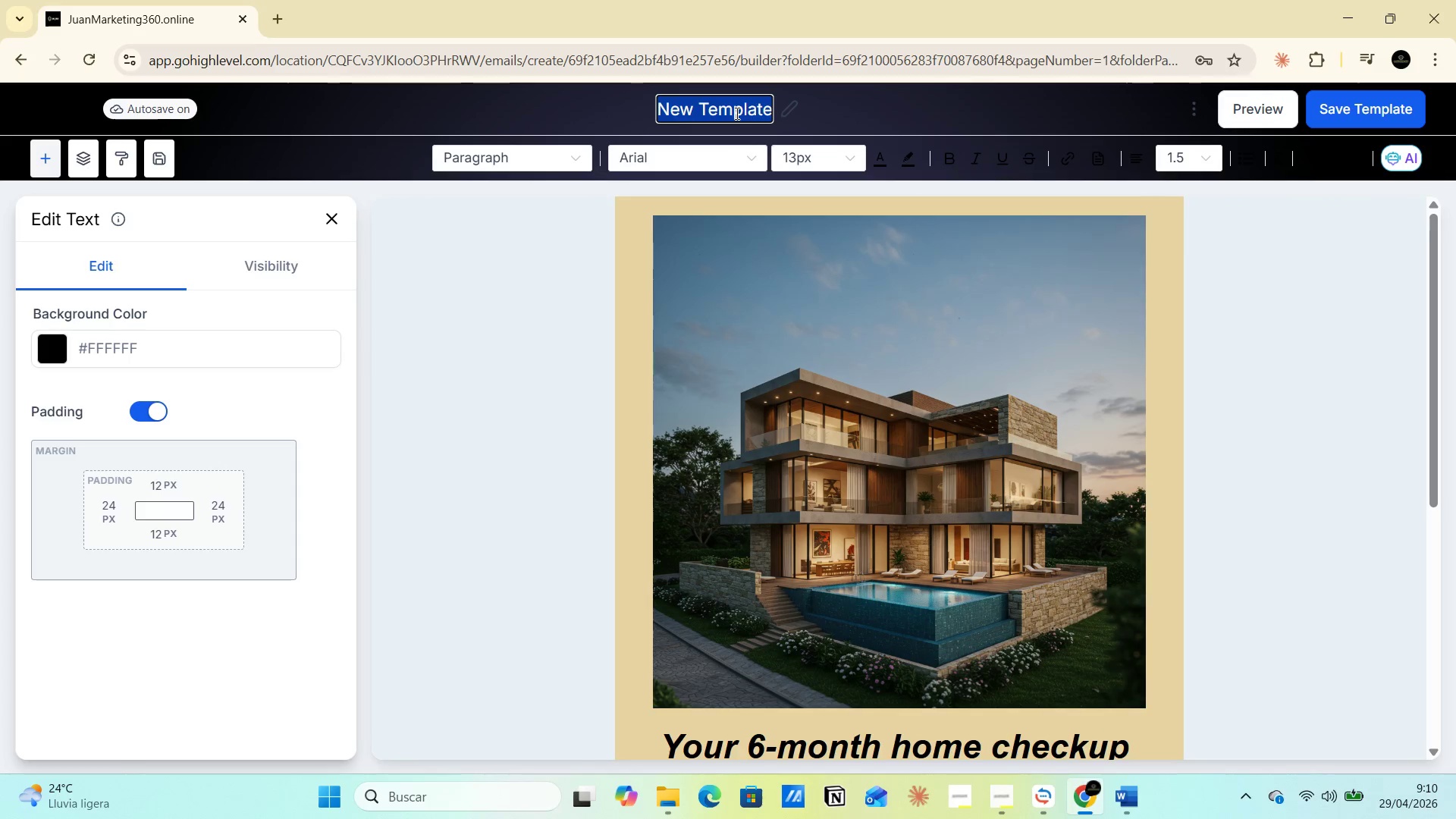 
triple_click([736, 113])
 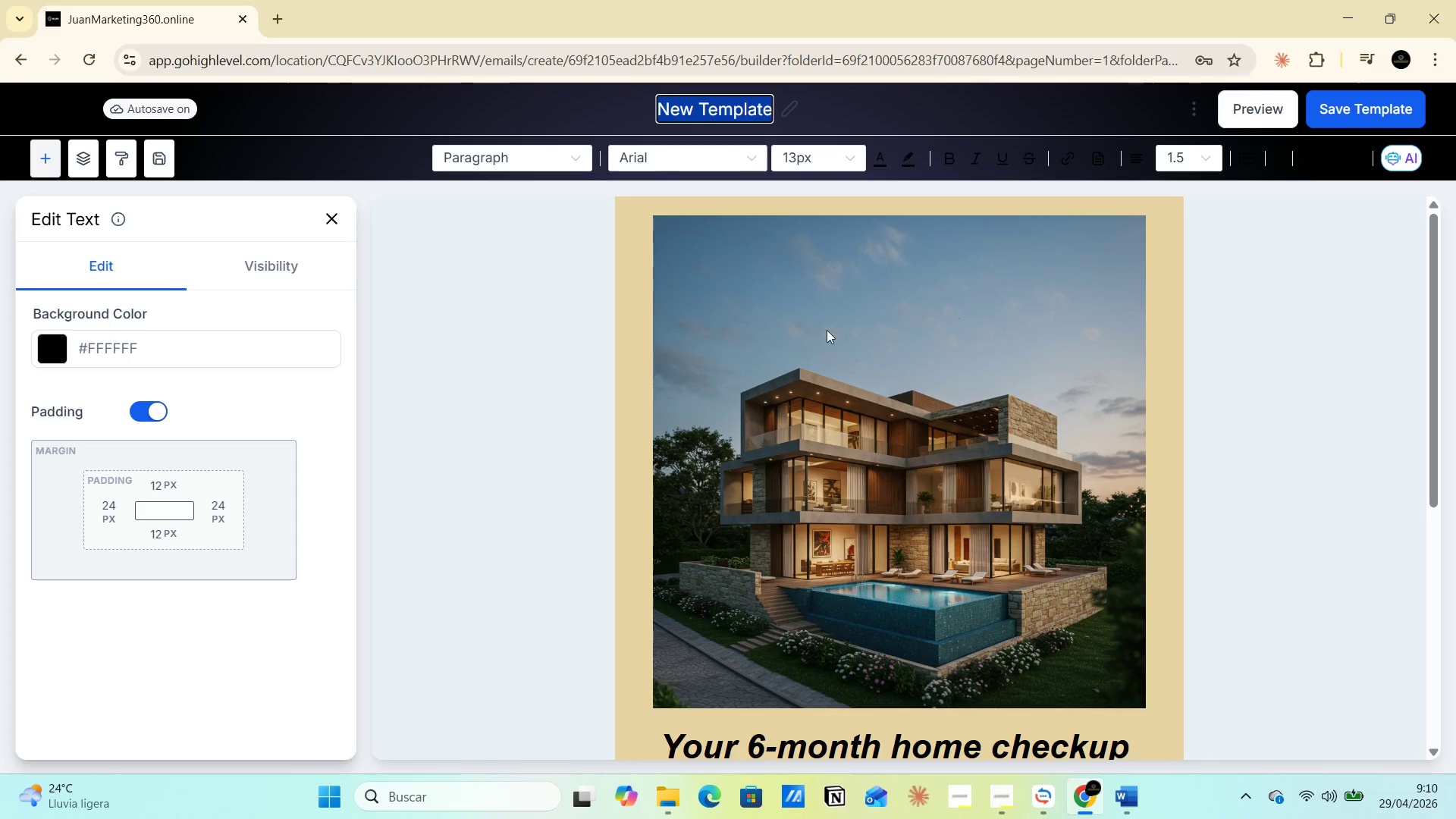 
scroll: coordinate [868, 489], scroll_direction: down, amount: 2.0
 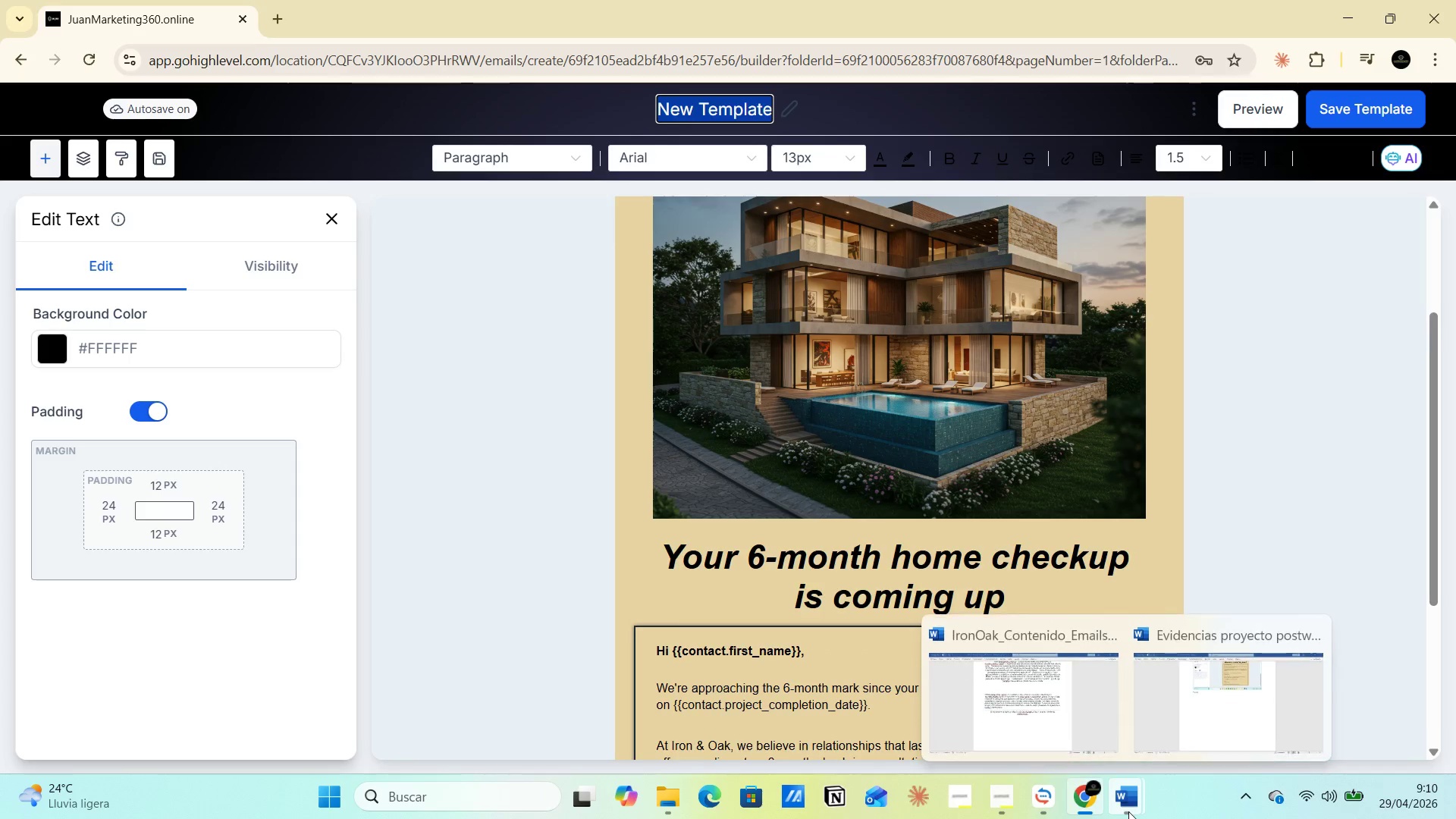 
left_click([1067, 726])
 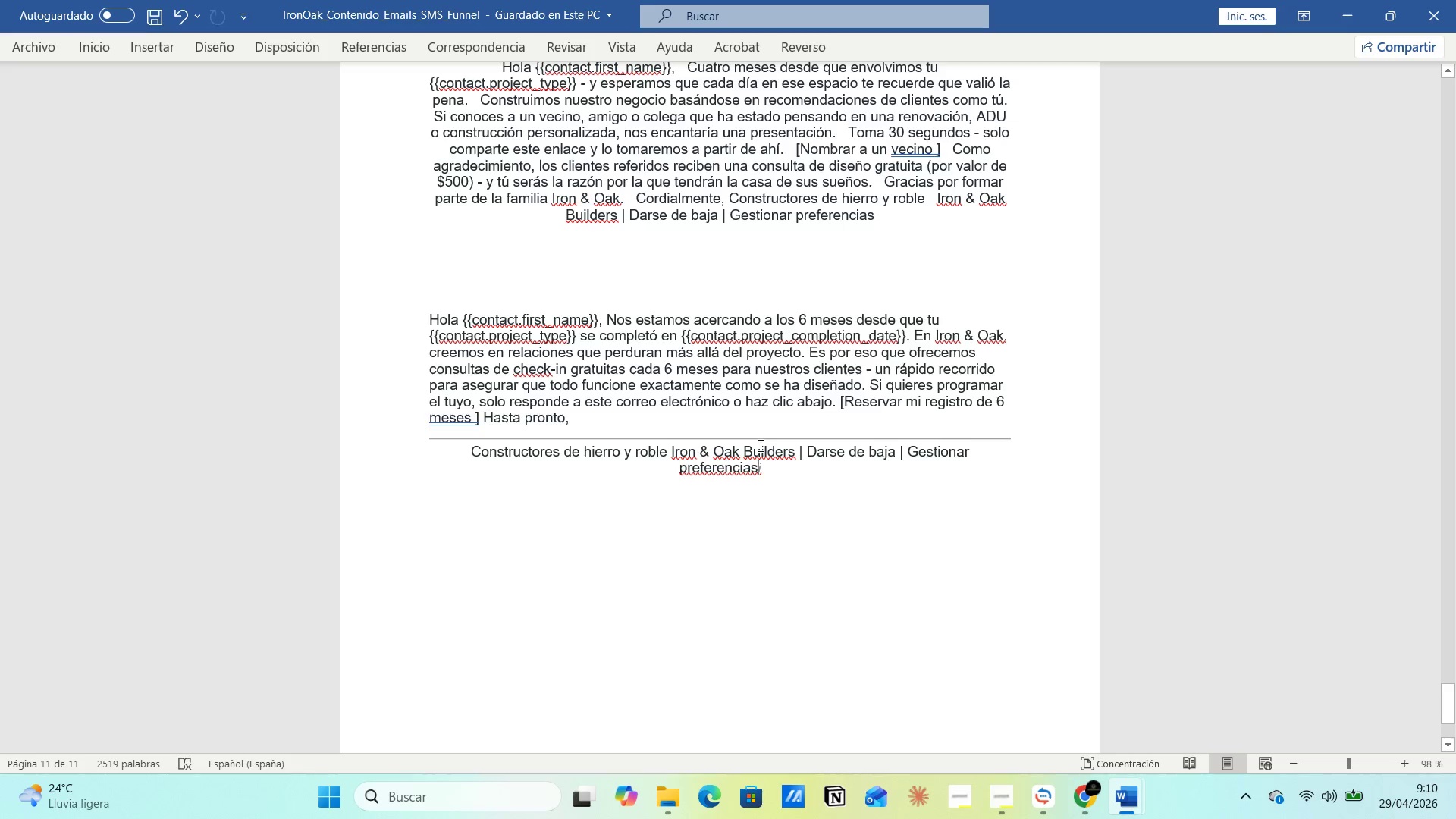 
scroll: coordinate [761, 463], scroll_direction: up, amount: 6.0
 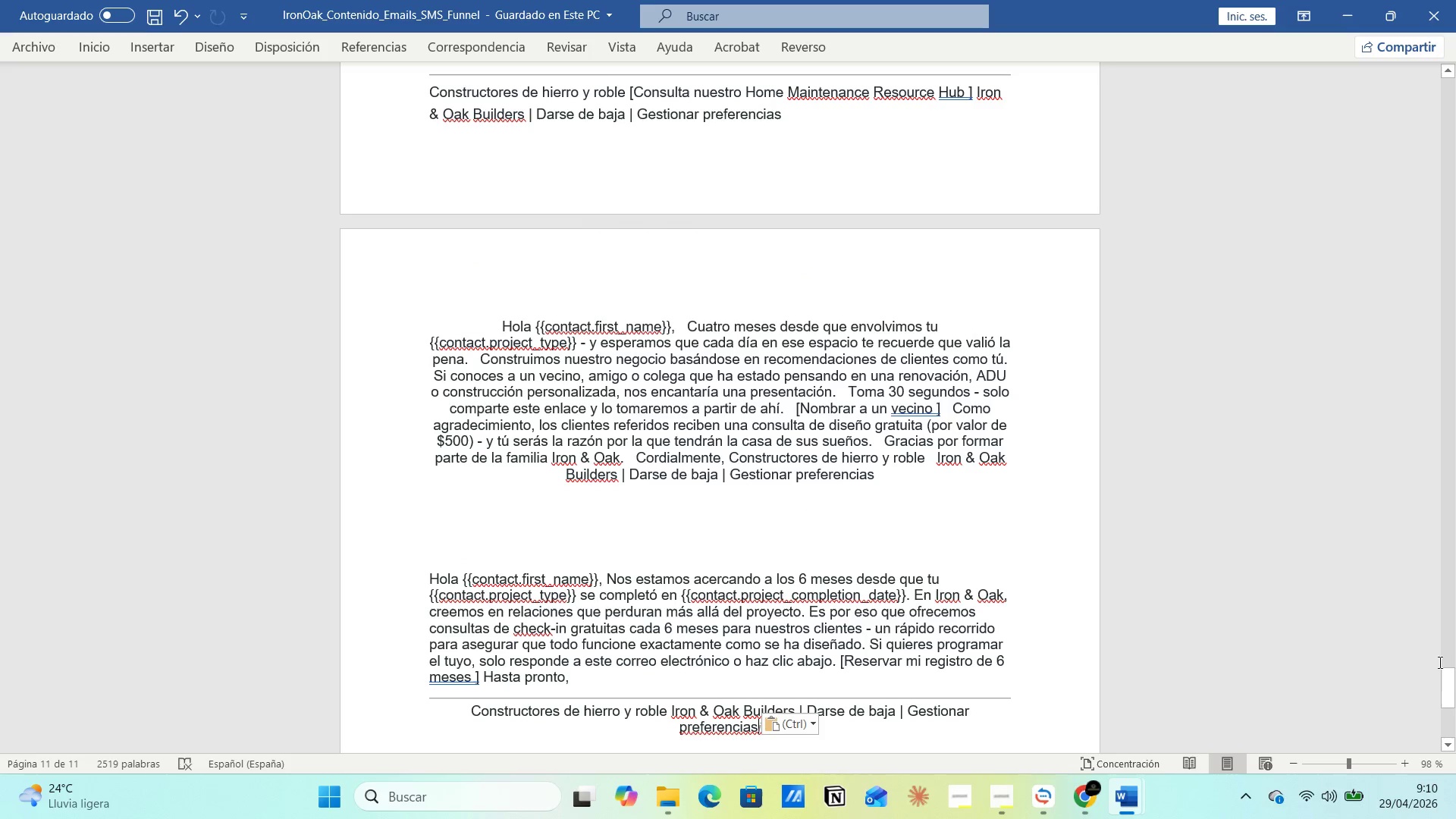 
left_click_drag(start_coordinate=[1454, 691], to_coordinate=[1454, 268])
 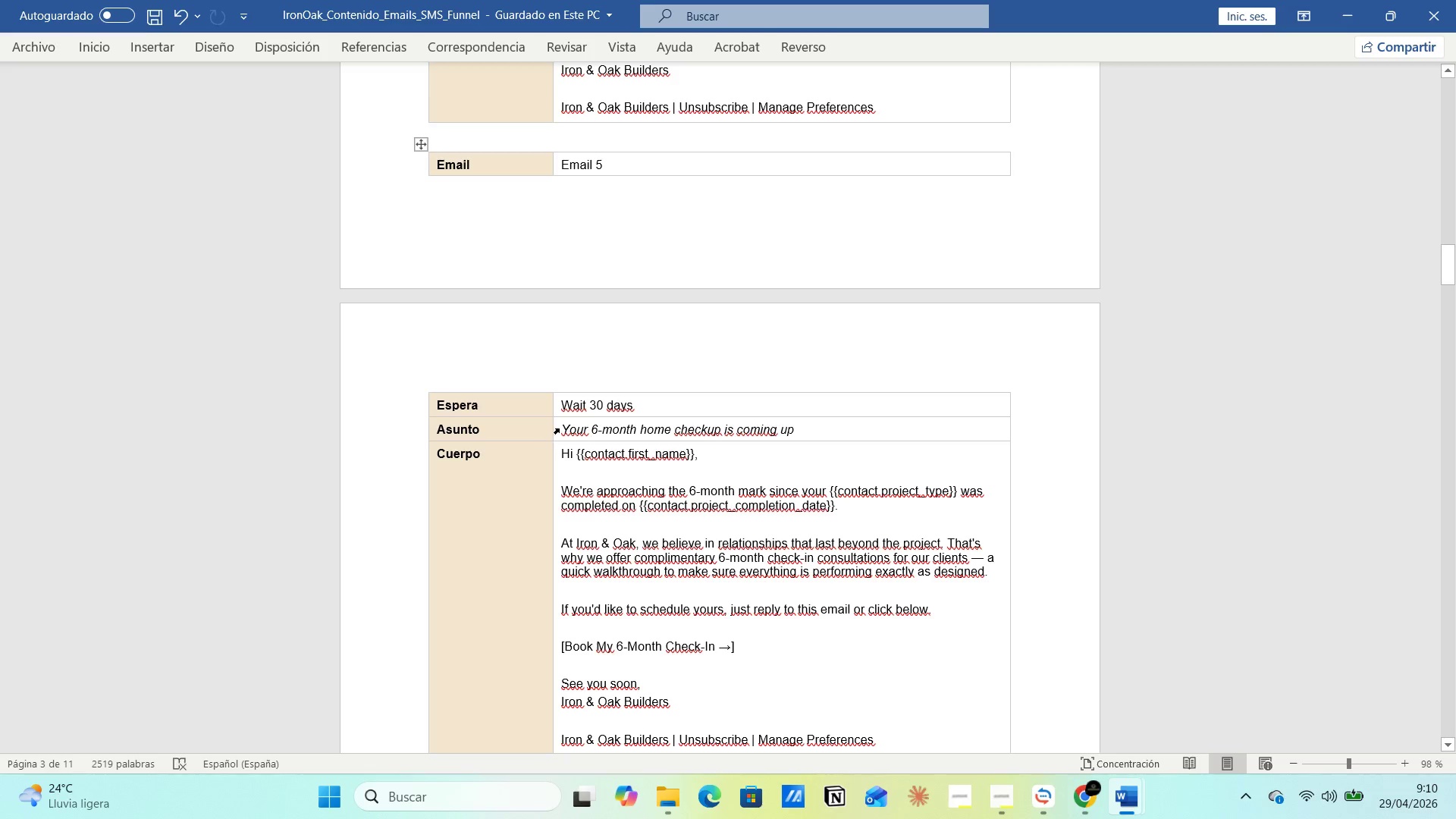 
left_click_drag(start_coordinate=[563, 426], to_coordinate=[795, 431])
 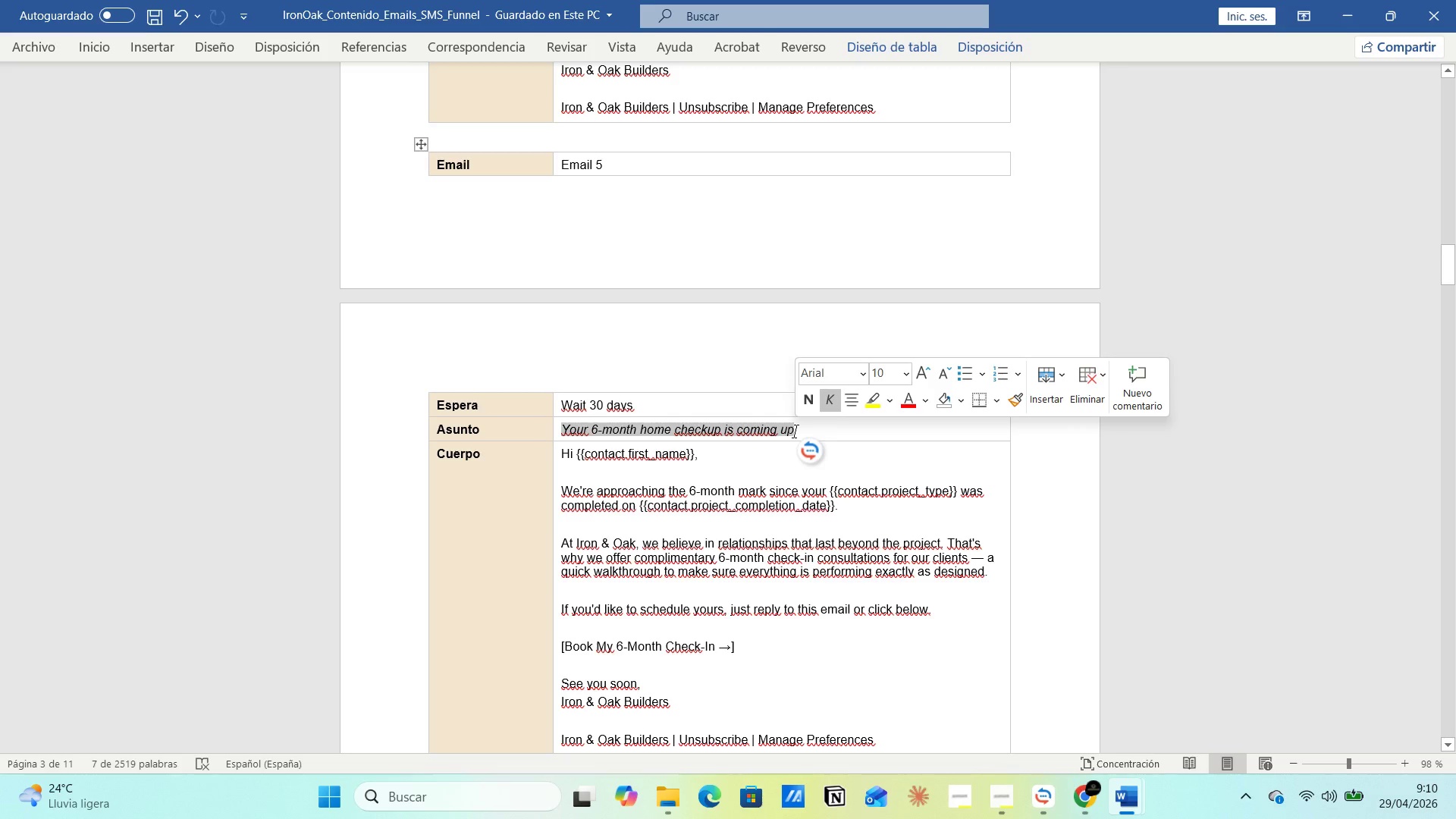 
key(Control+C)
 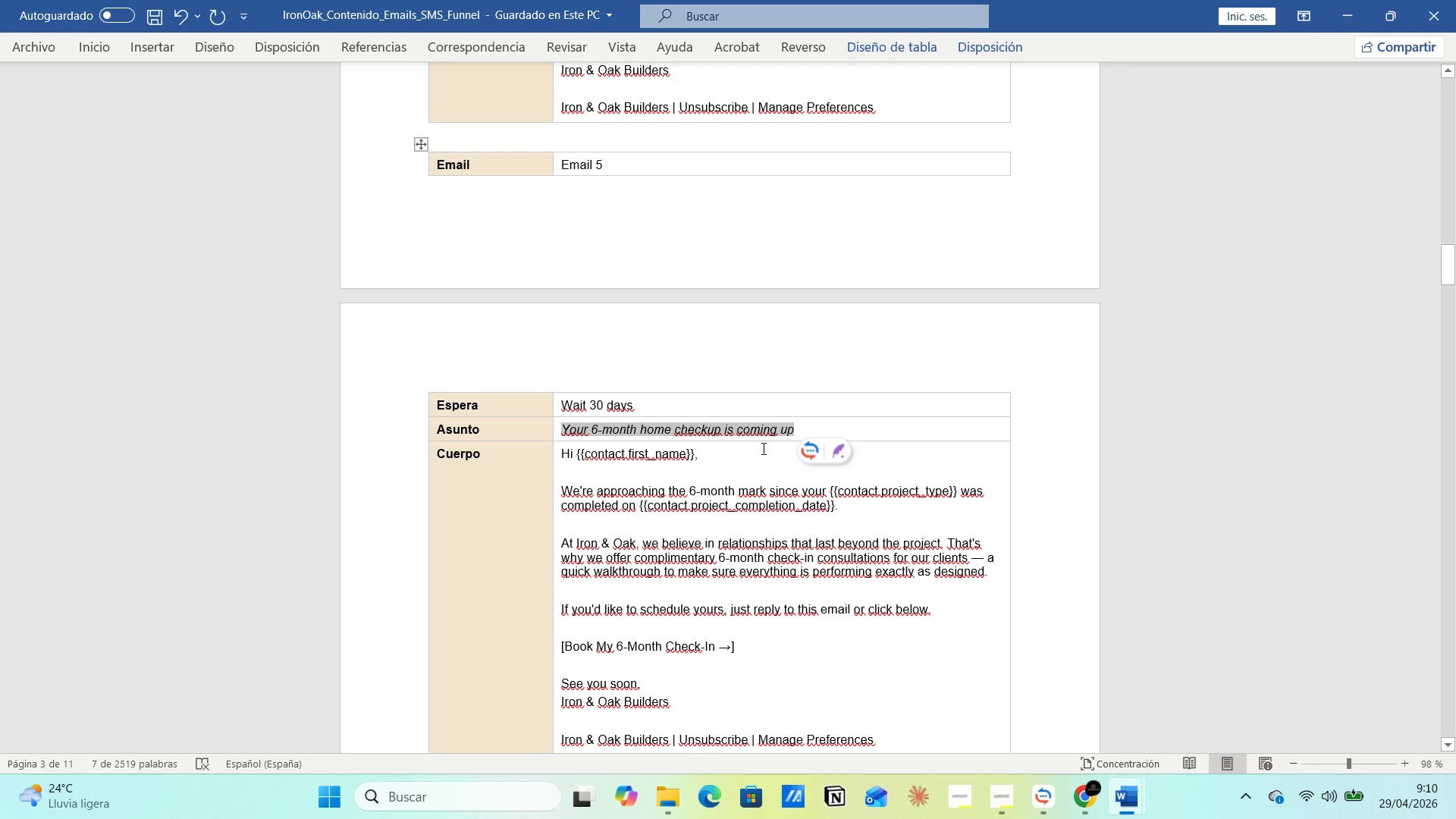 
key(Alt+Tab)
 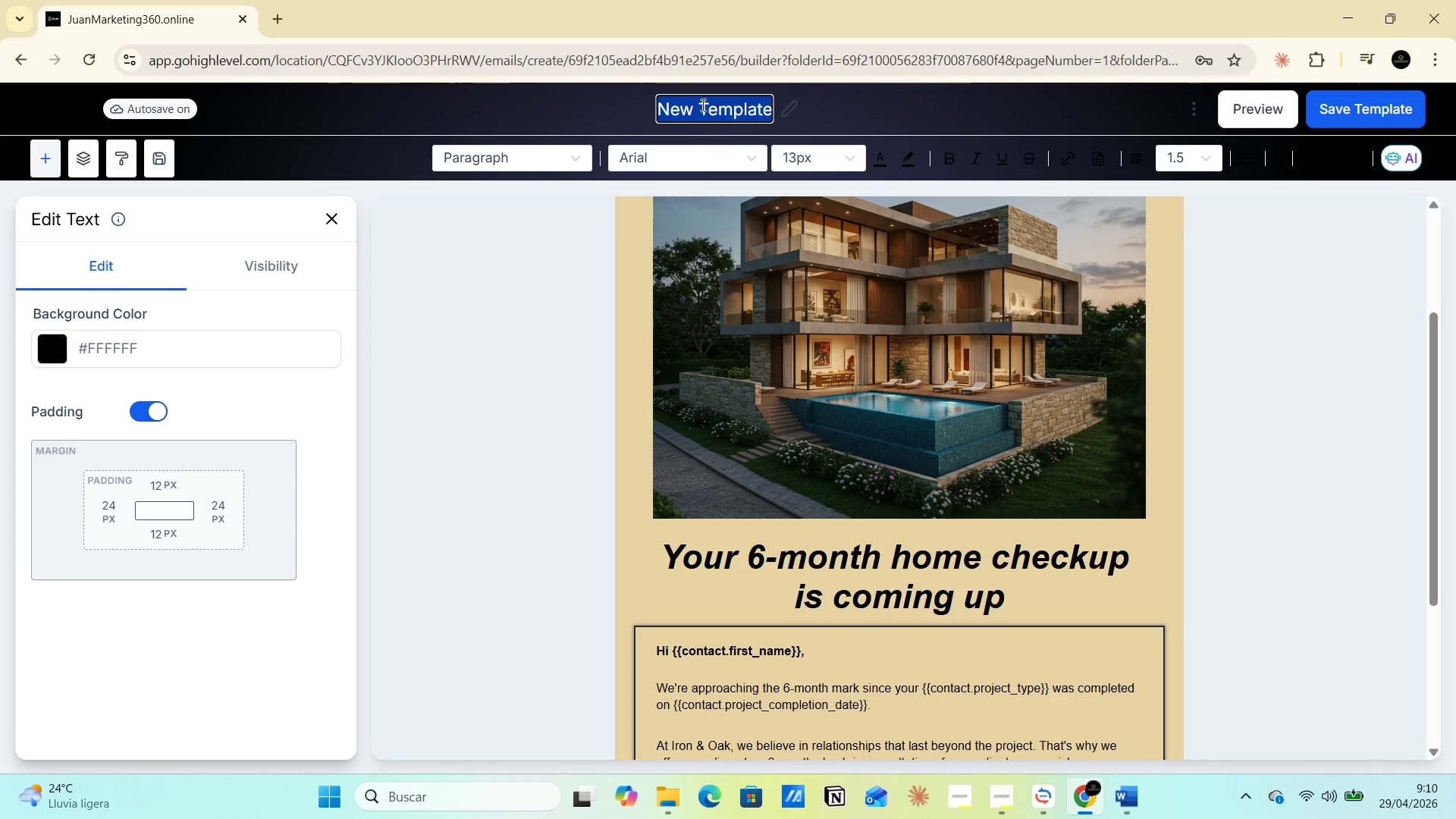 
double_click([701, 108])
 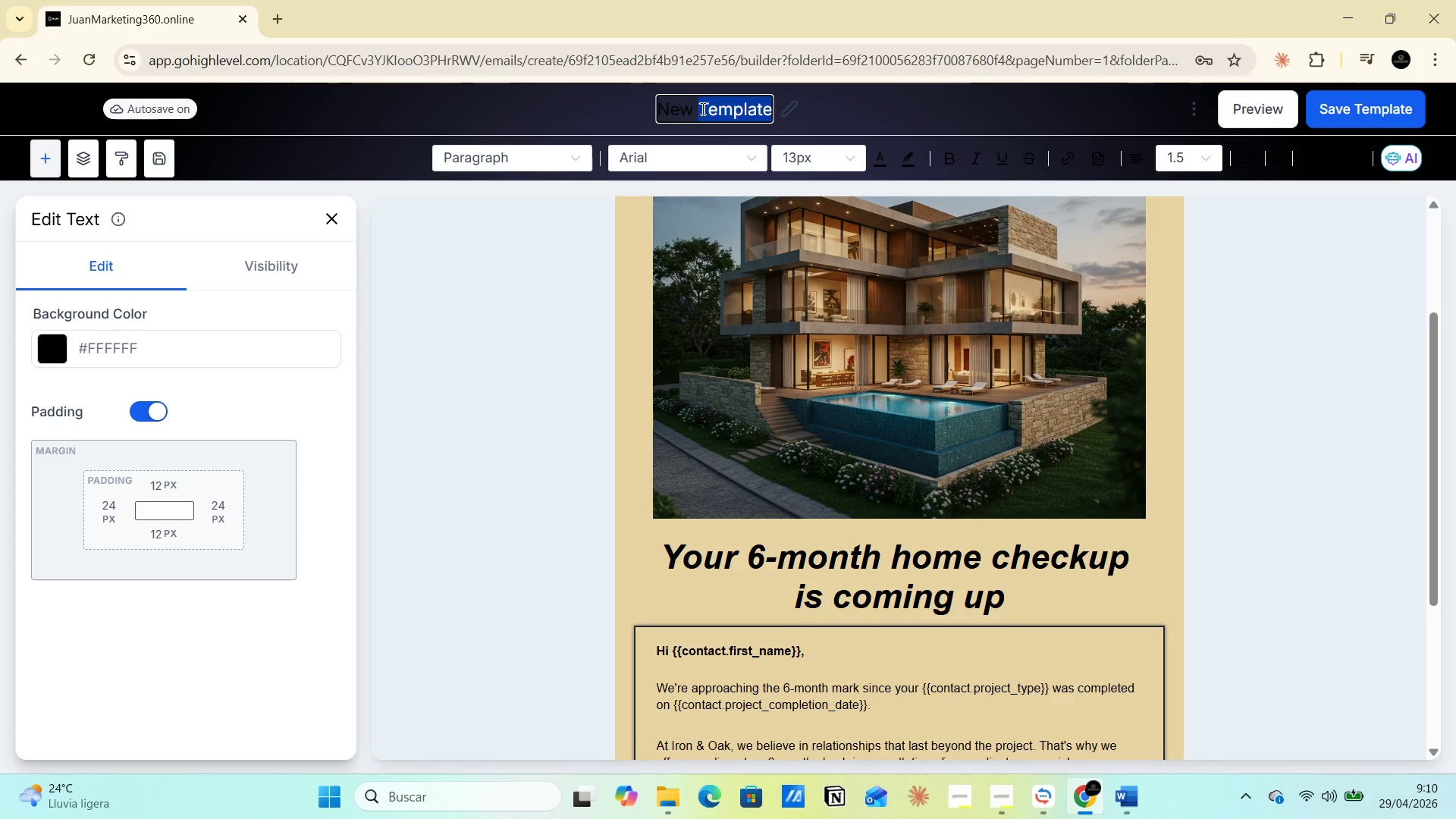 
triple_click([701, 108])
 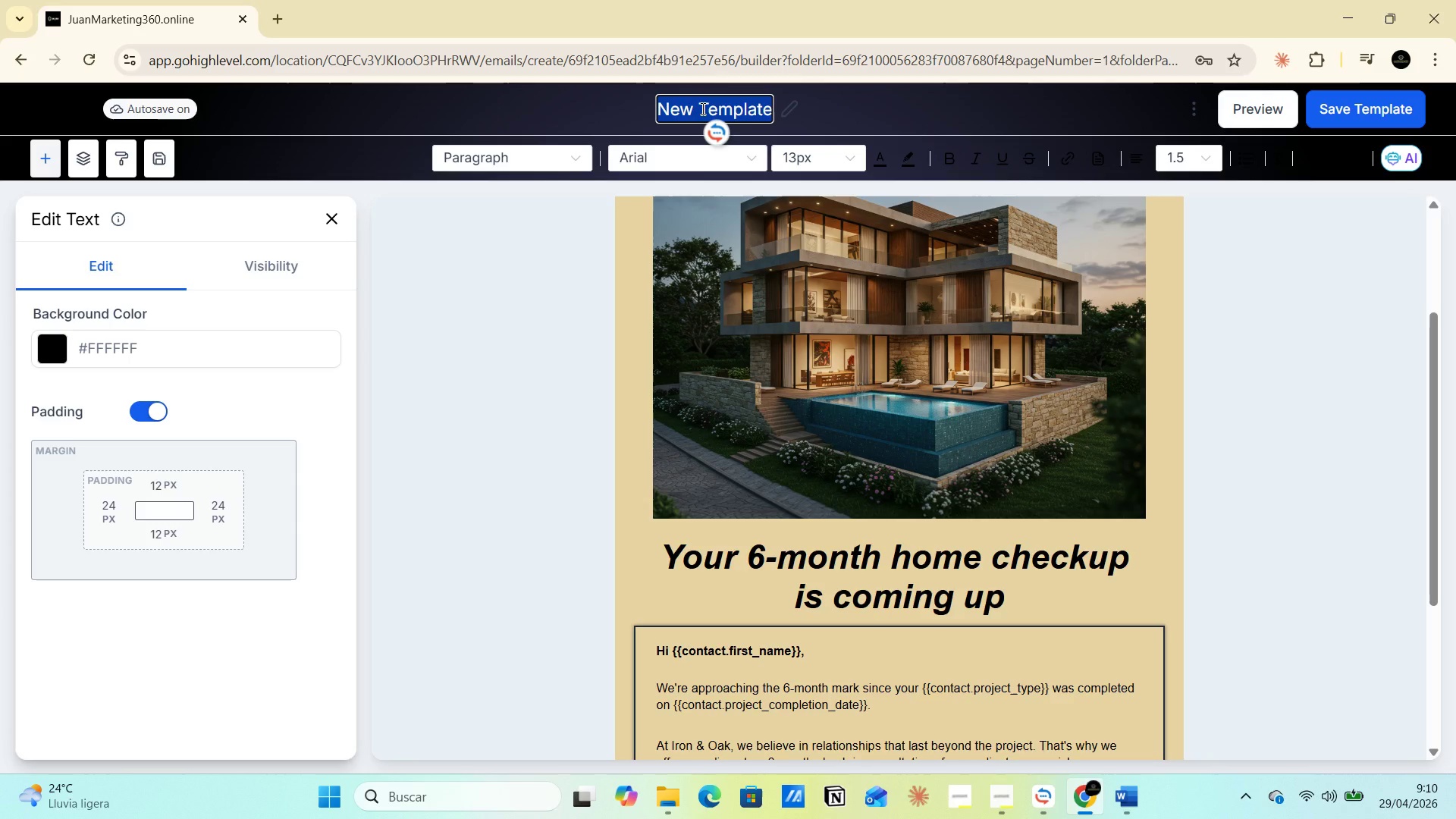 
key(5)
 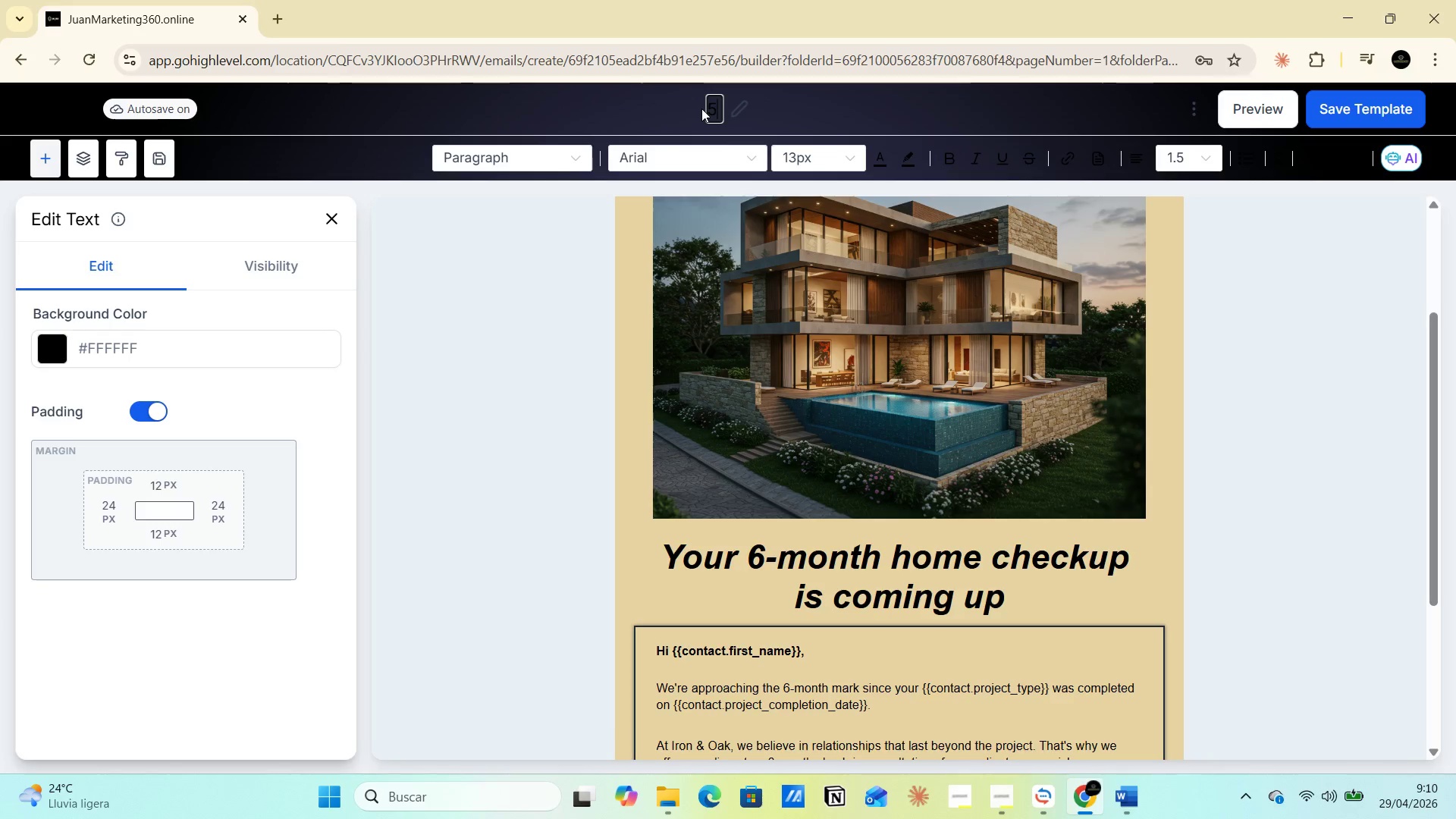 
key(Period)
 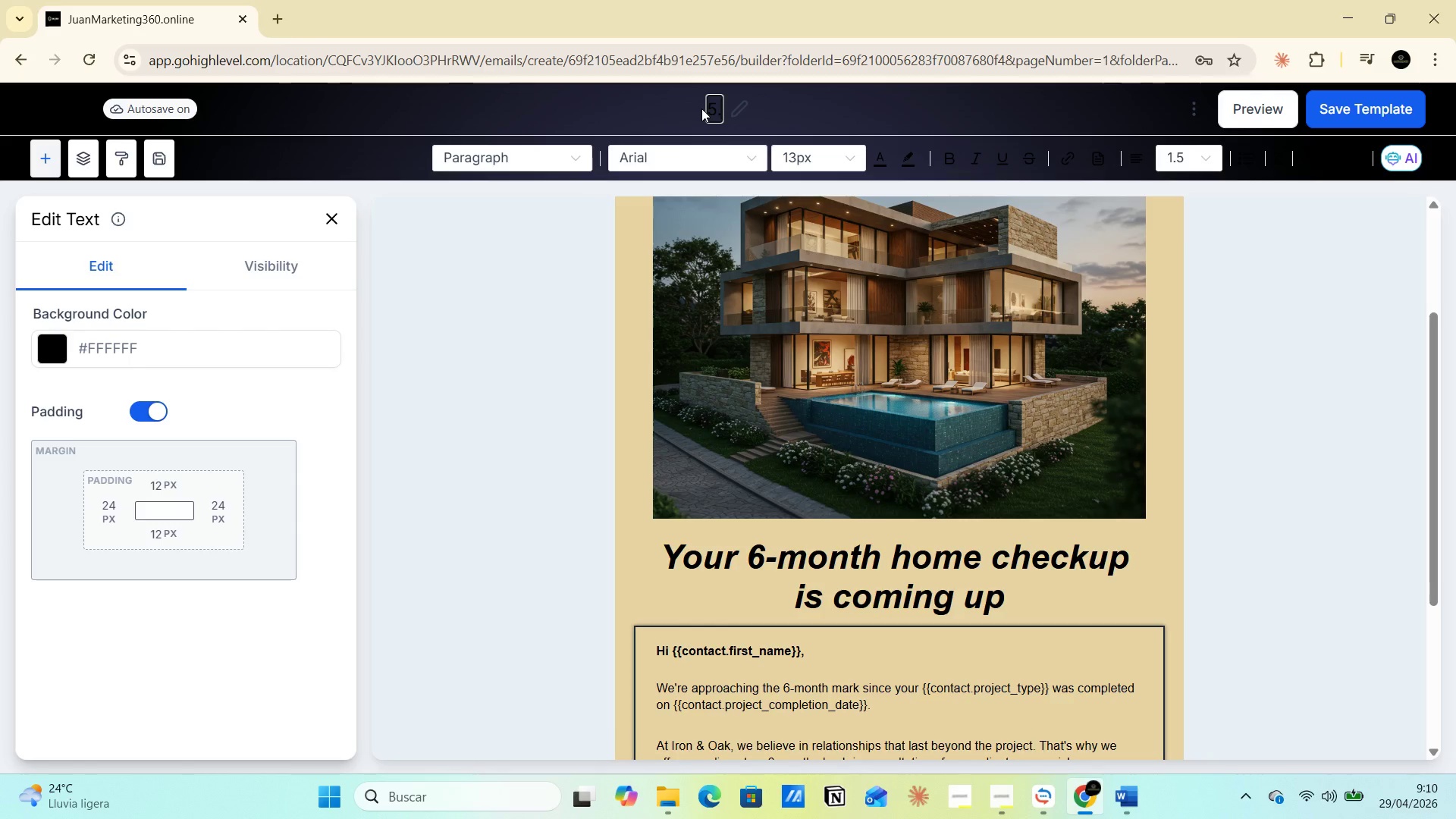 
key(1)
 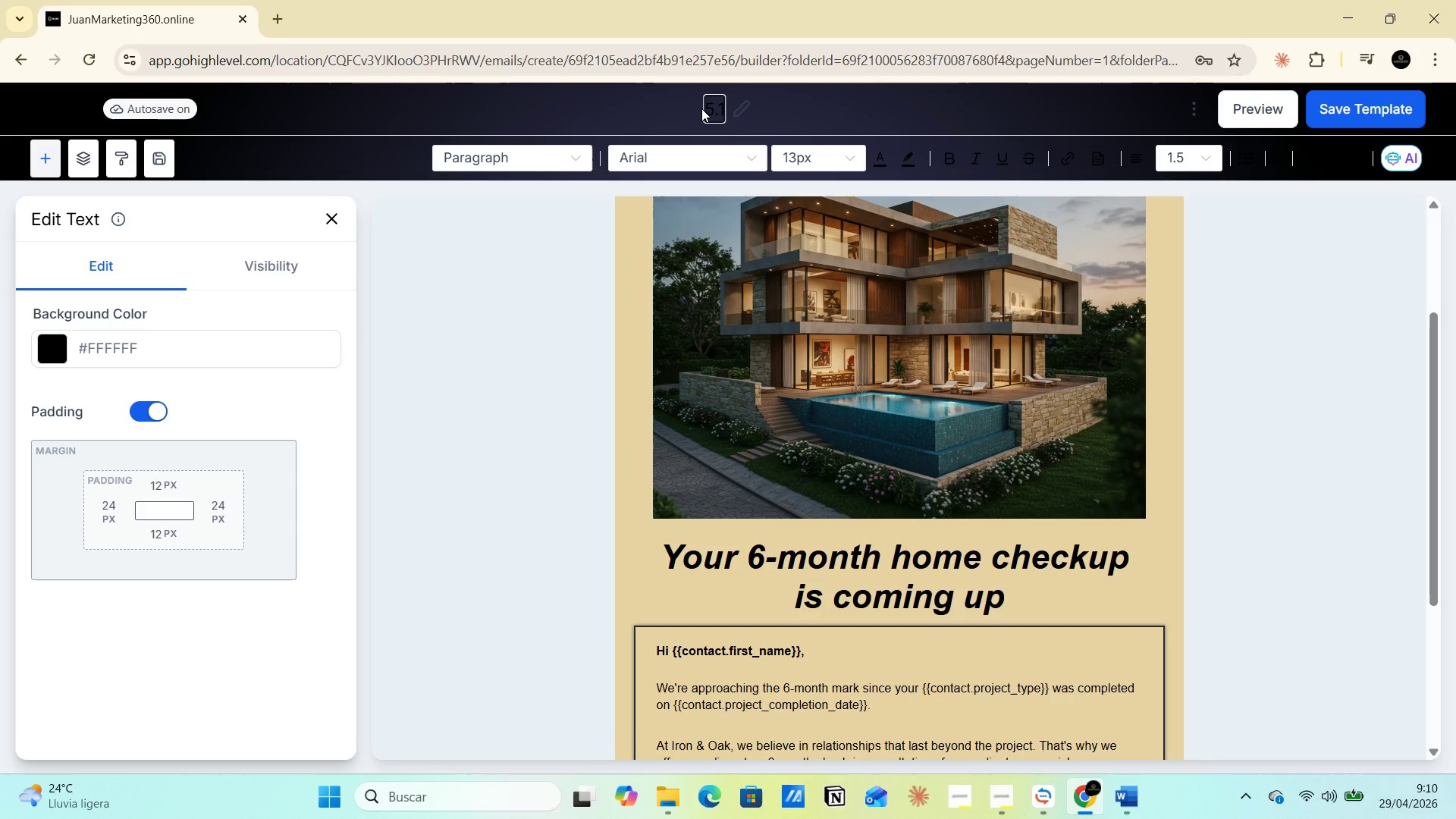 
key(Space)
 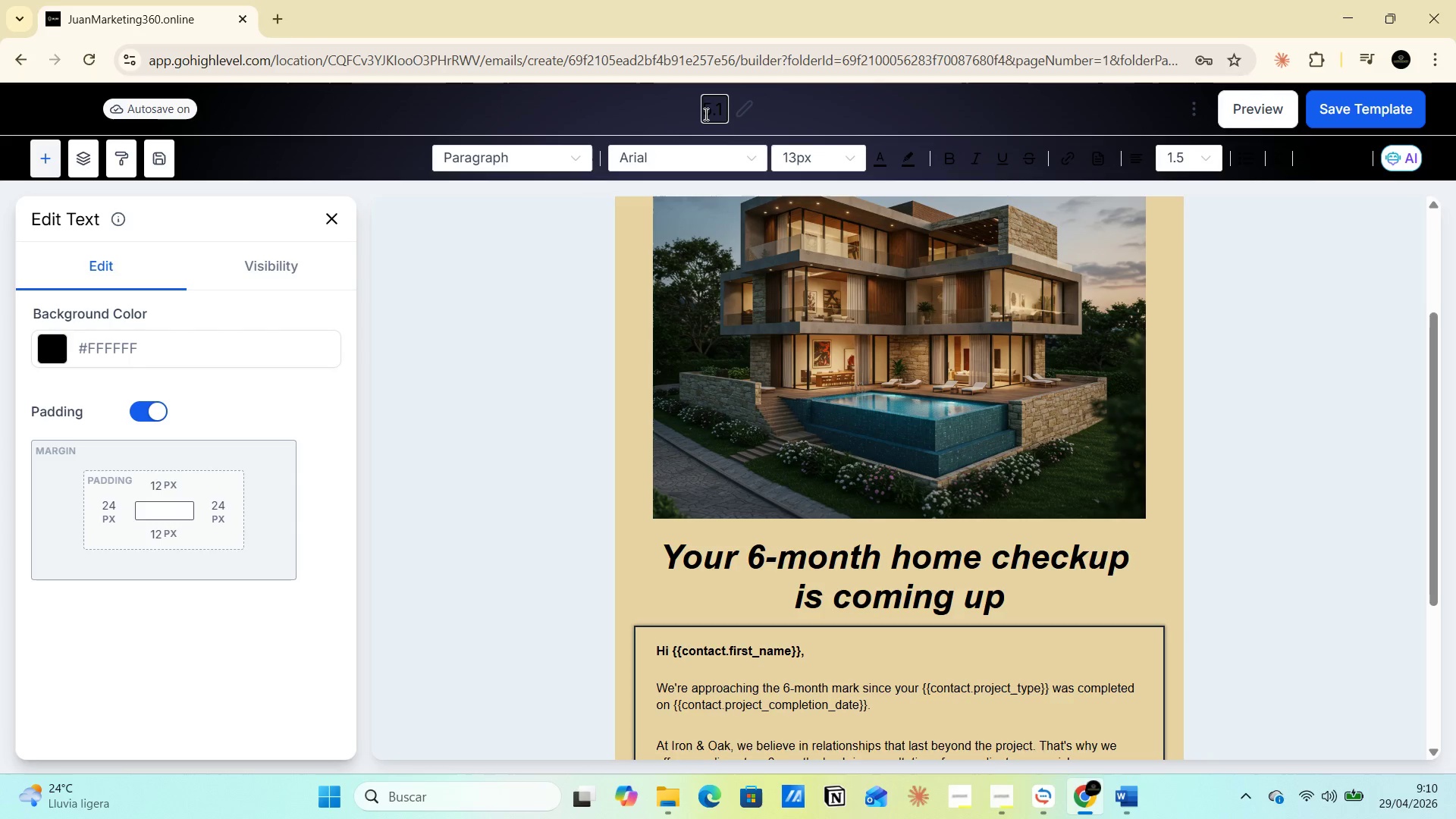 
key(Control+V)
 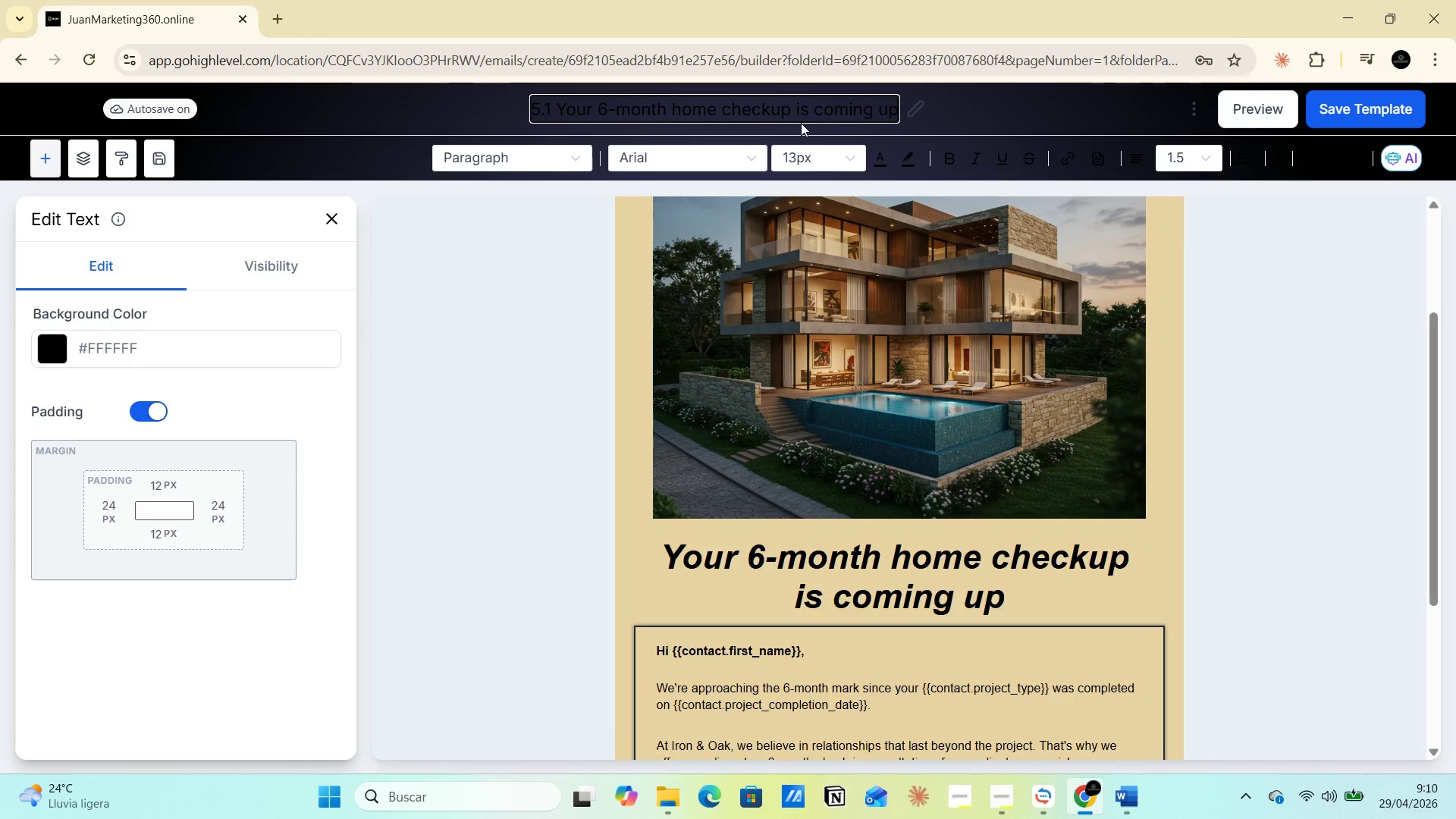 
triple_click([774, 110])
 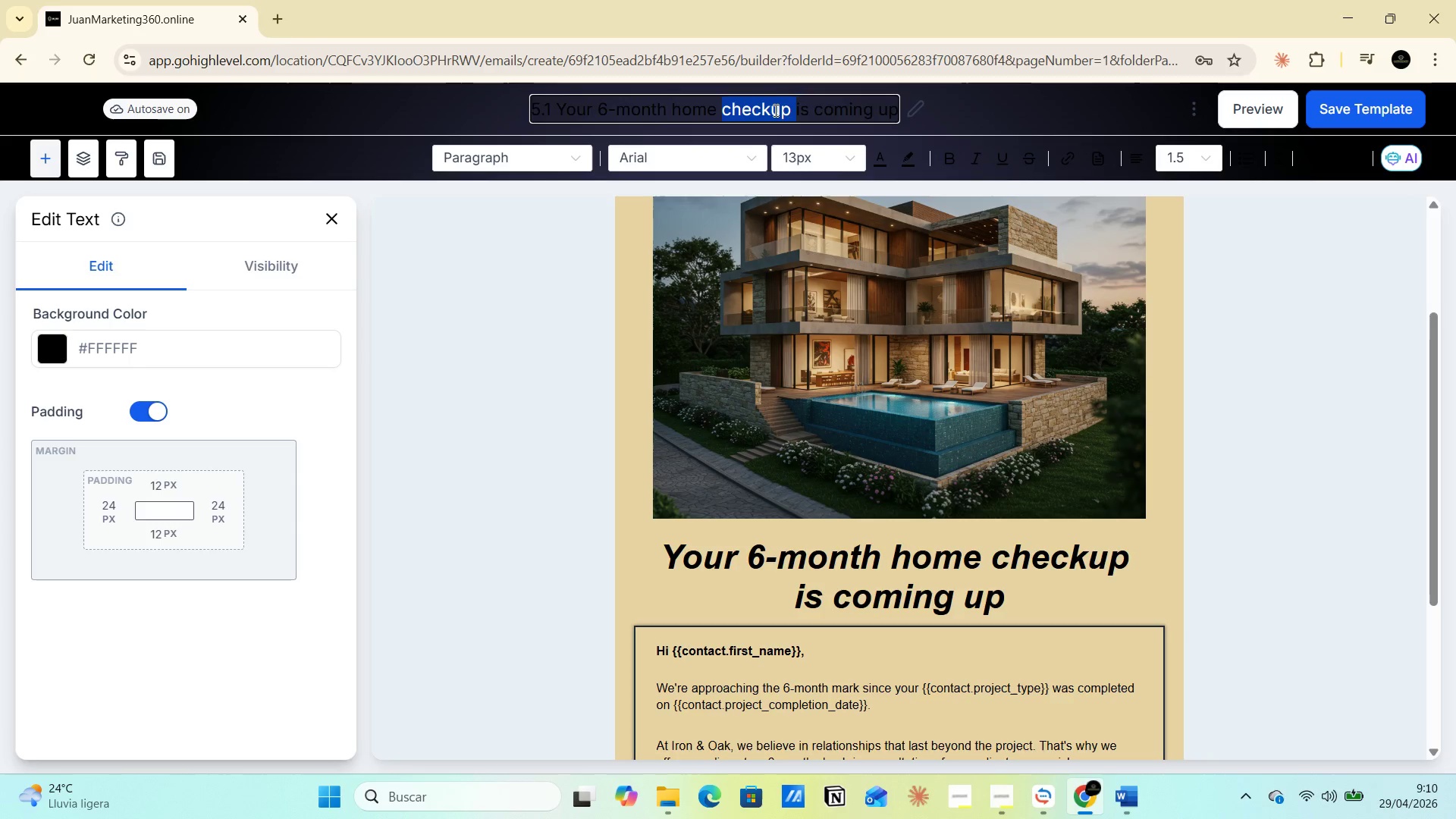 
triple_click([774, 110])
 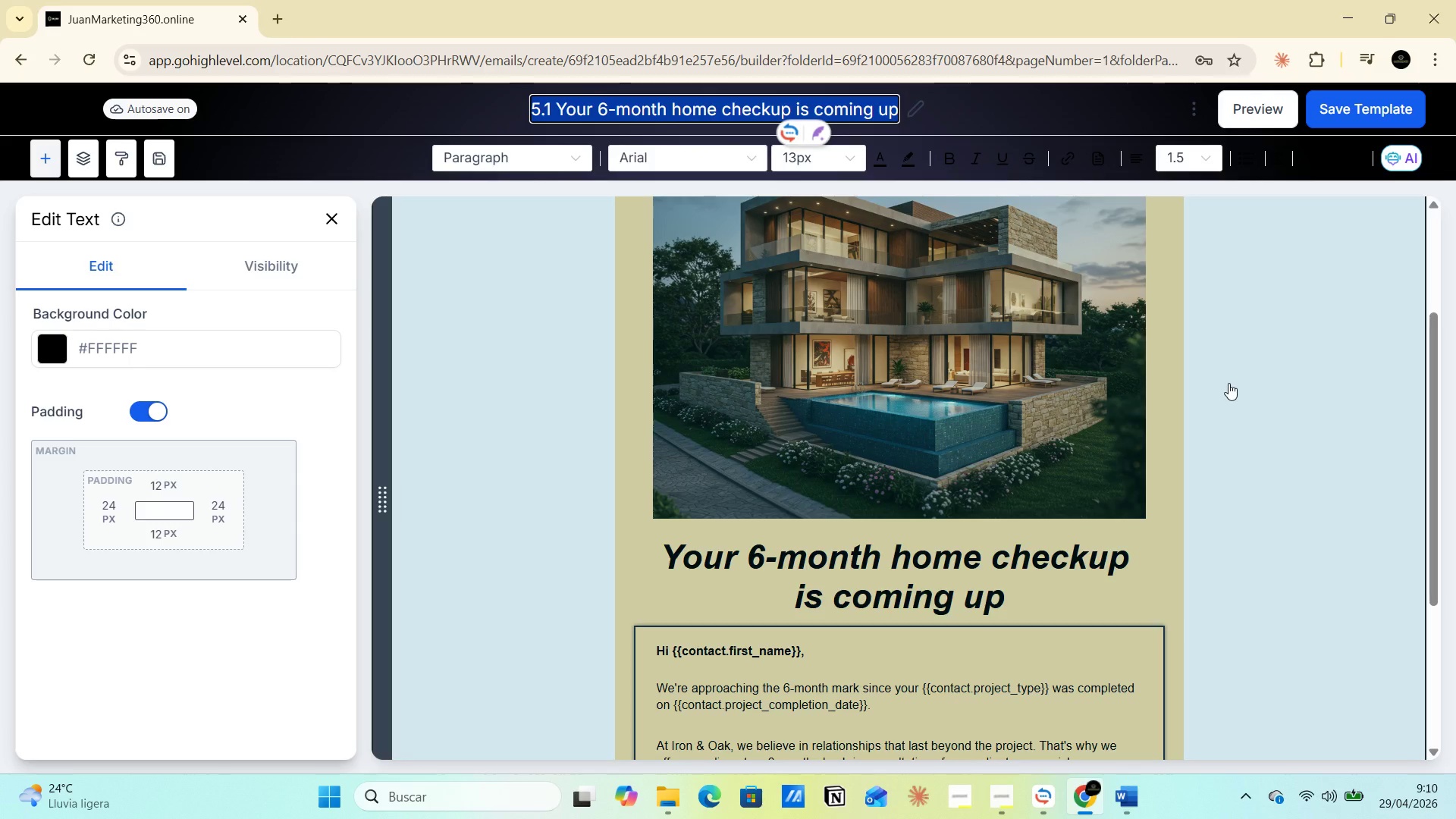 
wait(9.61)
 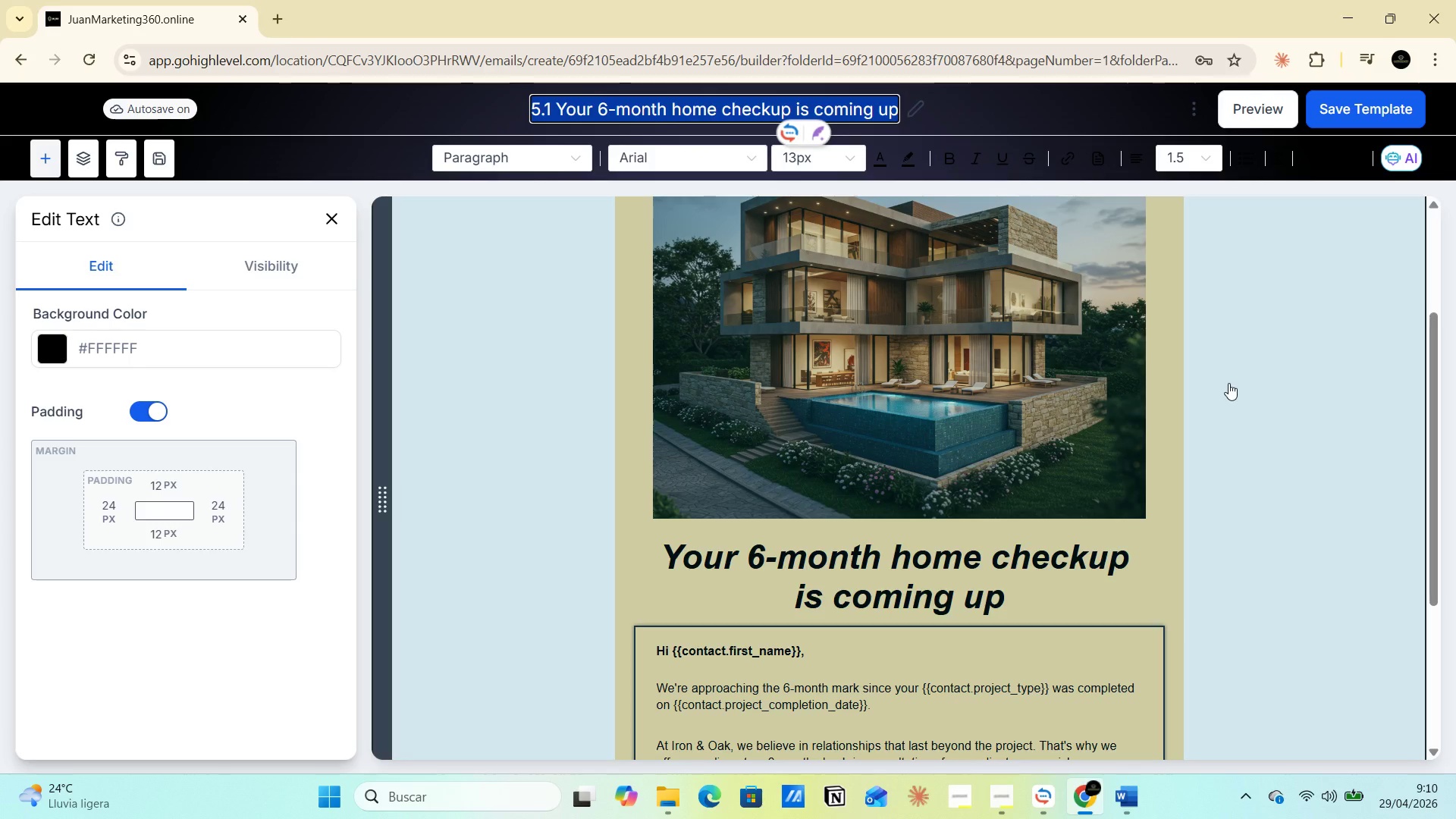 
left_click([1354, 120])
 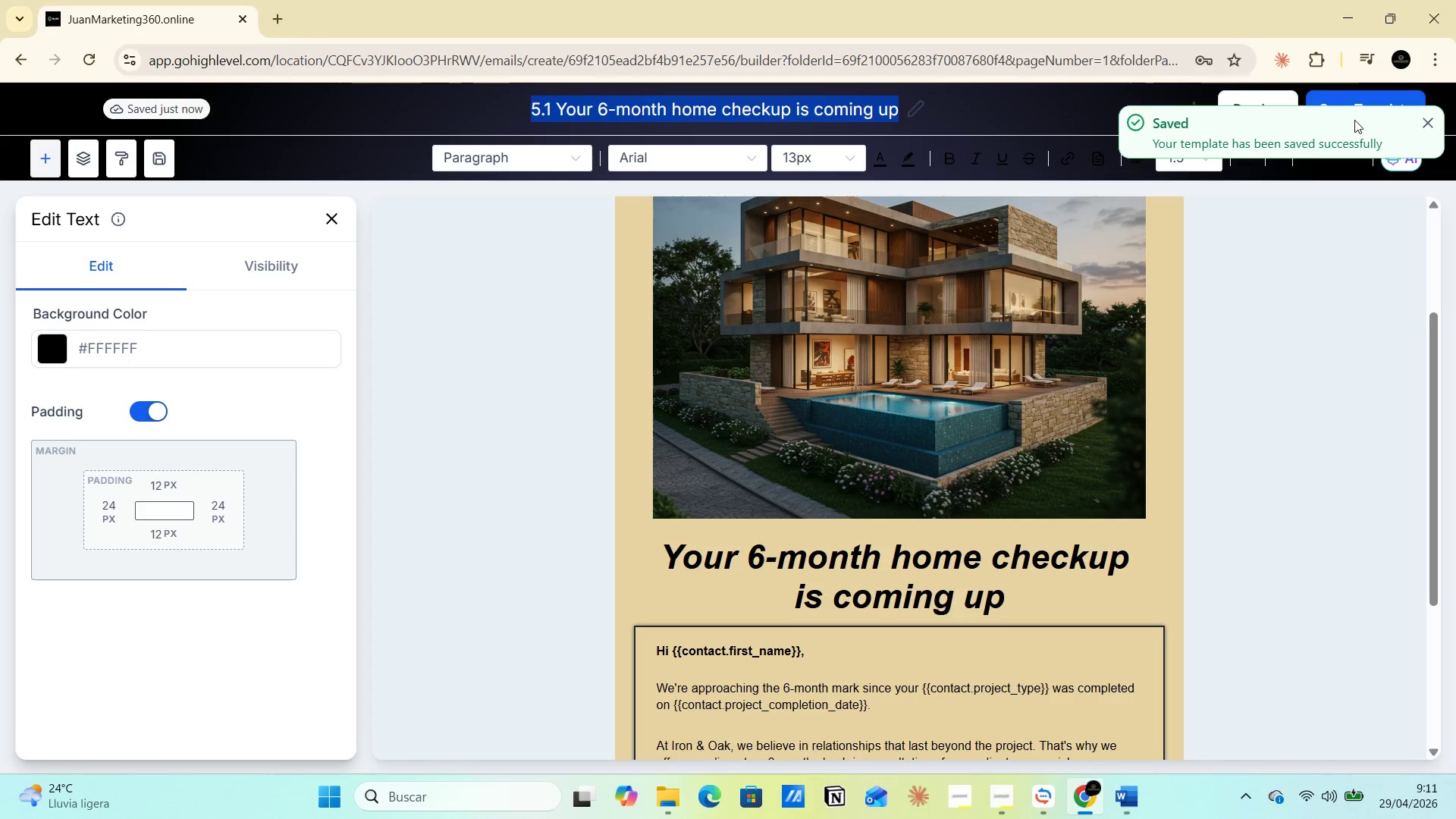 
key(PrintScreen)
 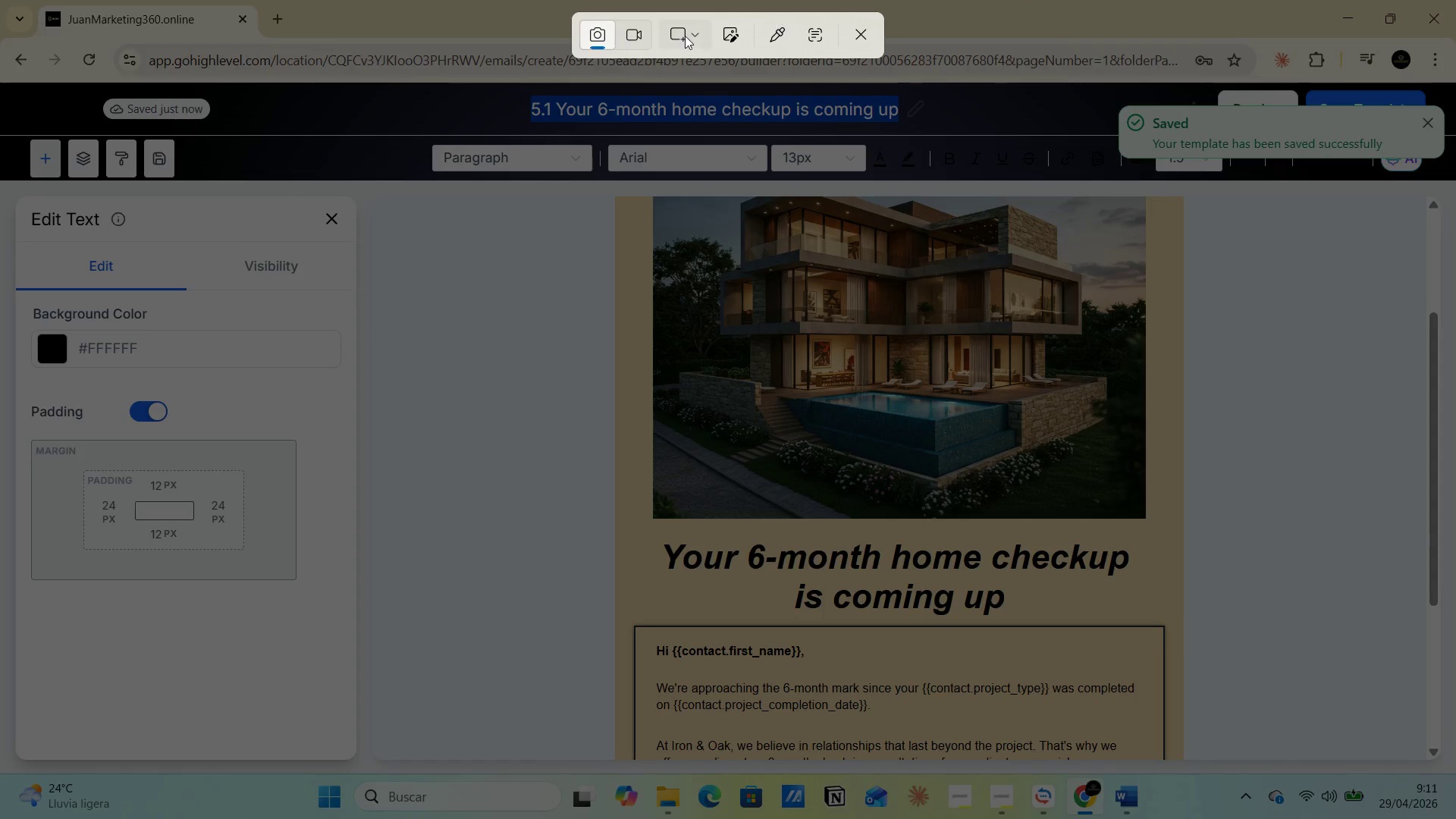 
left_click([694, 34])
 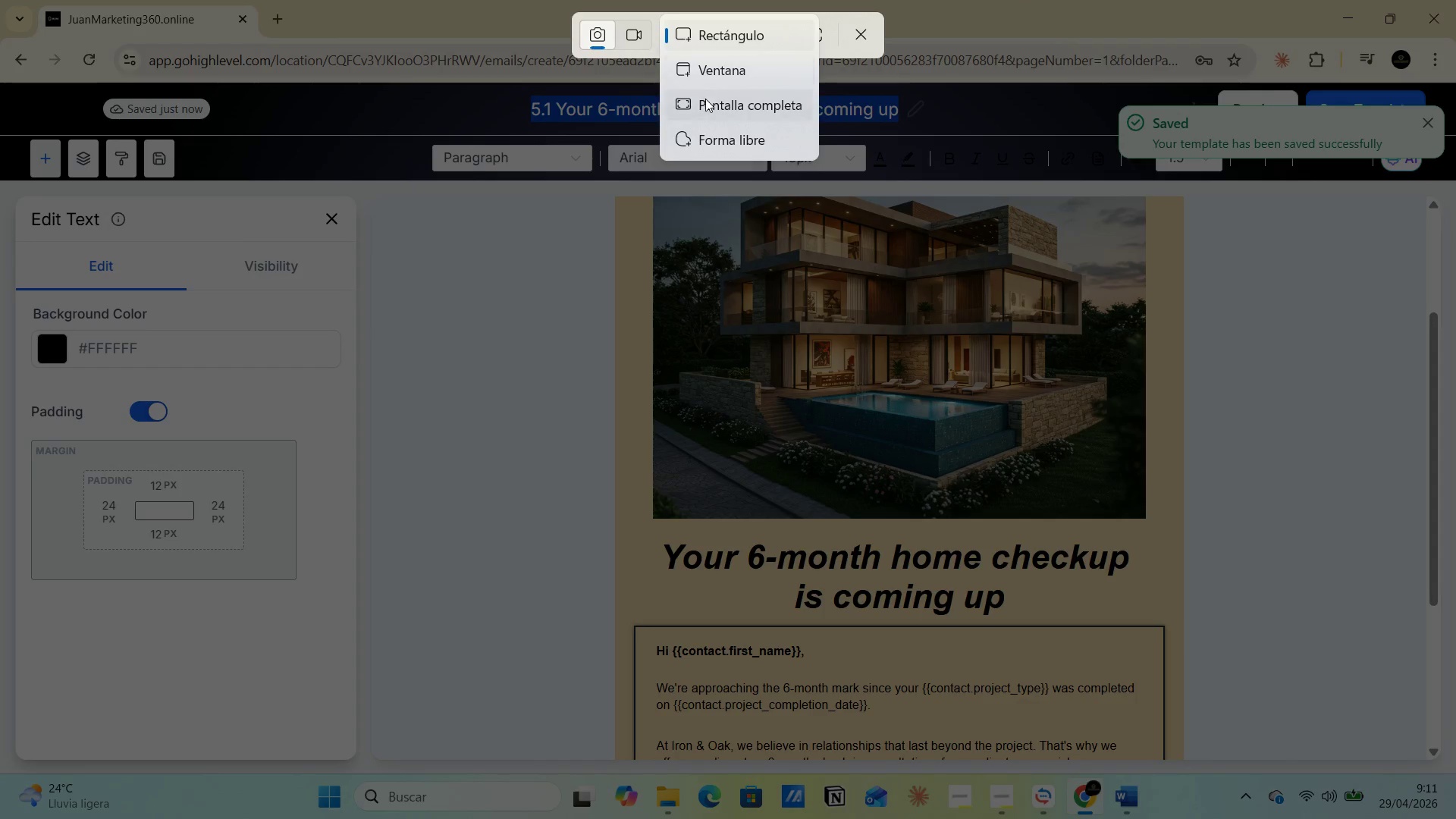 
left_click([707, 107])
 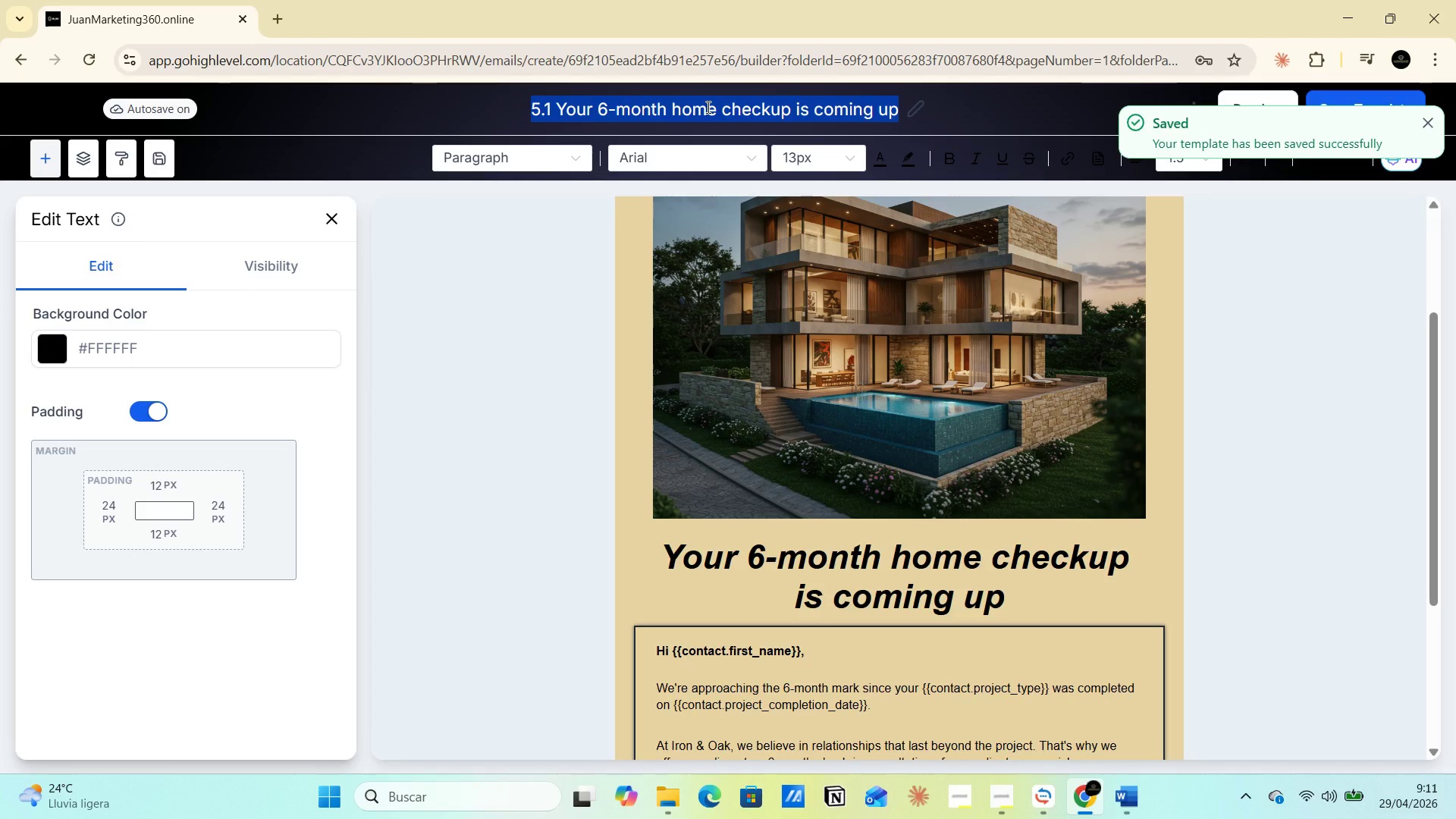 
key(Alt+AltLeft)
 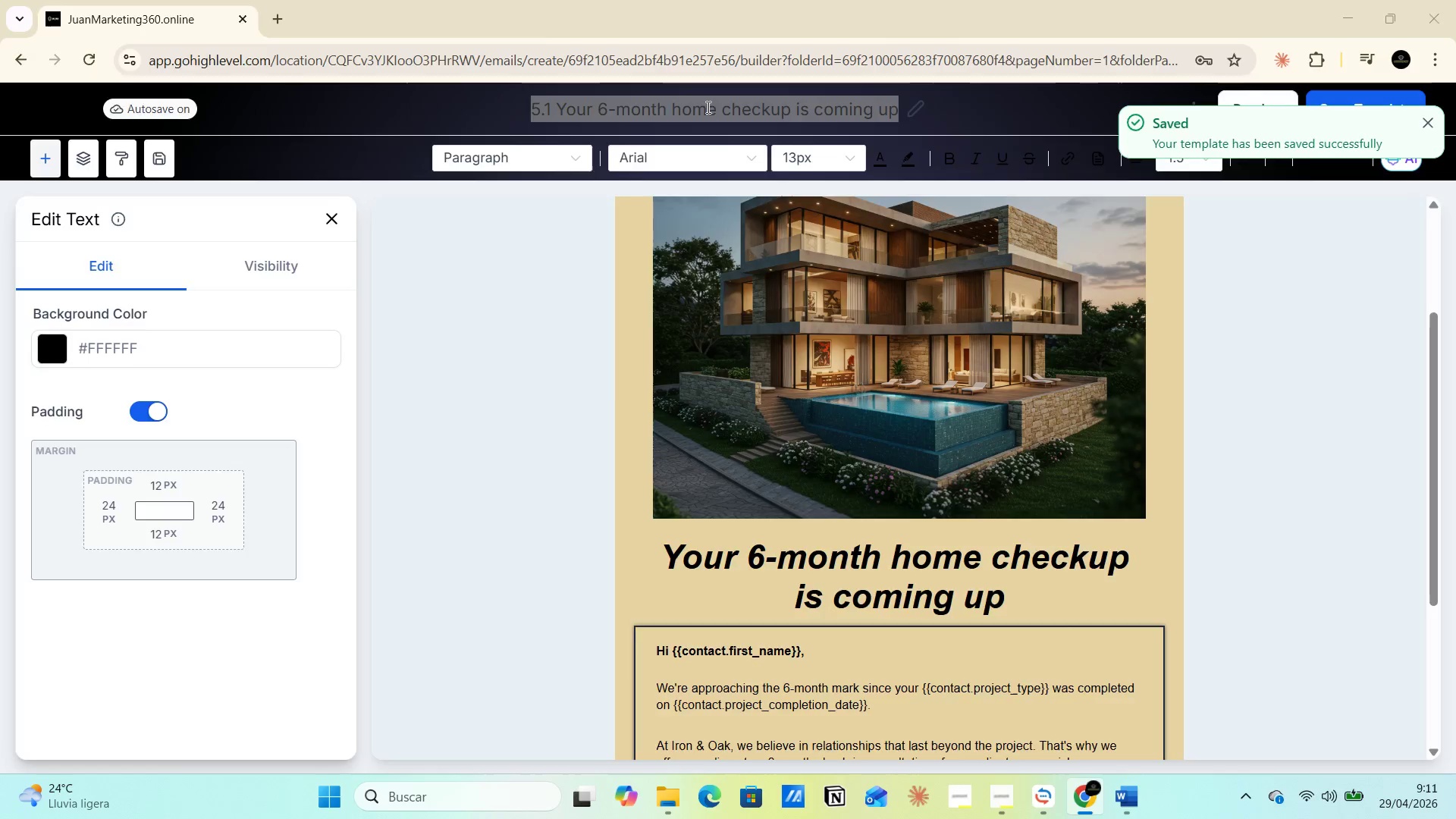 
key(Alt+Tab)
 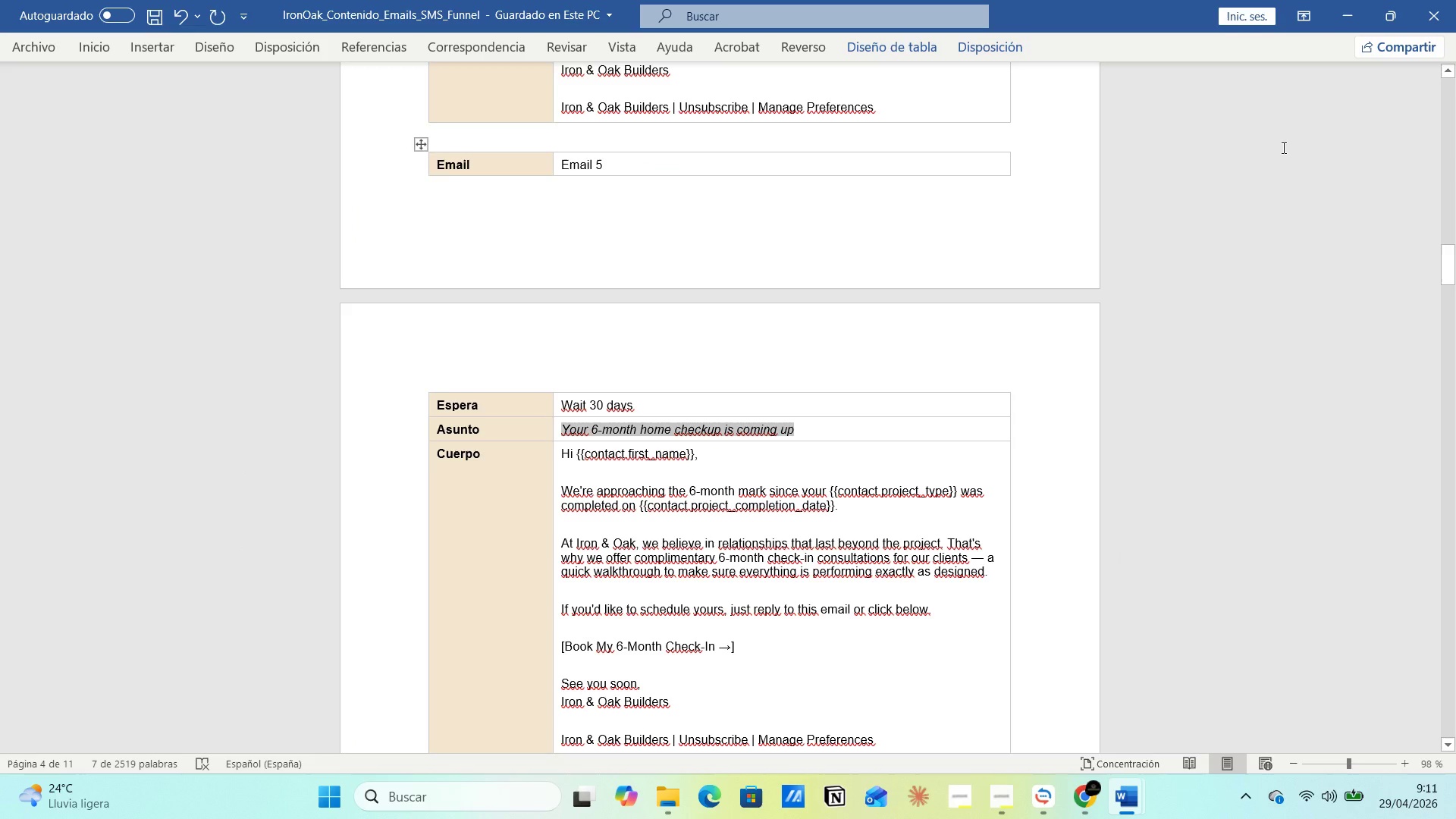 
key(Alt+AltLeft)
 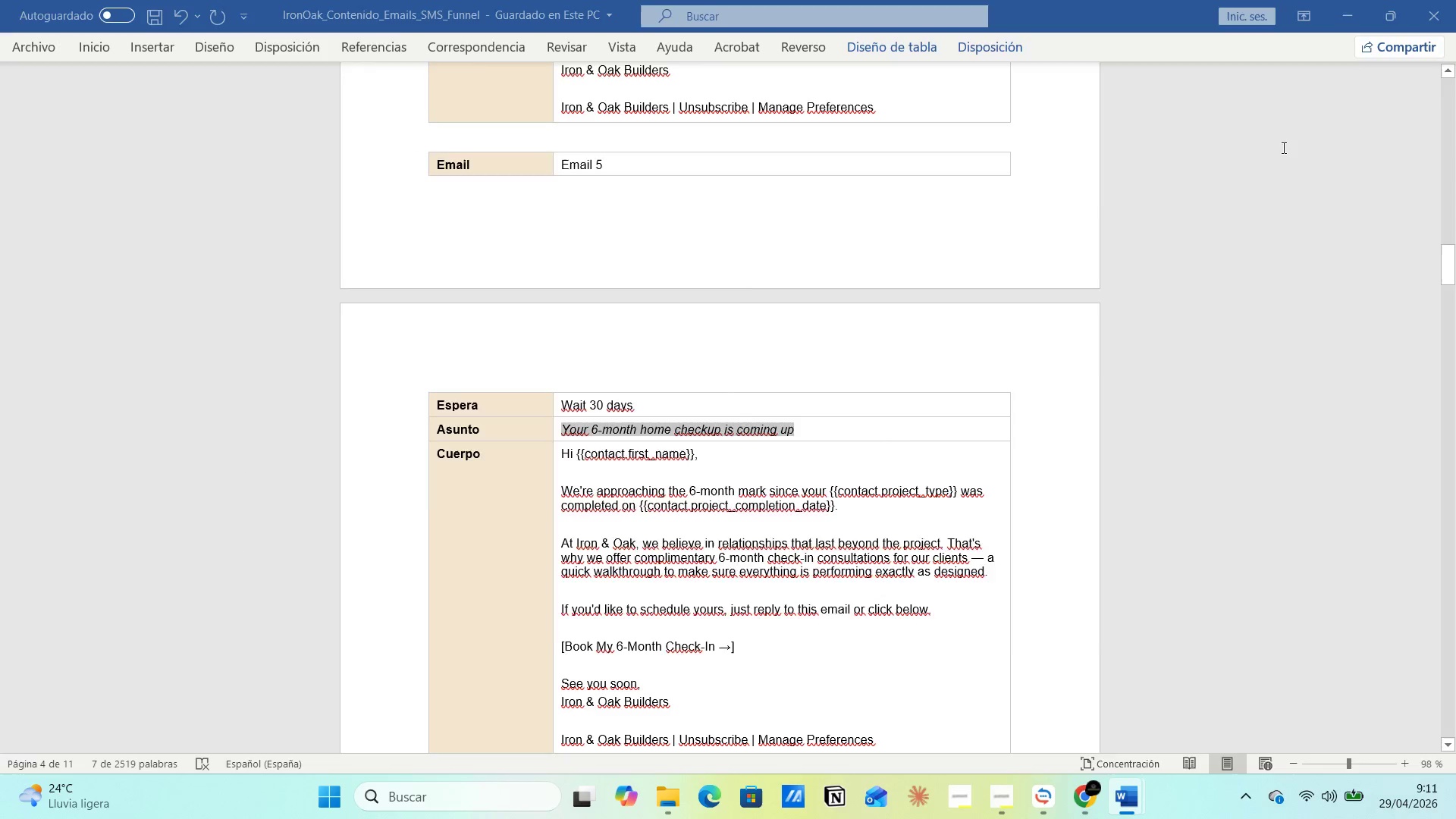 
key(Alt+Tab)
 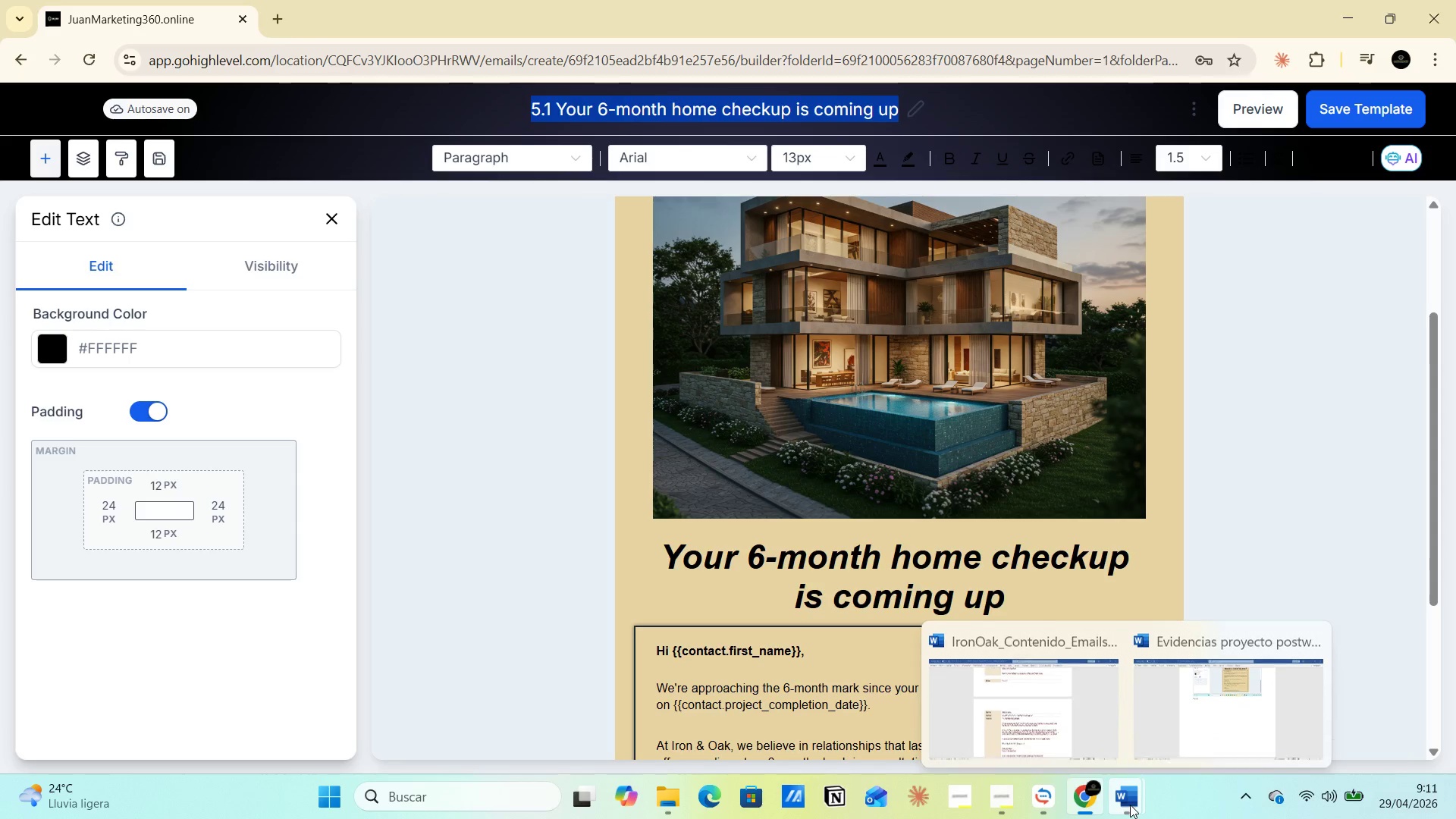 
left_click([1203, 732])
 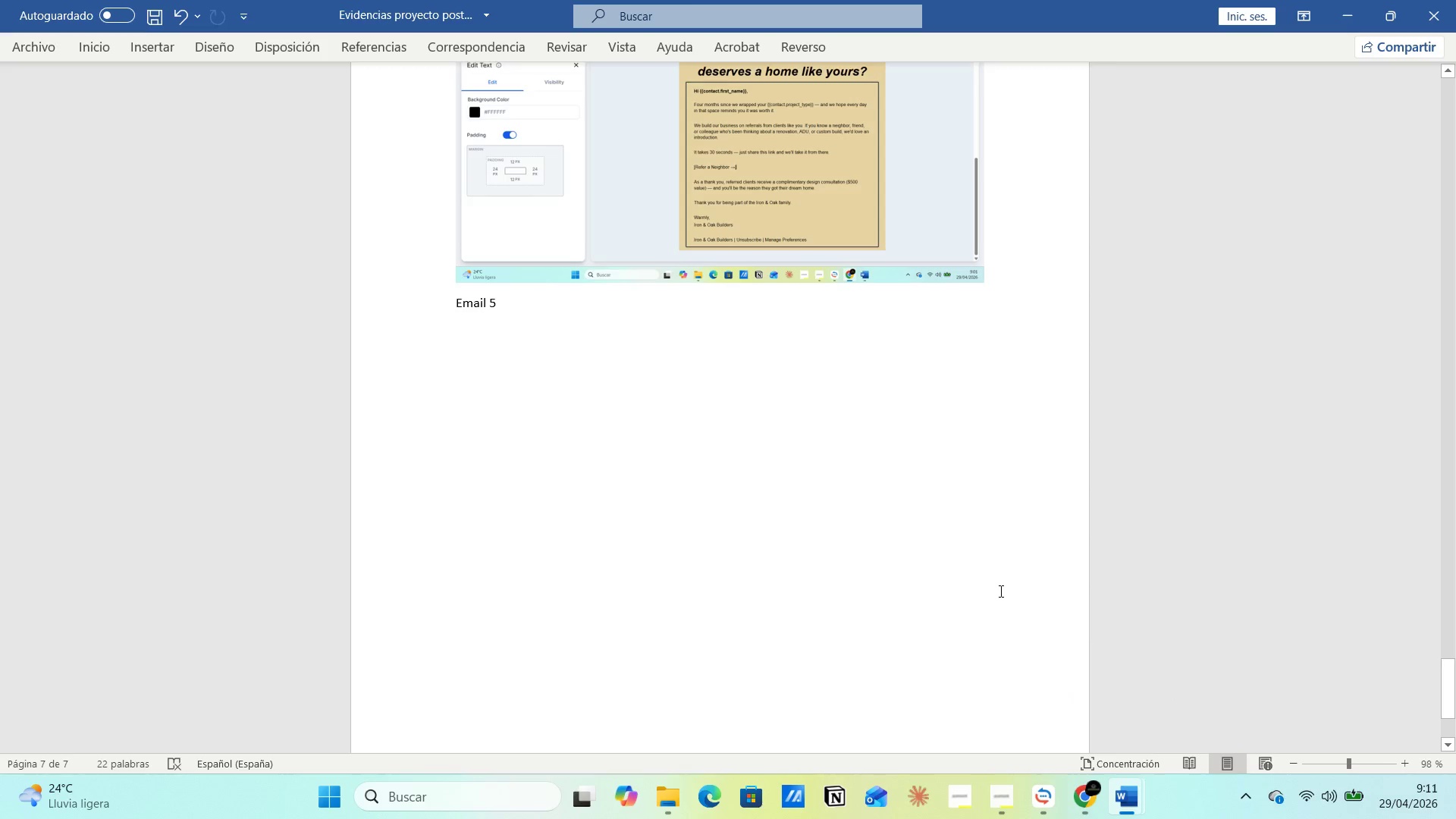 
key(Control+V)
 